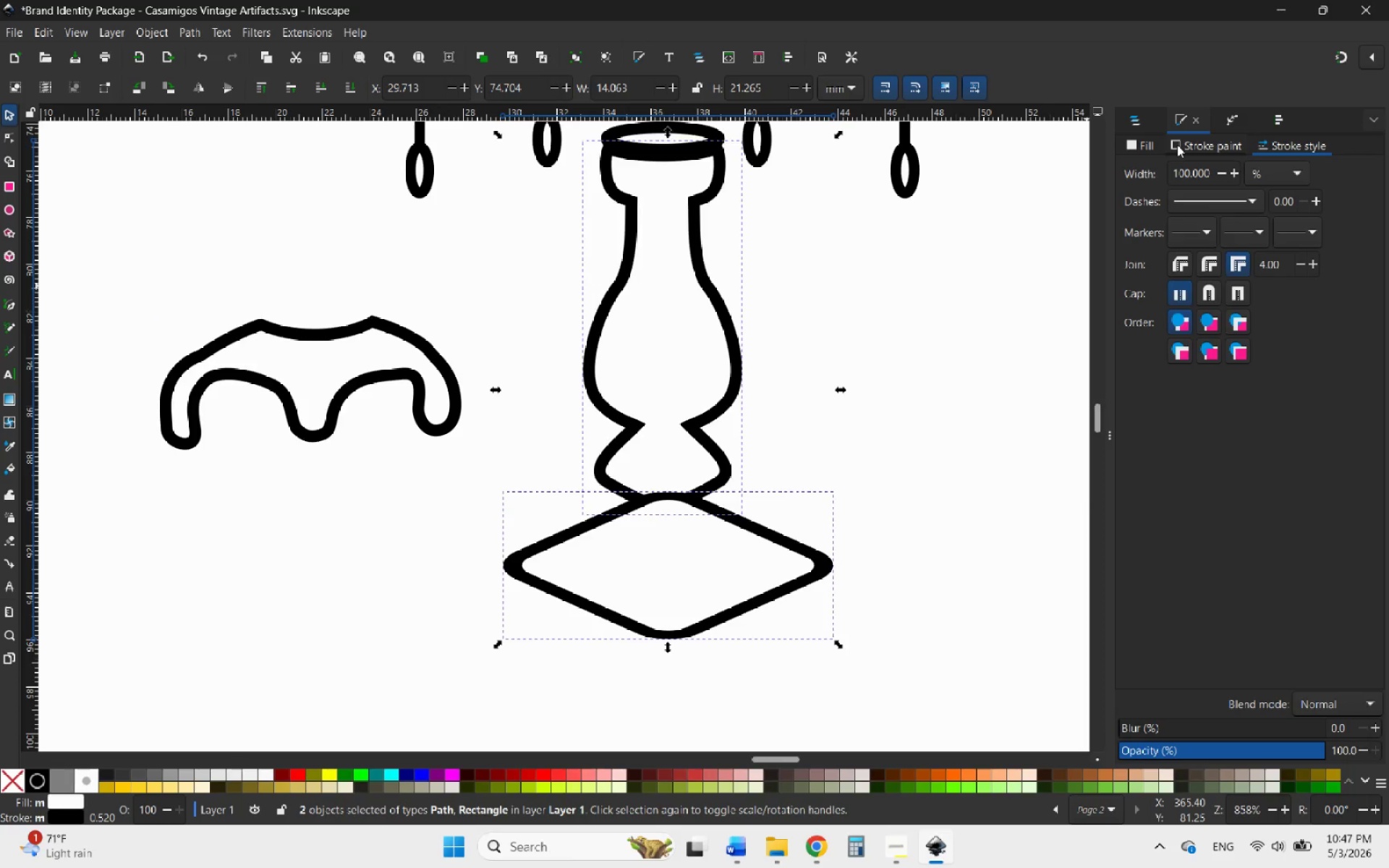 
left_click([1282, 122])
 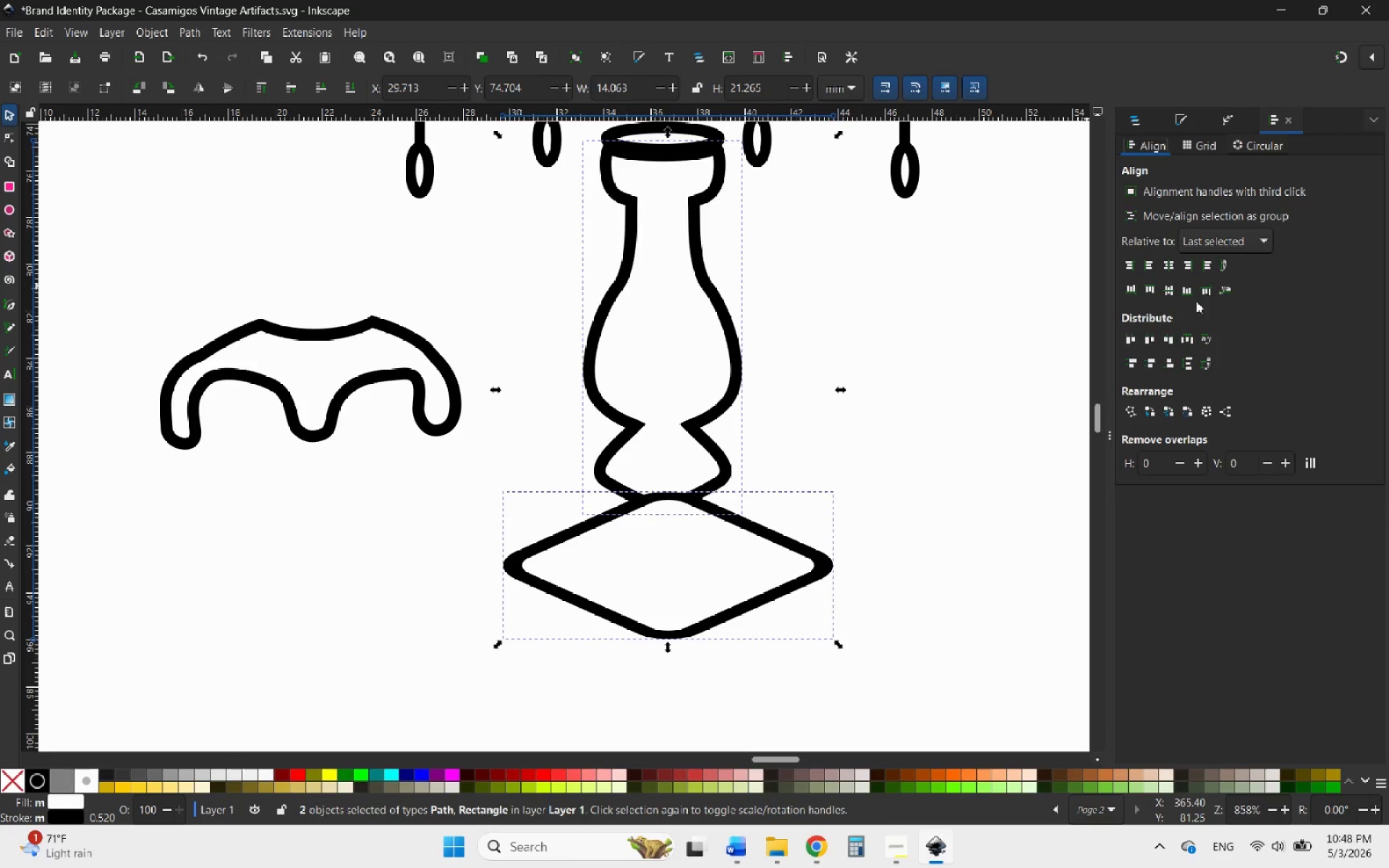 
left_click([1236, 242])
 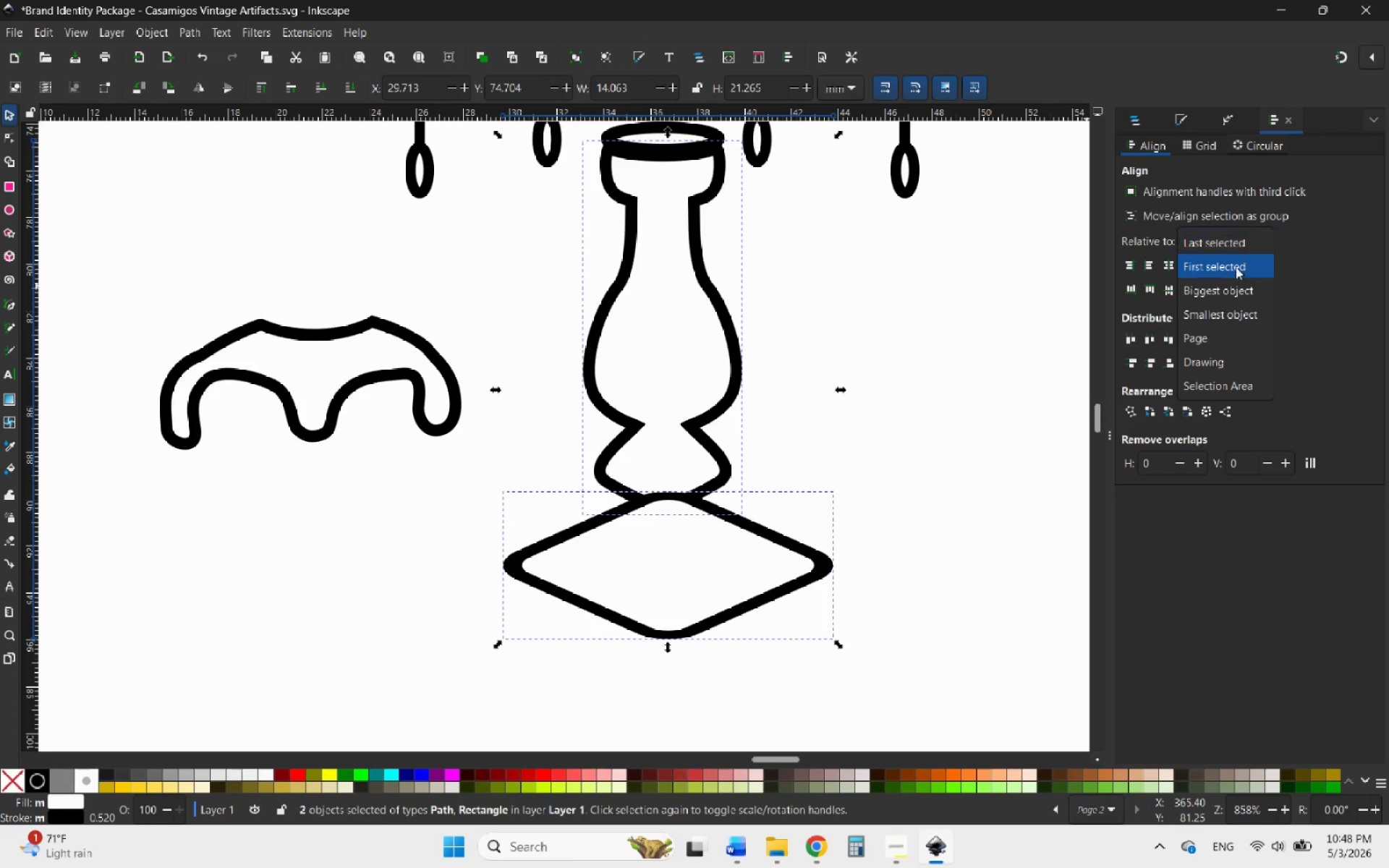 
left_click([1235, 268])
 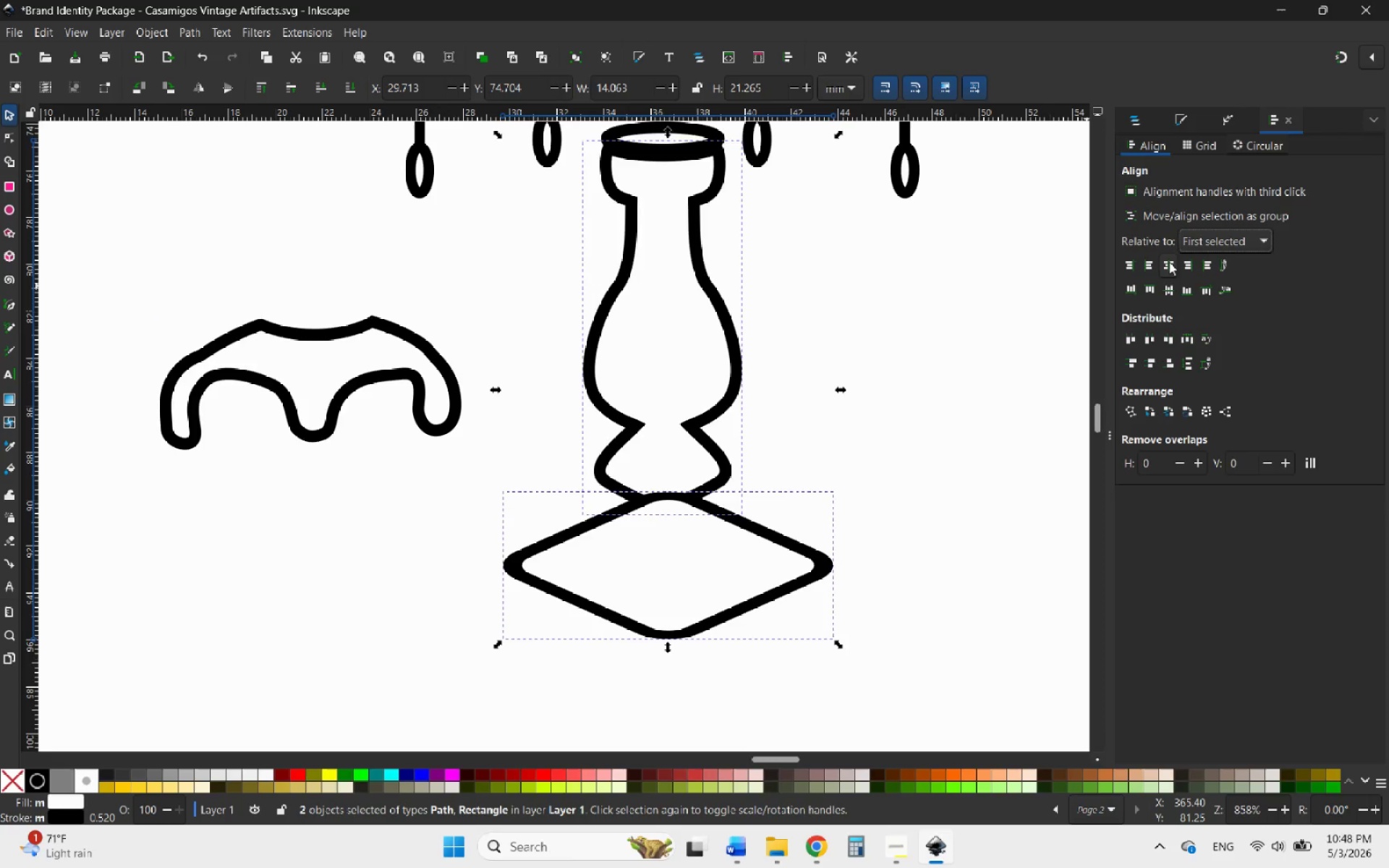 
left_click([1165, 266])
 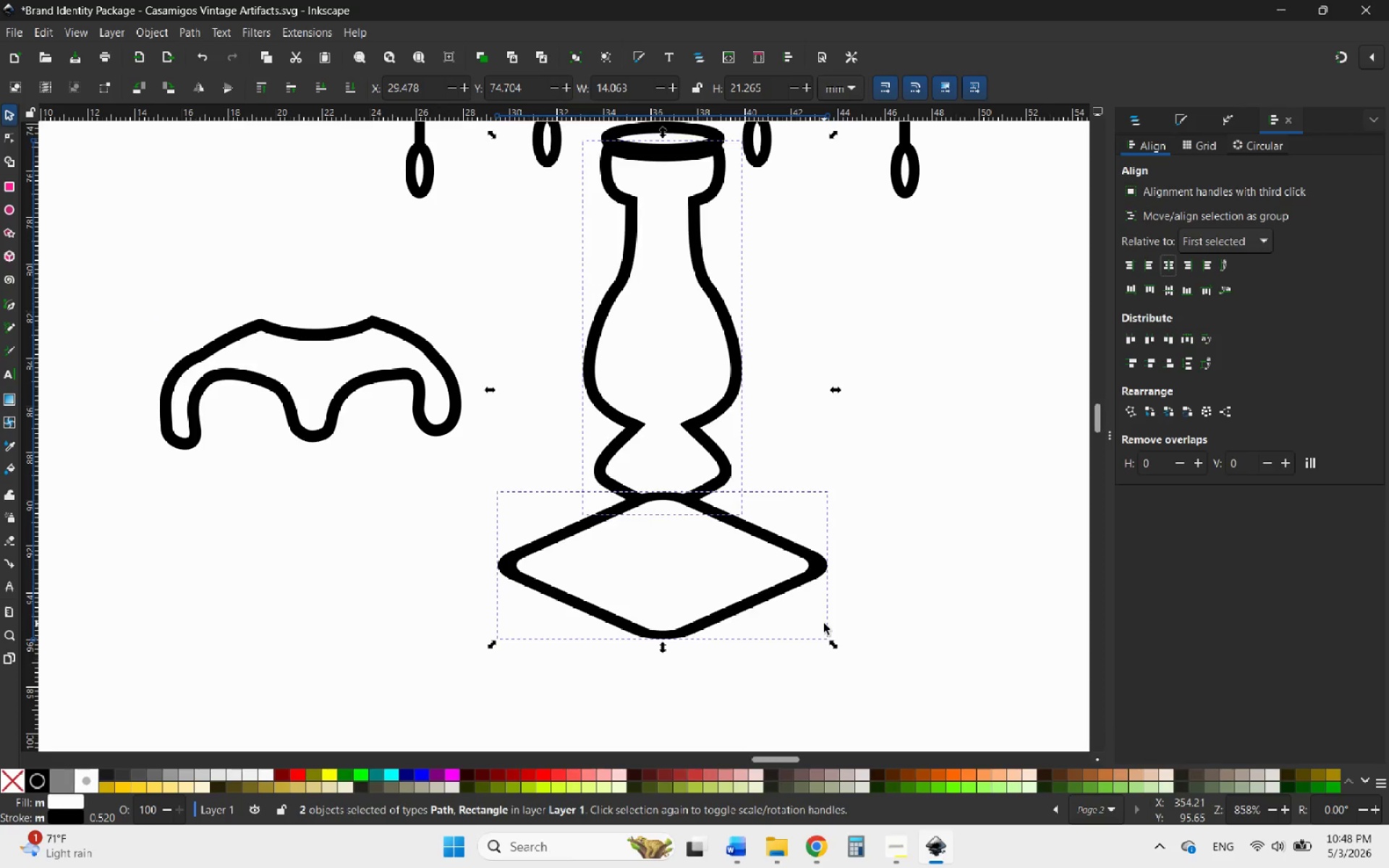 
left_click([863, 619])
 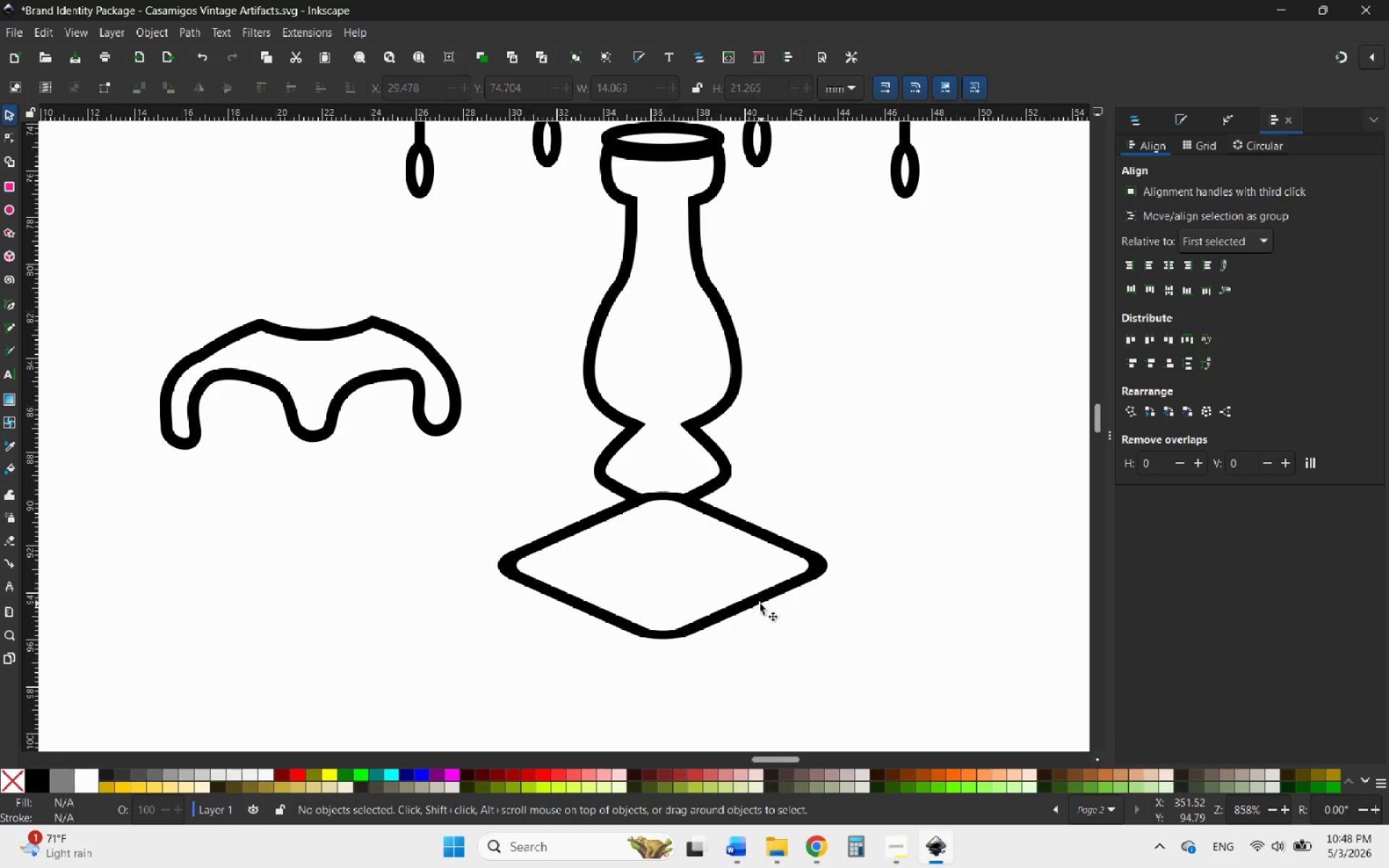 
left_click([753, 603])
 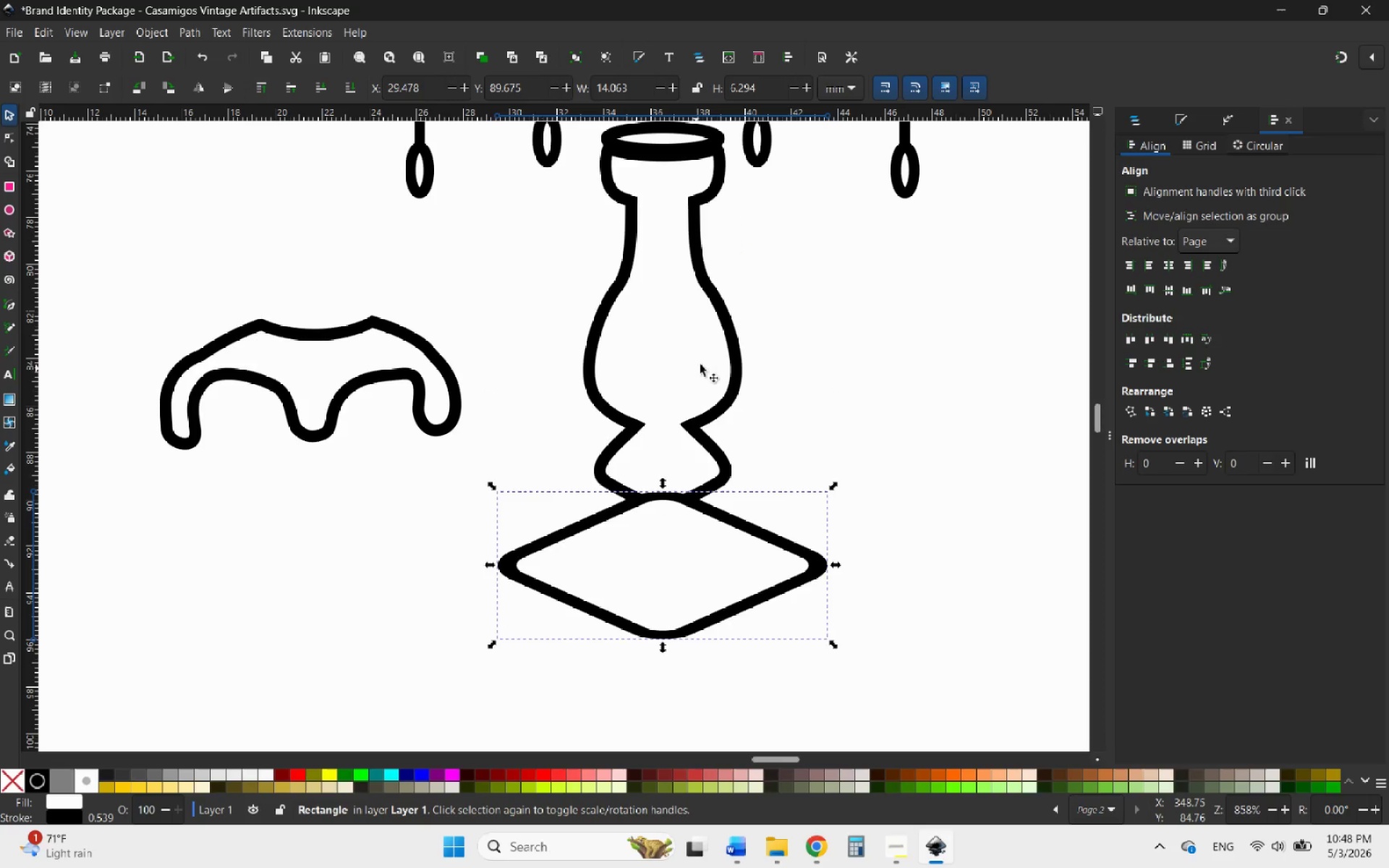 
left_click([731, 346])
 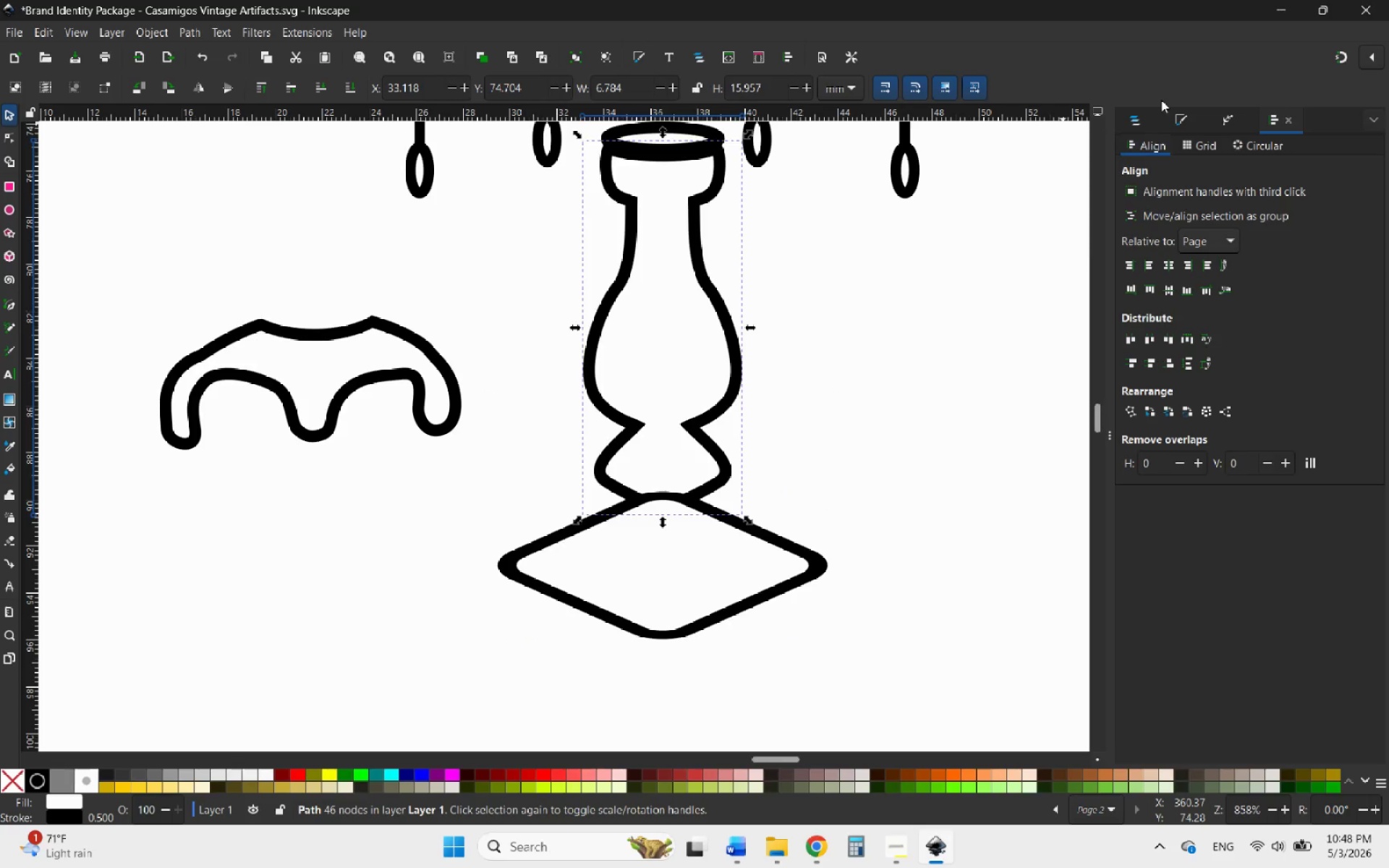 
left_click([1182, 118])
 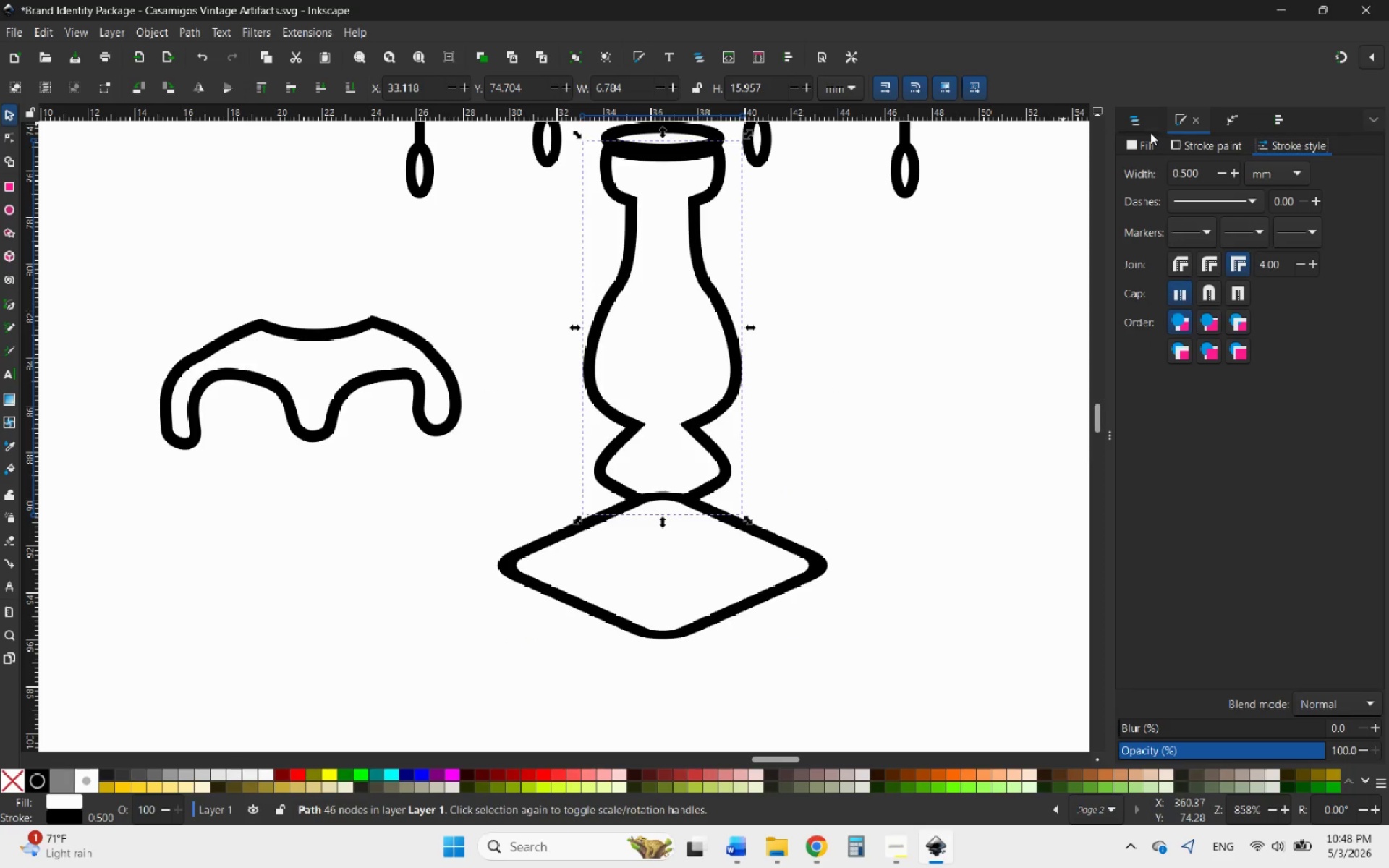 
left_click([1134, 145])
 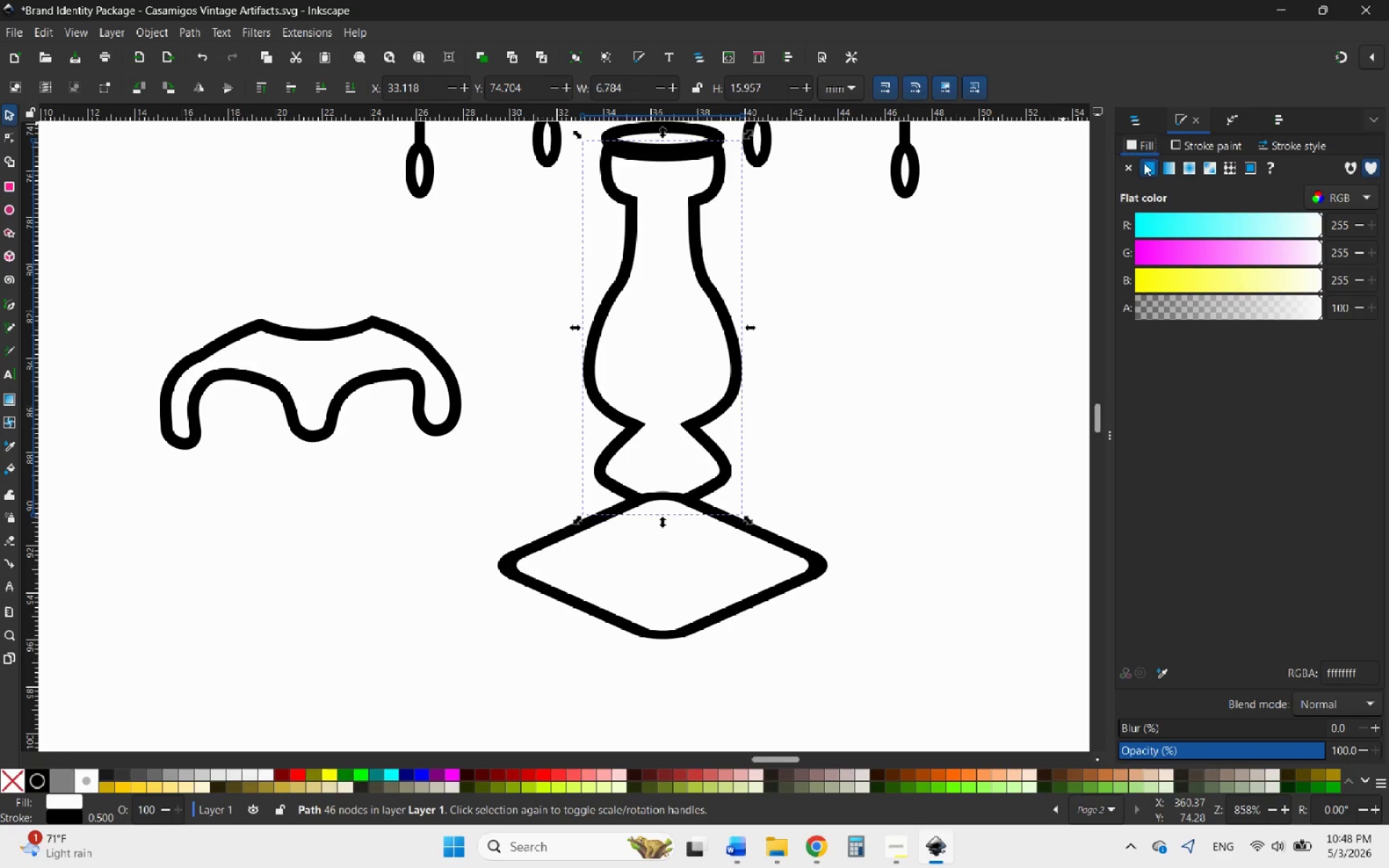 
left_click([1129, 168])
 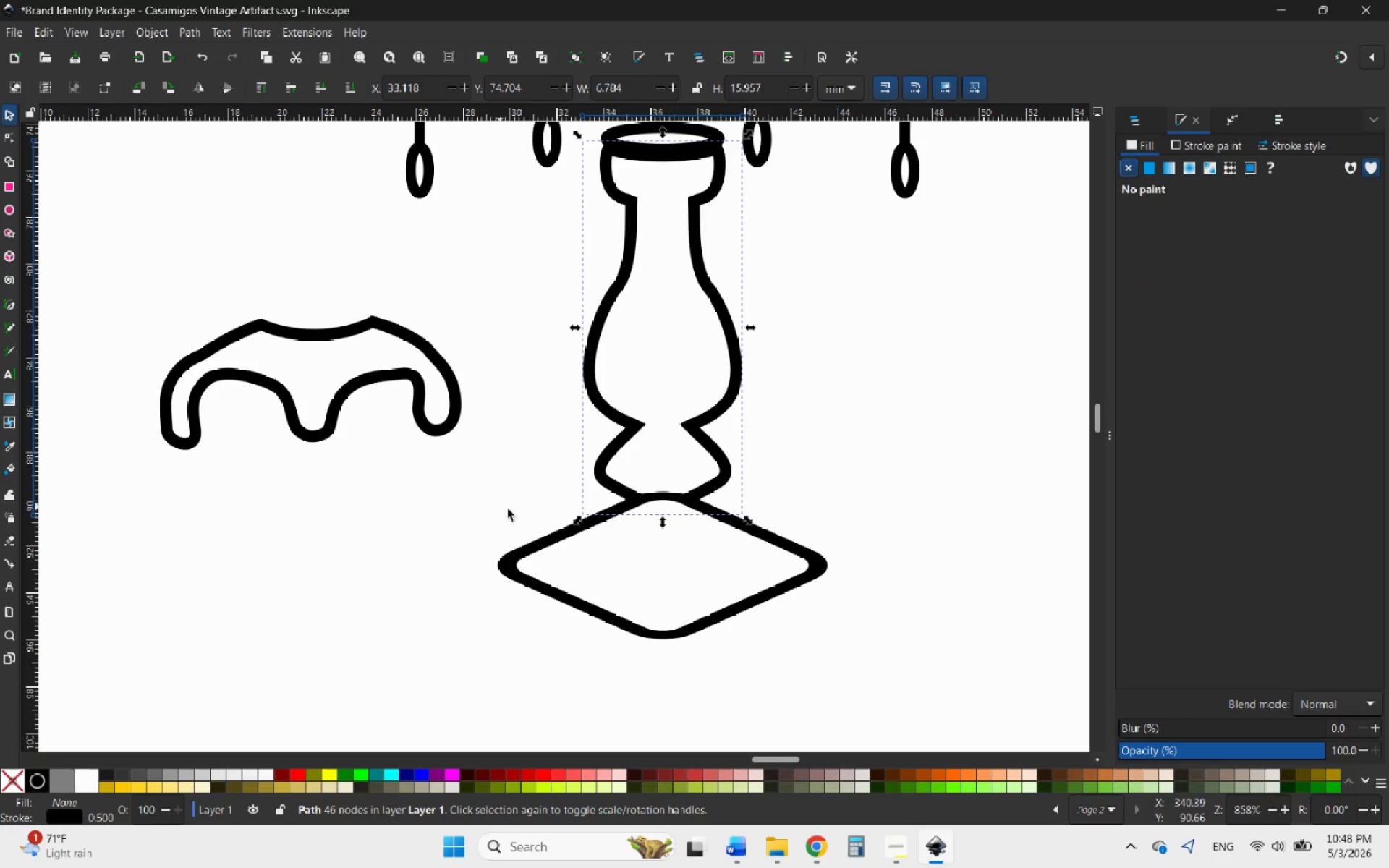 
left_click([524, 550])
 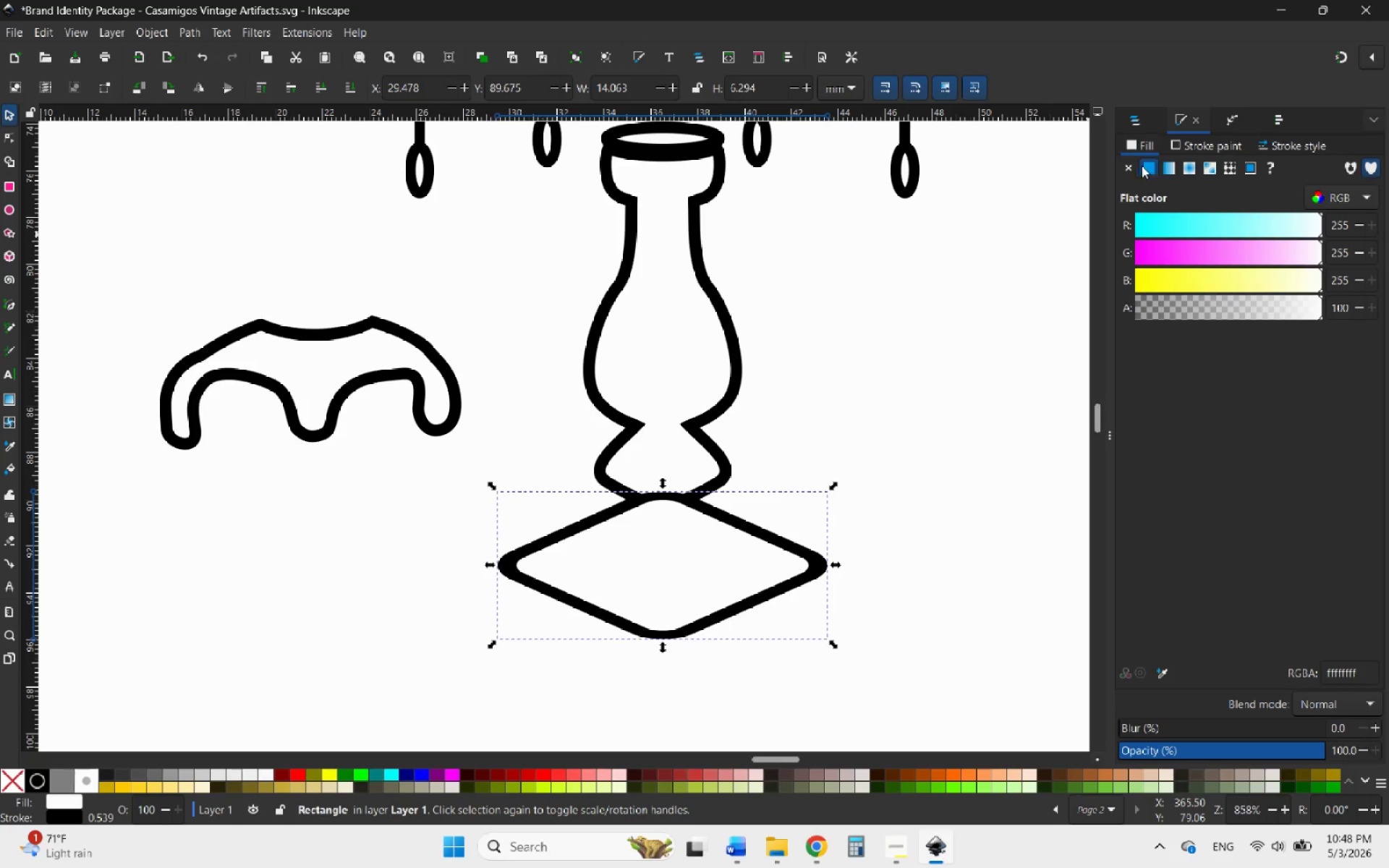 
left_click([1129, 166])
 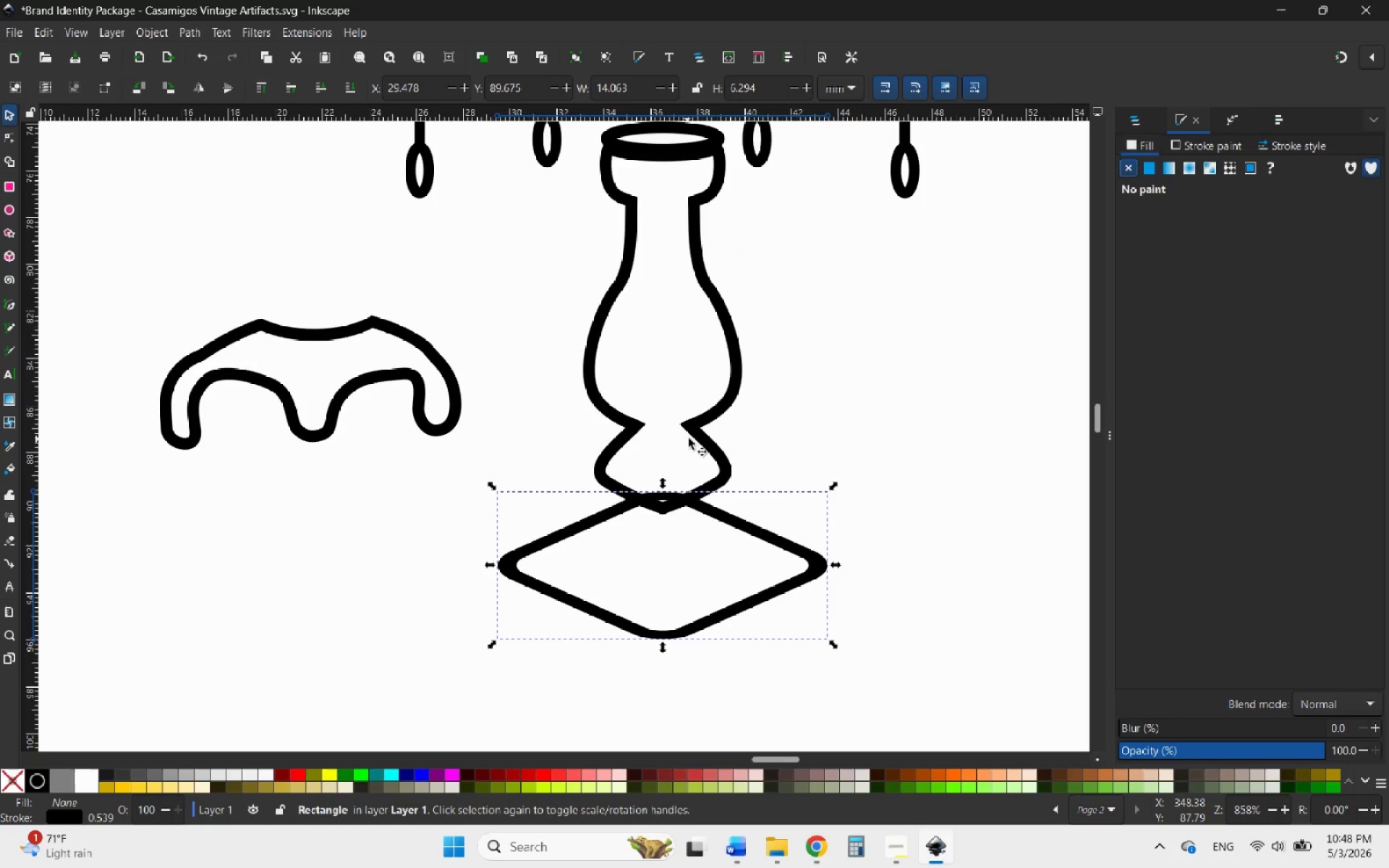 
hold_key(key=ShiftLeft, duration=0.59)
left_click([700, 435])
 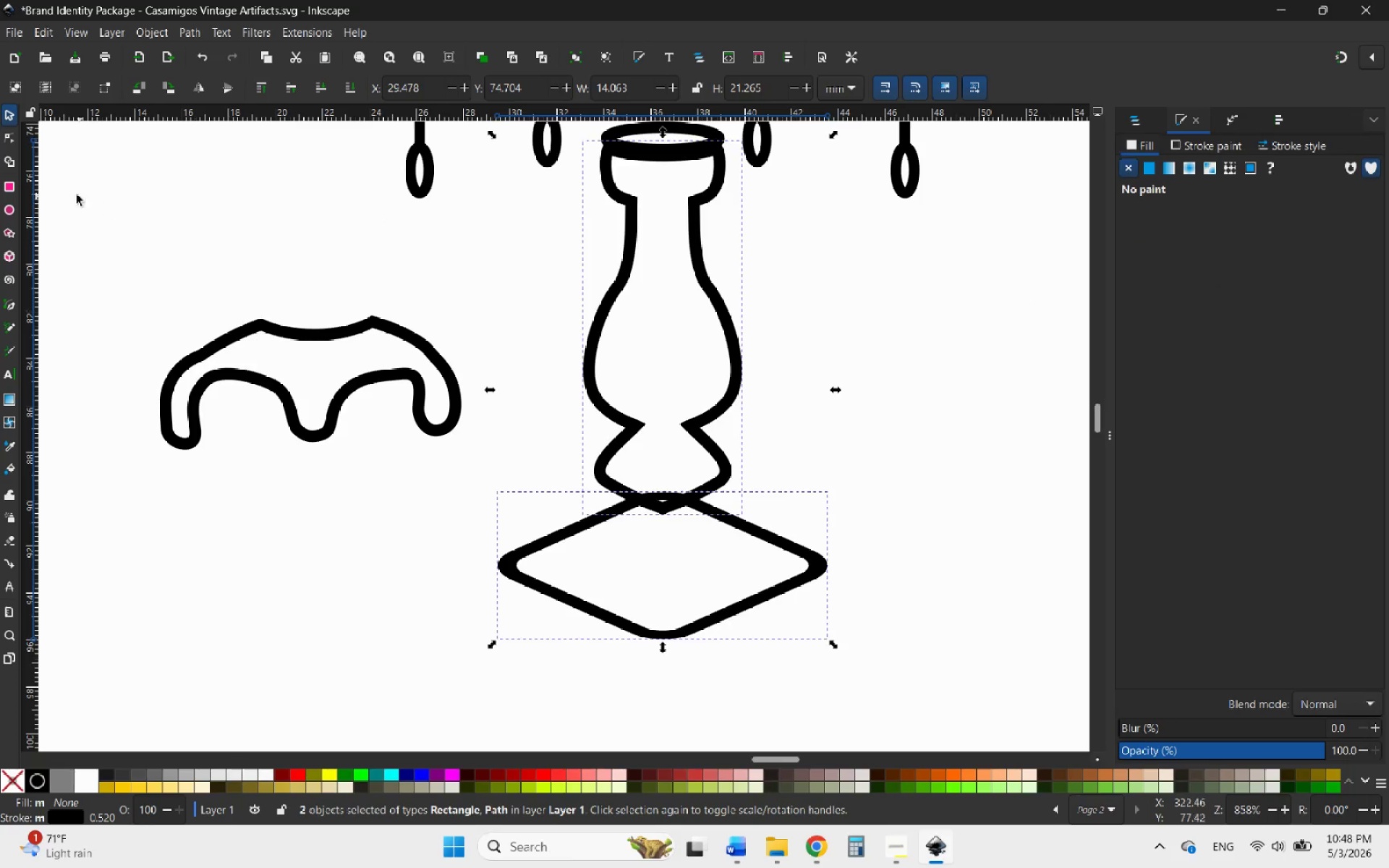 
mouse_move([34, 179])
 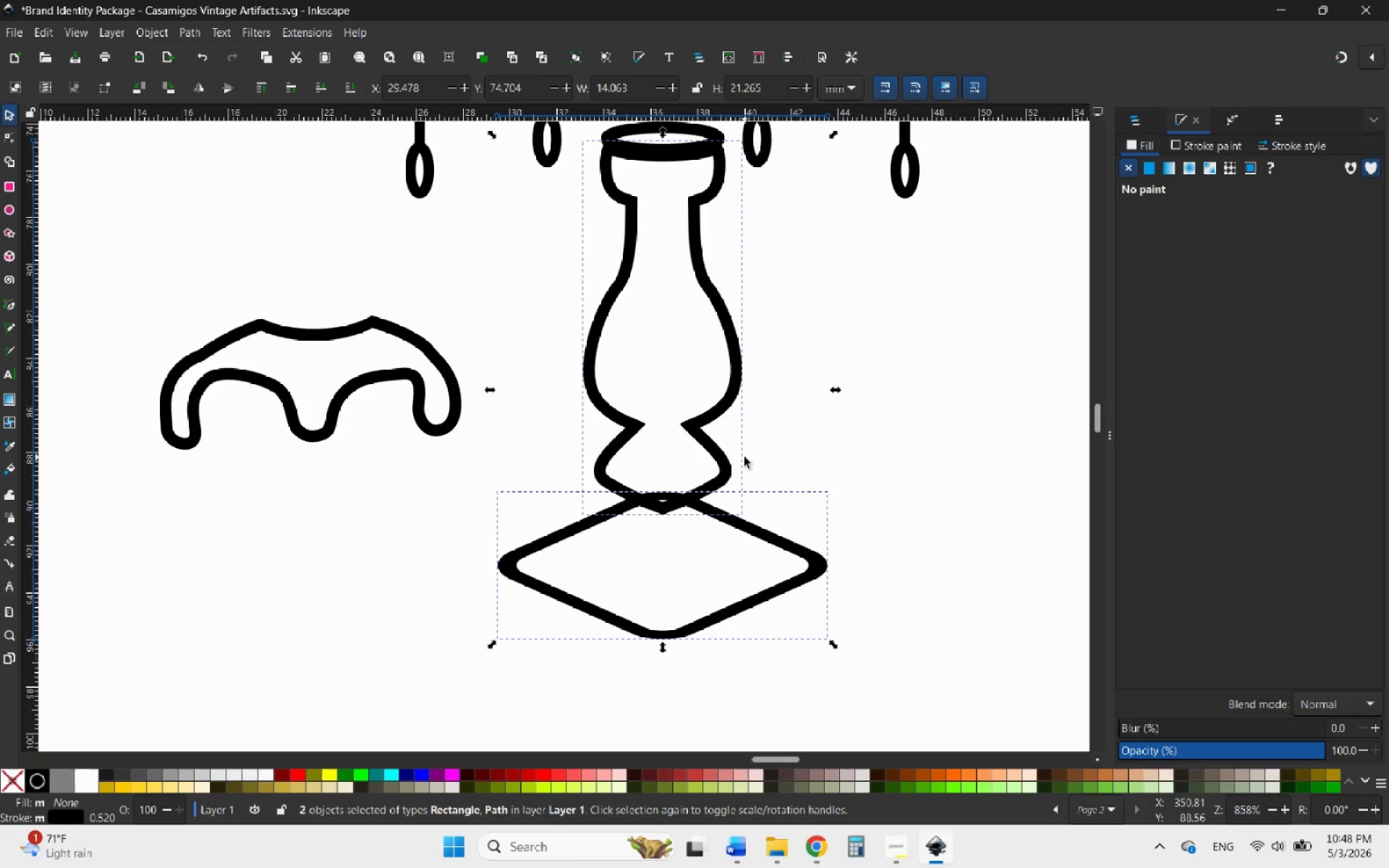 
left_click([773, 459])
 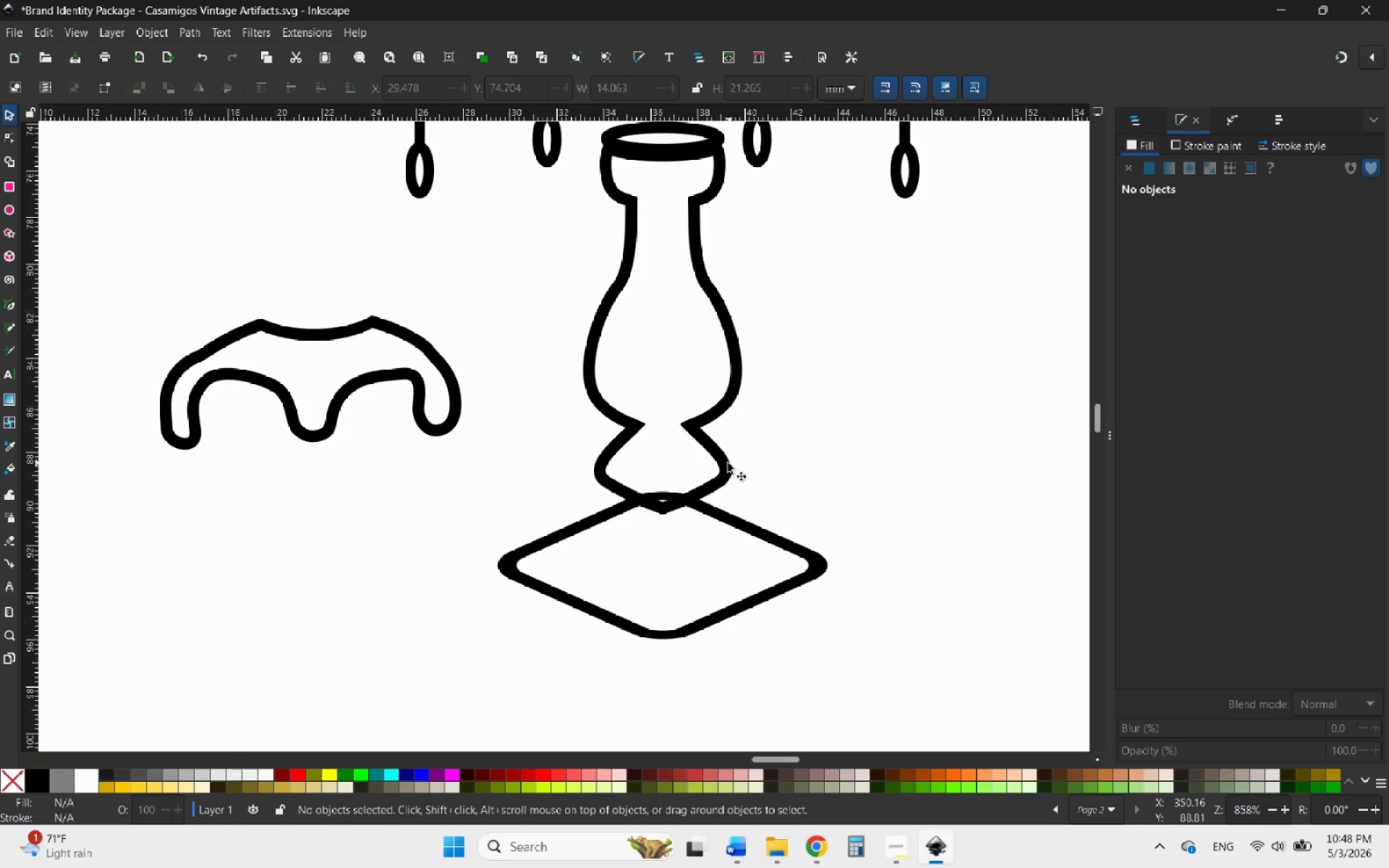 
left_click([726, 463])
 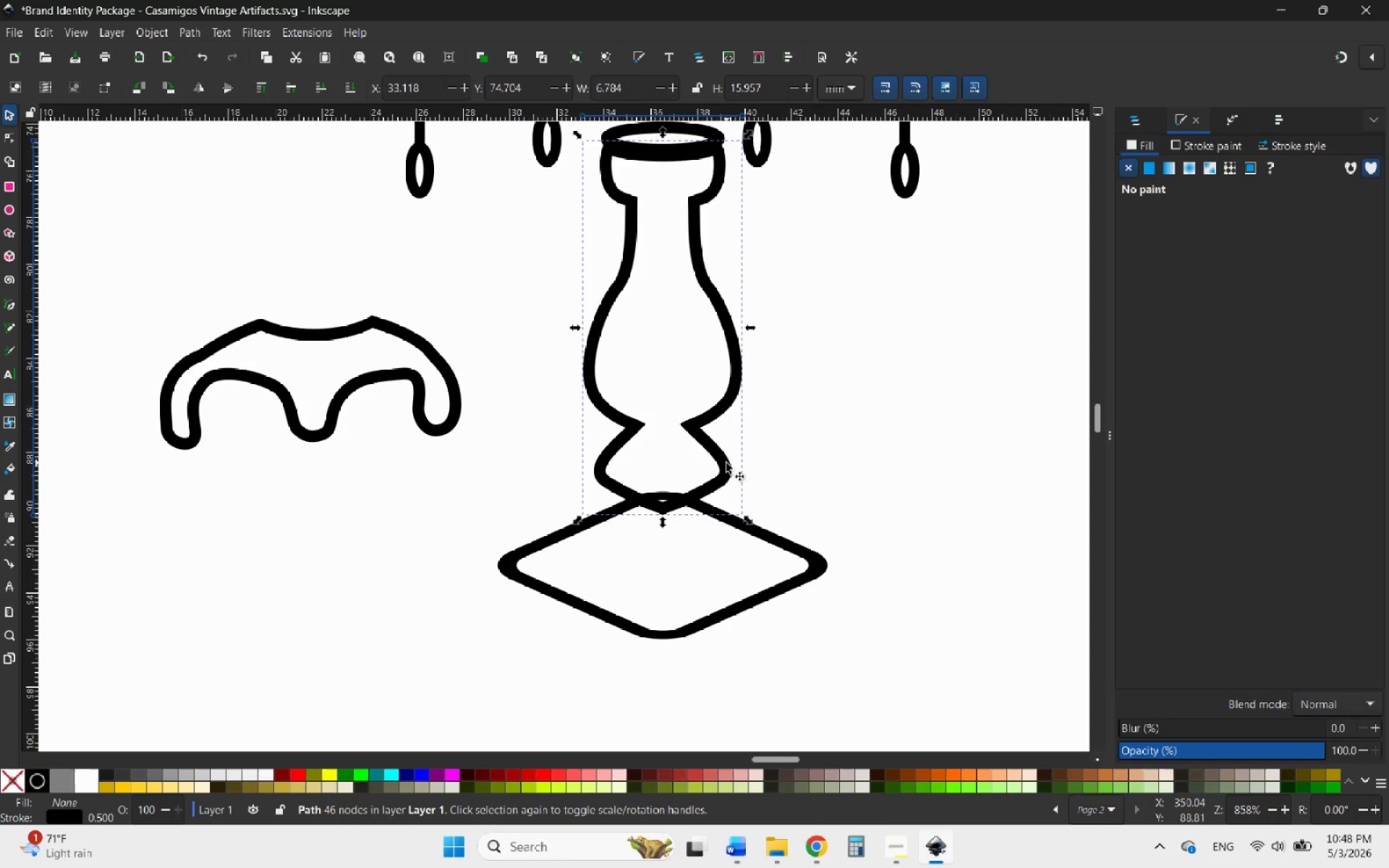 
right_click([726, 463])
 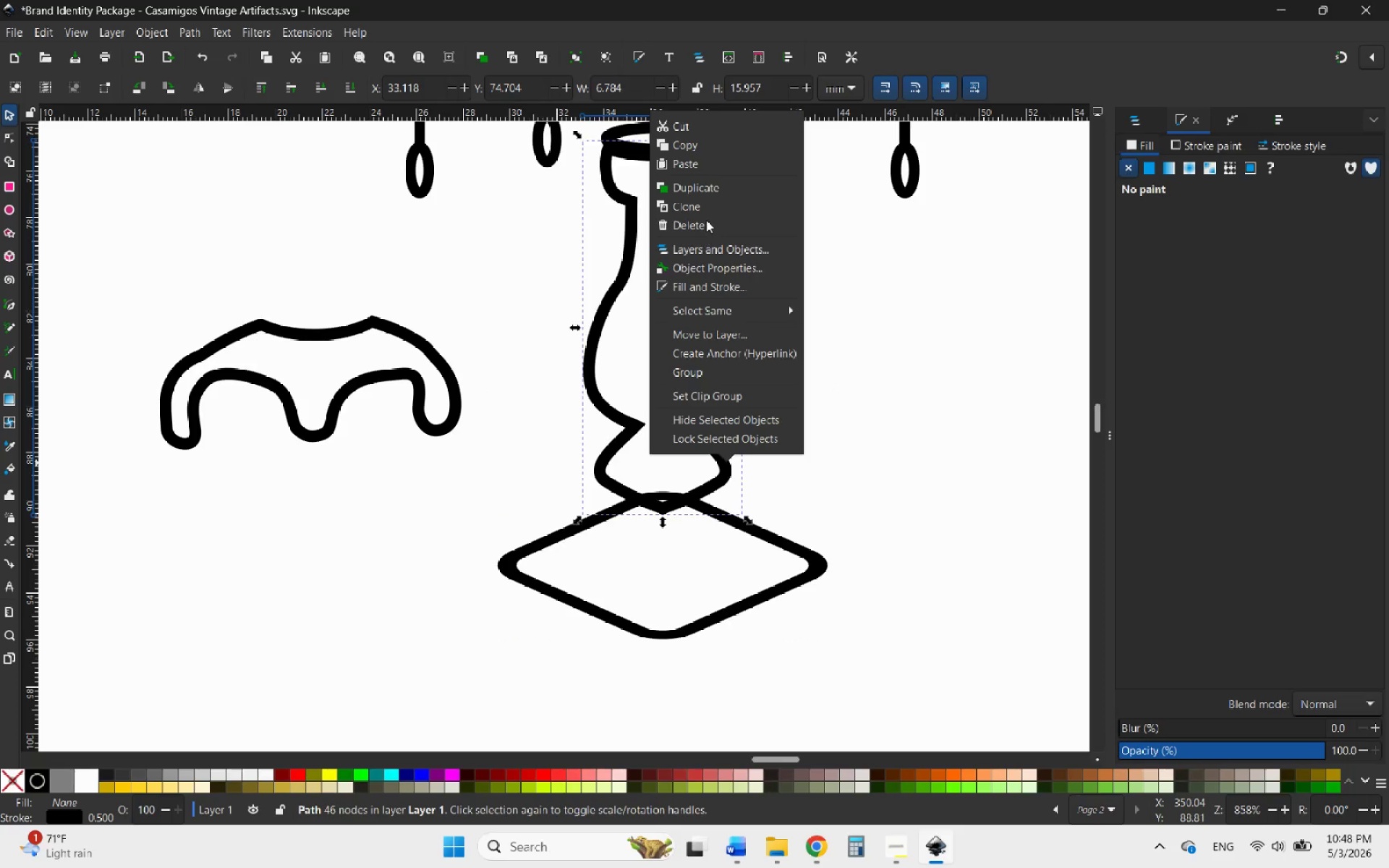 
left_click([706, 190])
 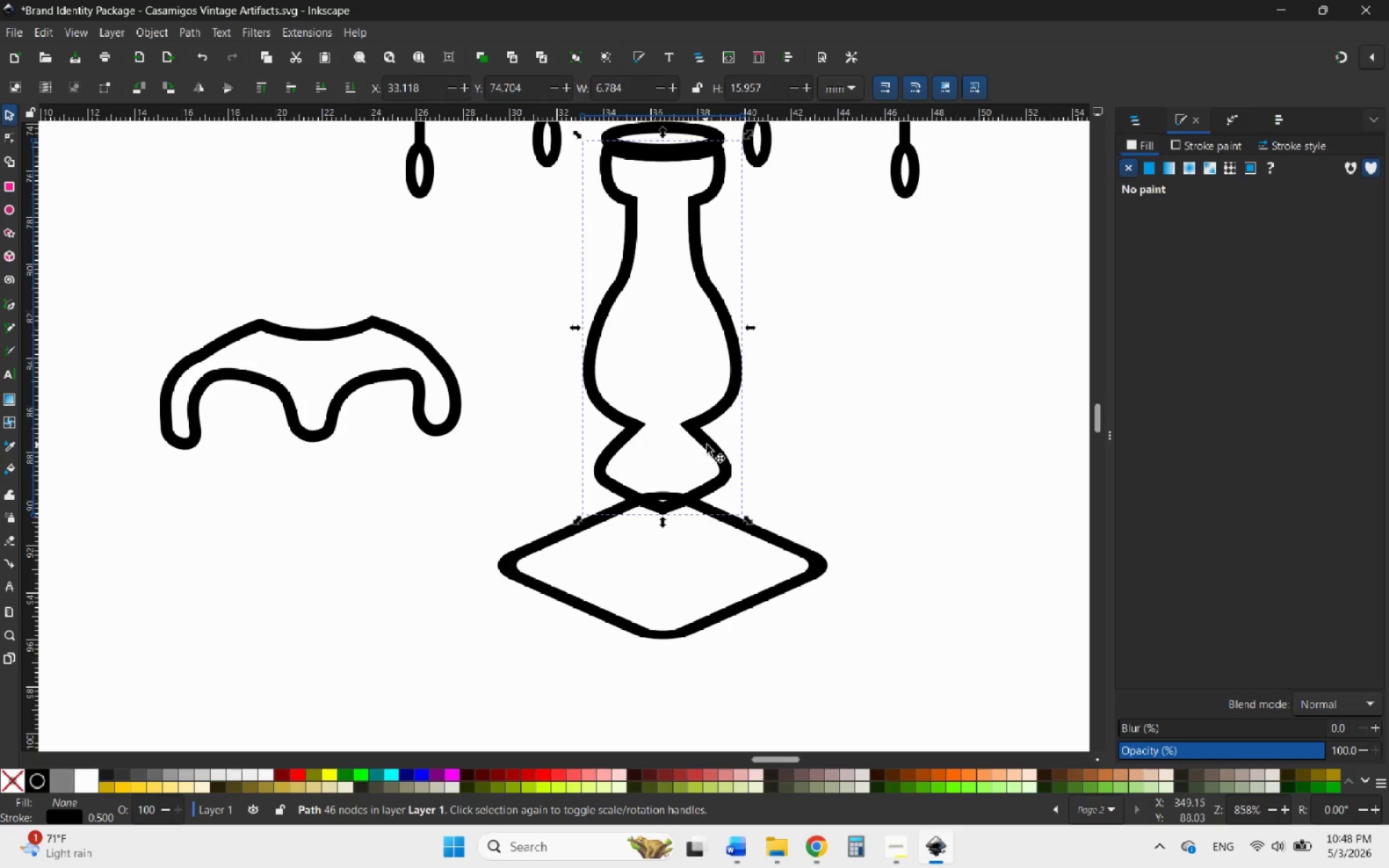 
left_click_drag(start_coordinate=[710, 445], to_coordinate=[711, 472])
 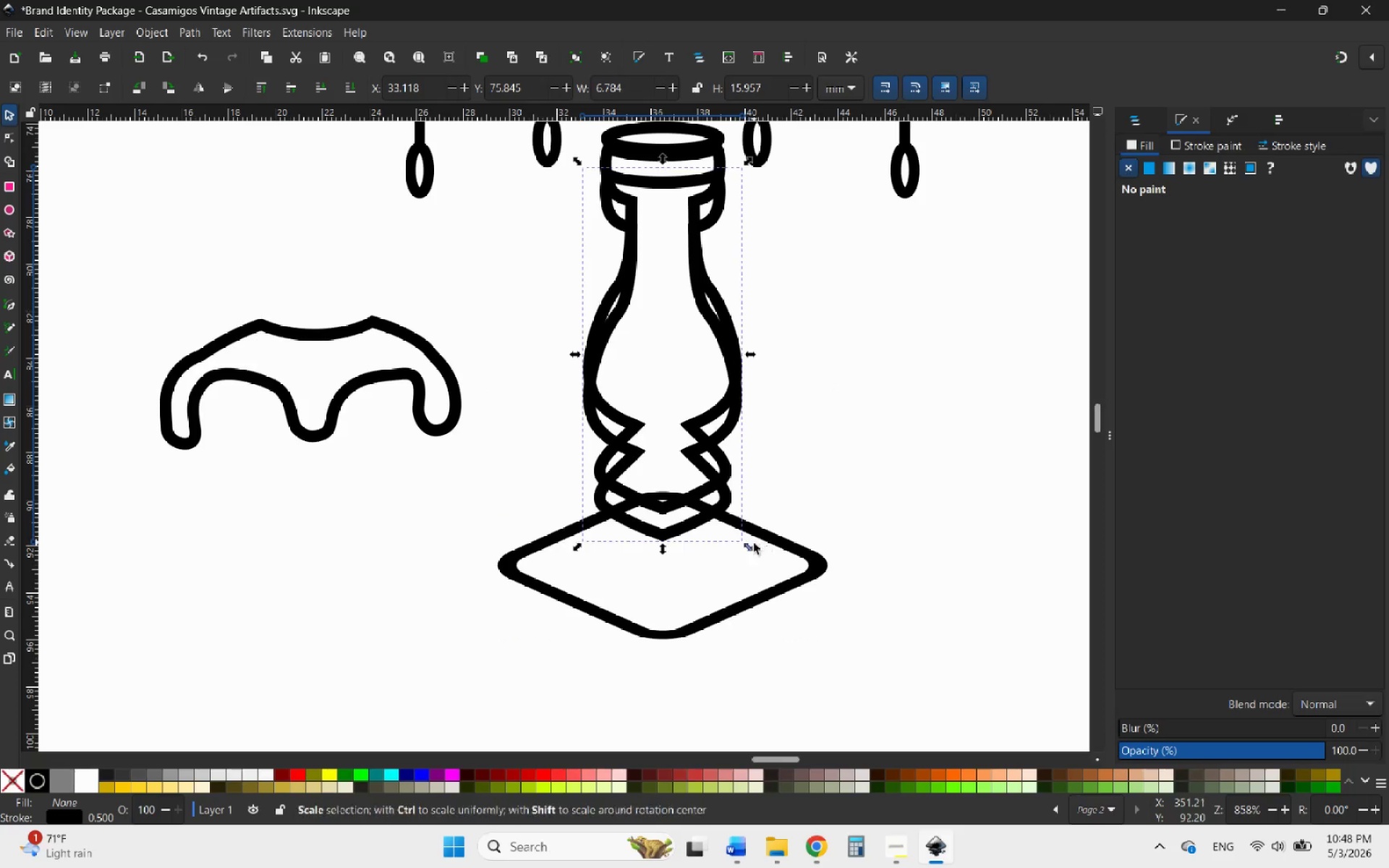 
hold_key(key=ControlLeft, duration=2.53)
 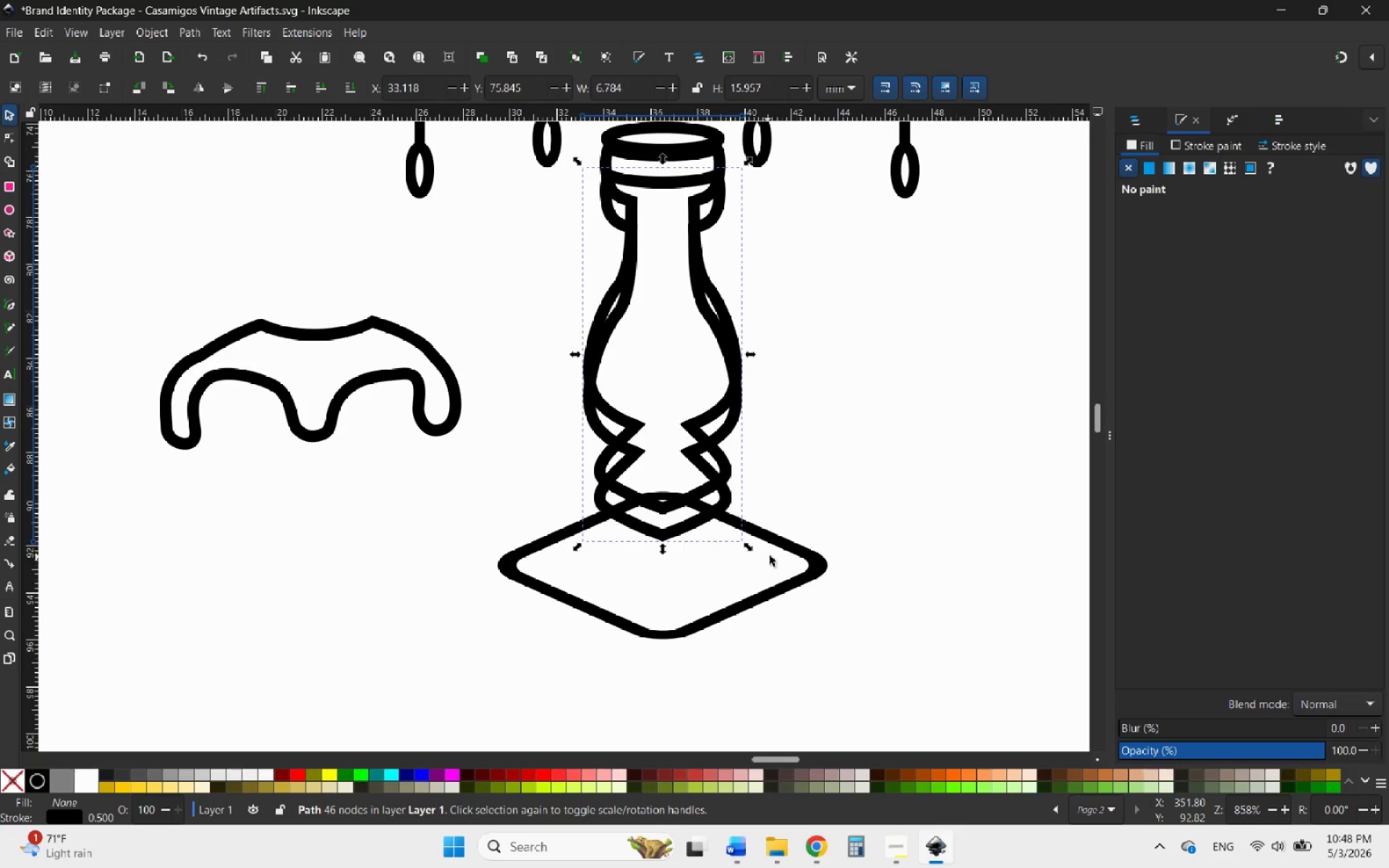 
hold_key(key=ShiftLeft, duration=0.77)
left_click([784, 547])
 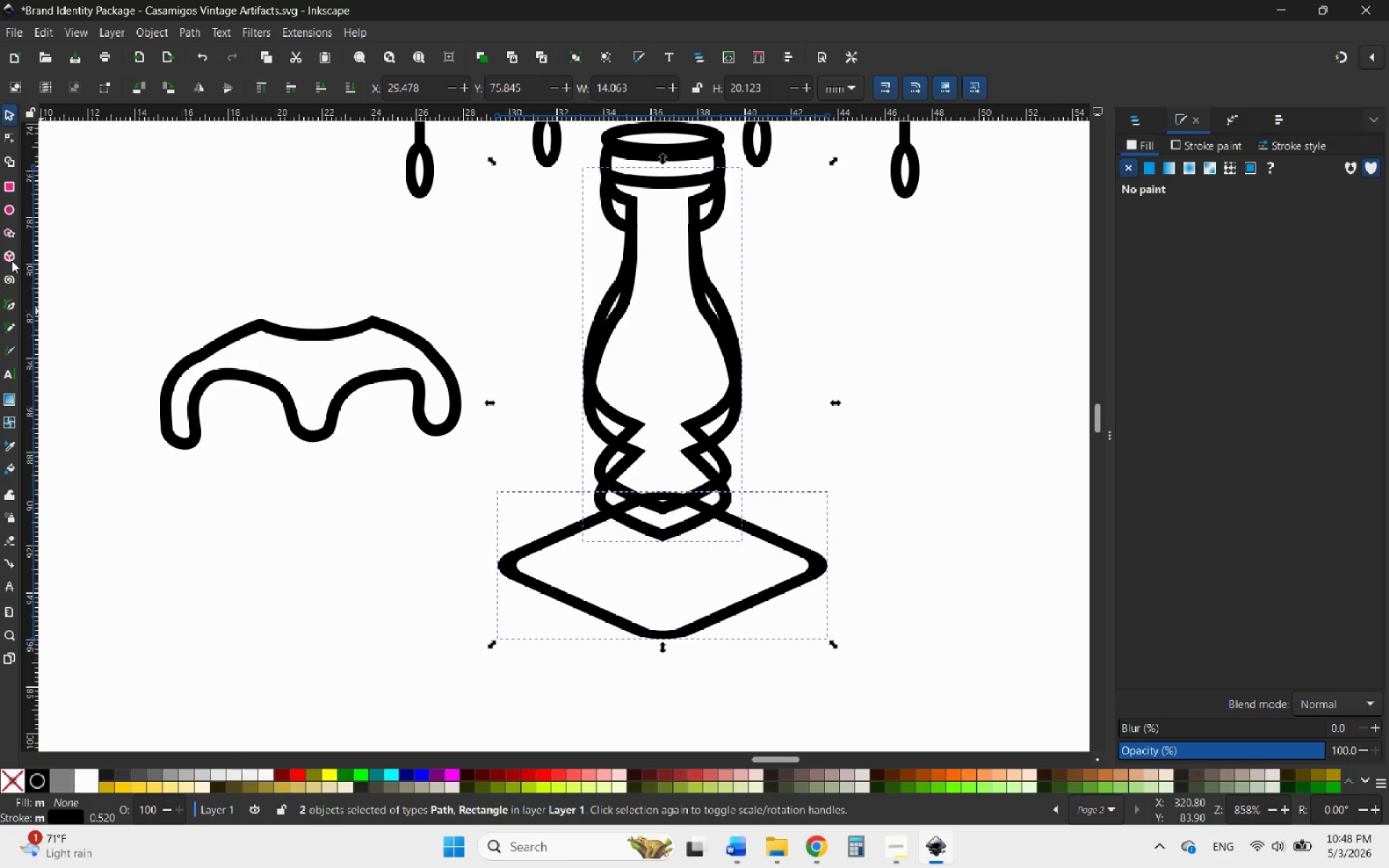 
mouse_move([27, 223])
 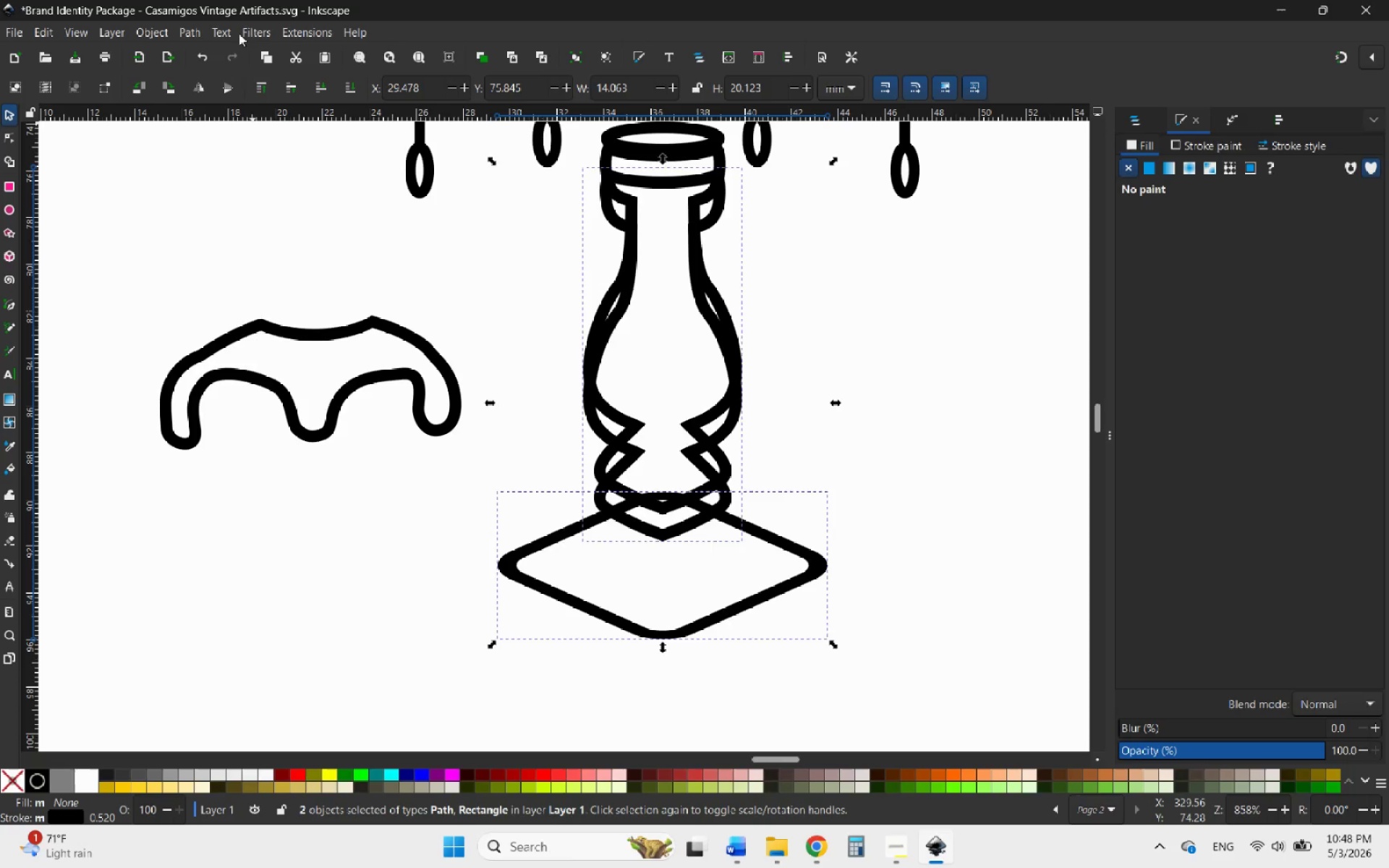 
left_click([190, 28])
 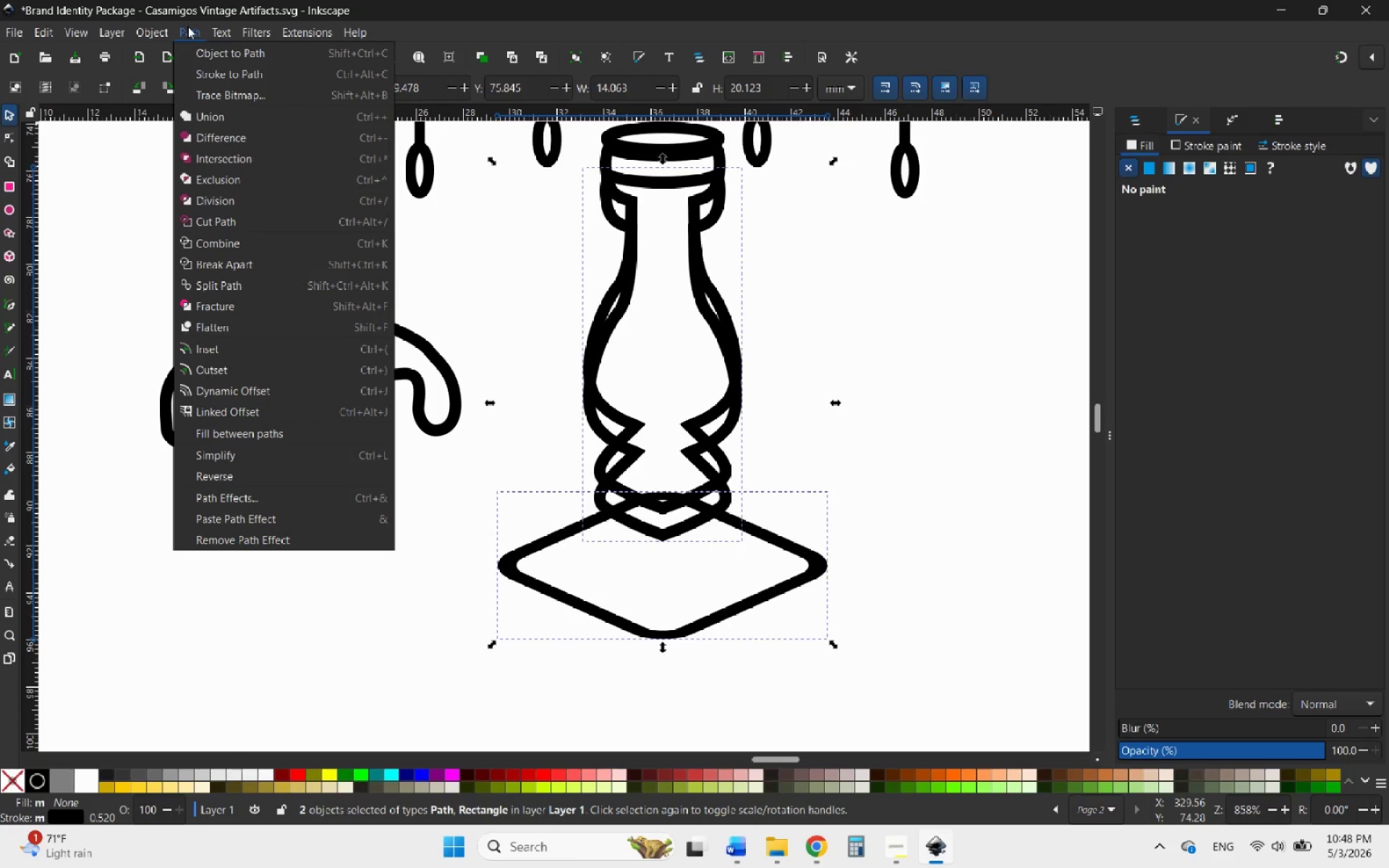 
left_click([227, 72])
 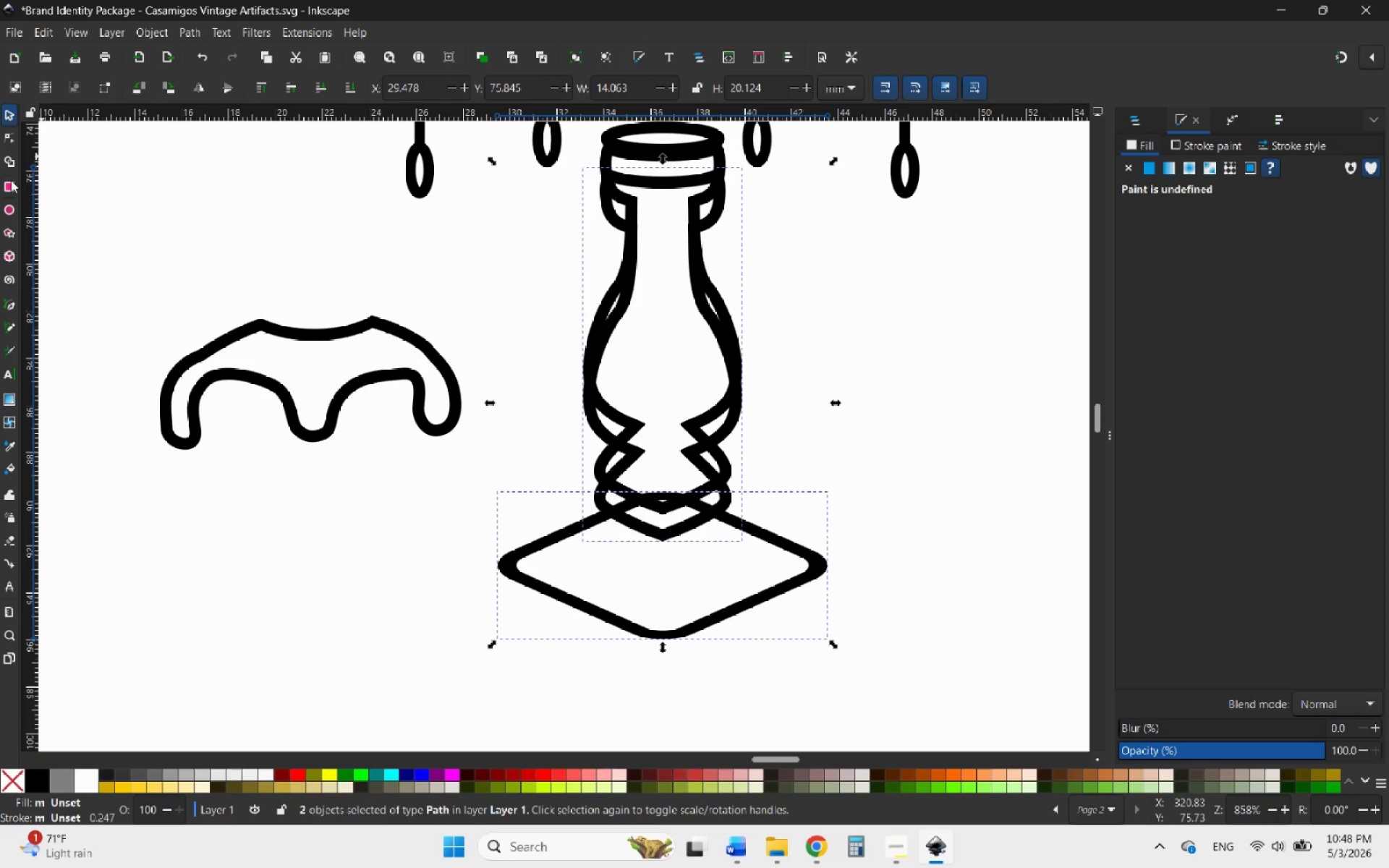 
left_click([9, 158])
 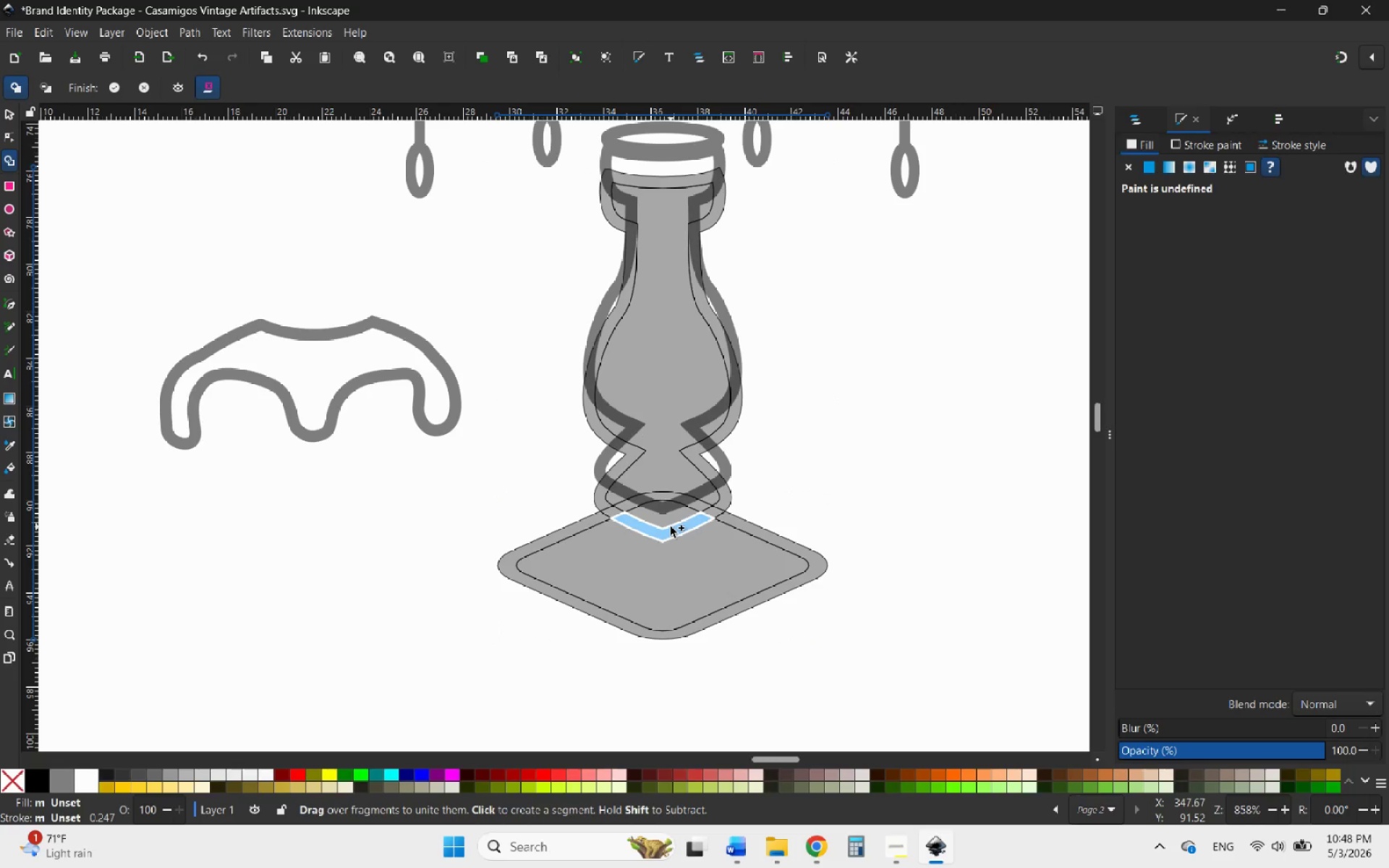 
wait(5.33)
 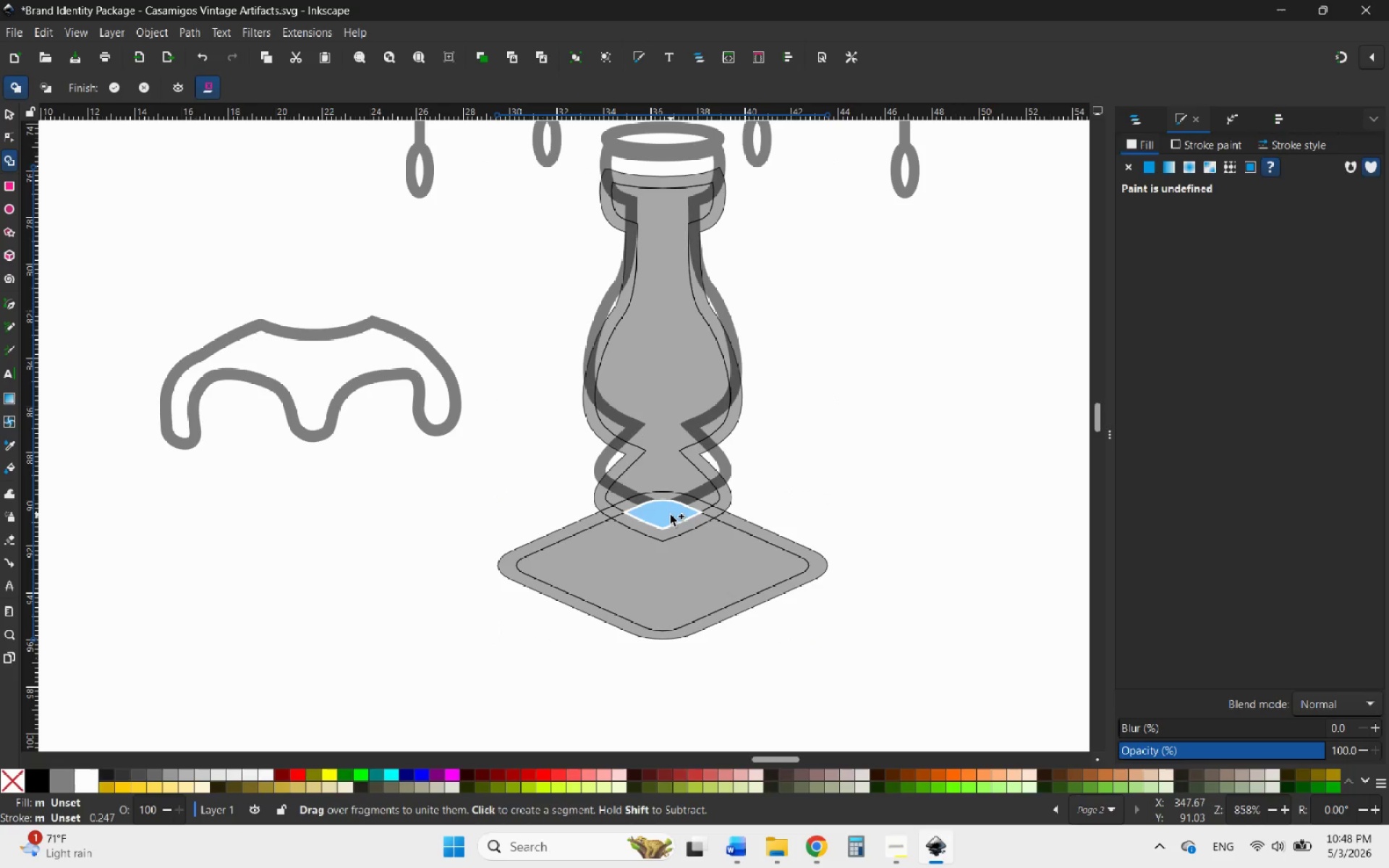 
left_click_drag(start_coordinate=[623, 566], to_coordinate=[574, 584])
 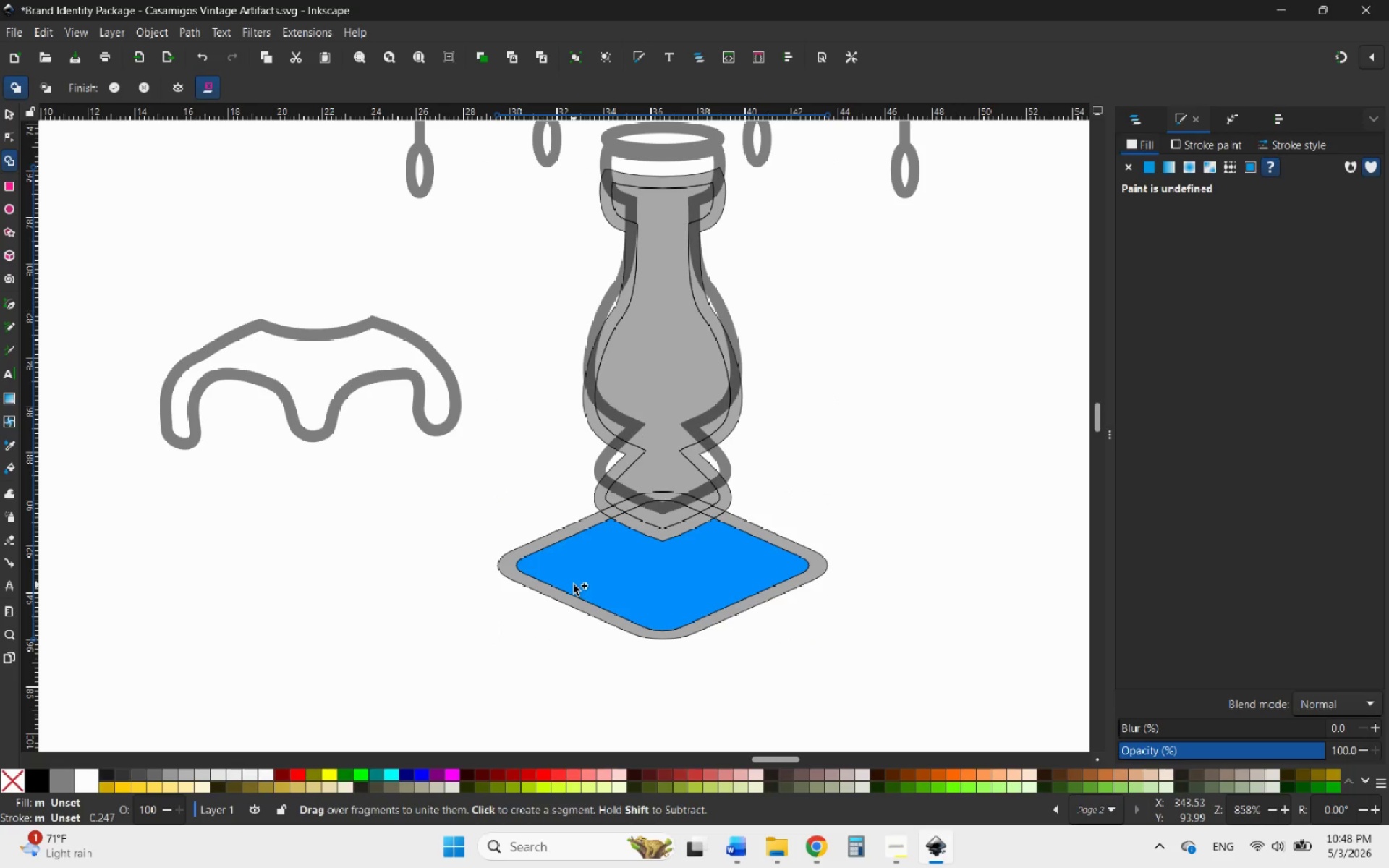 
key(Control+ControlLeft)
 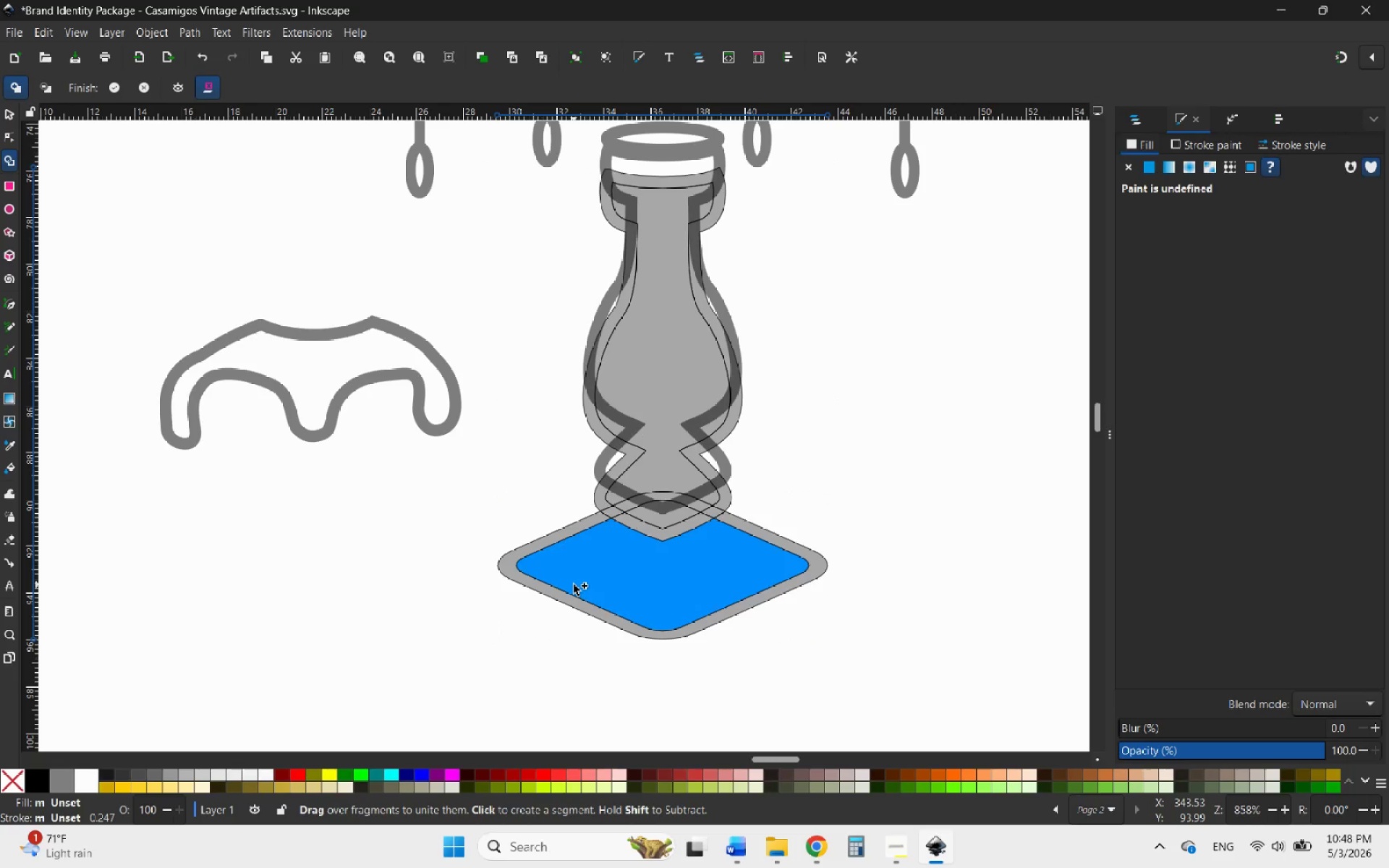 
key(Control+Z)
 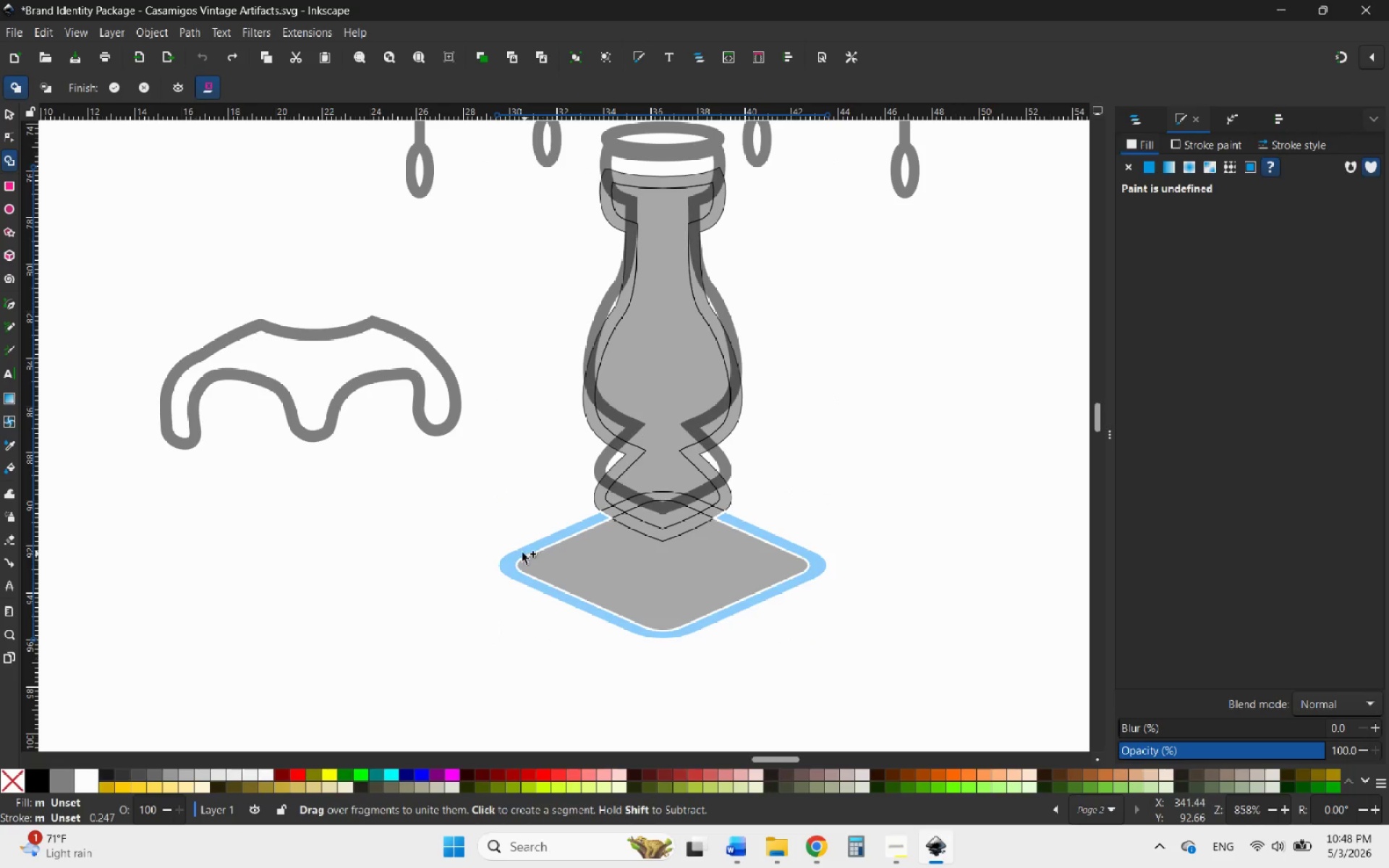 
left_click_drag(start_coordinate=[522, 553], to_coordinate=[516, 556])
 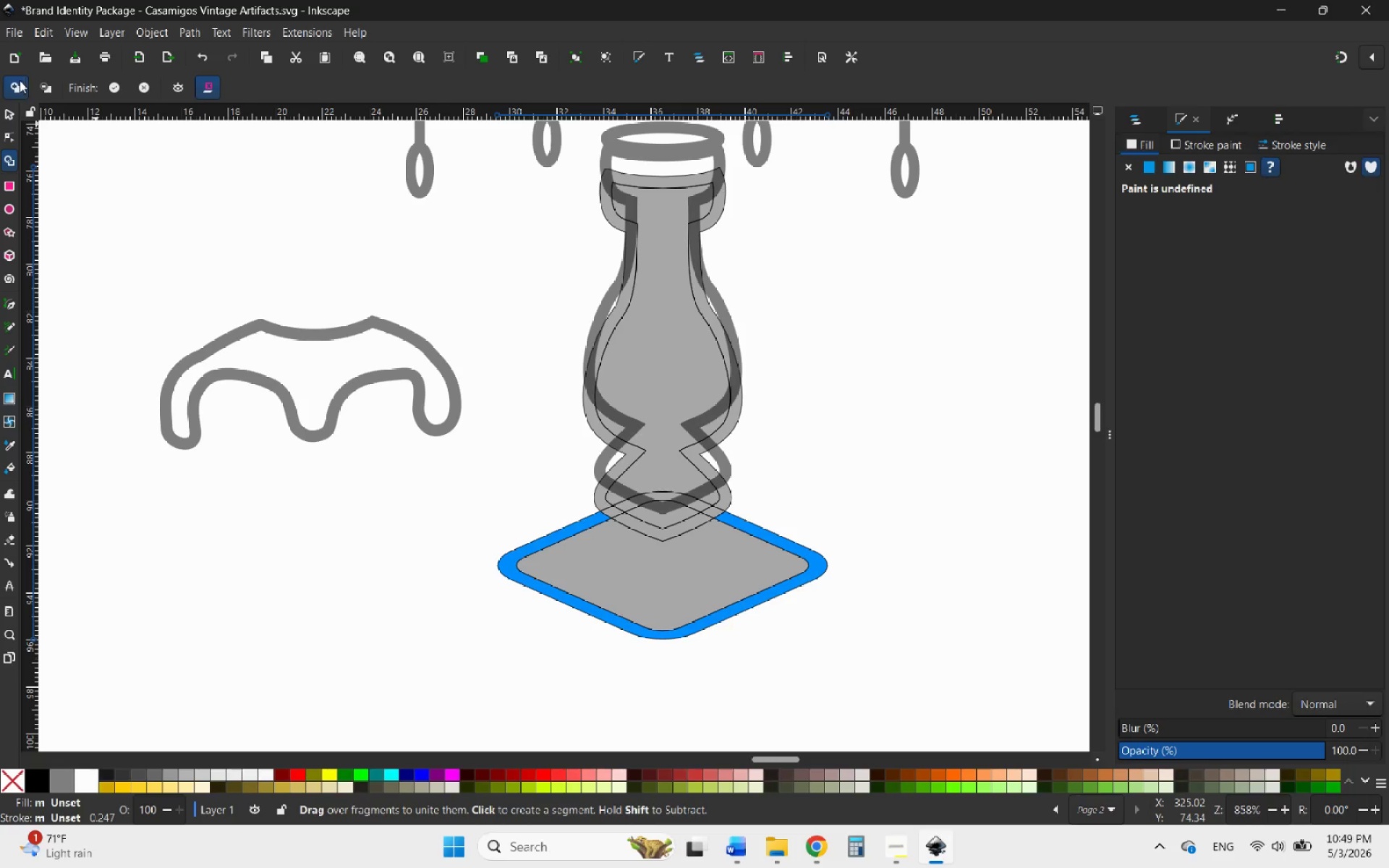 
left_click([7, 116])
 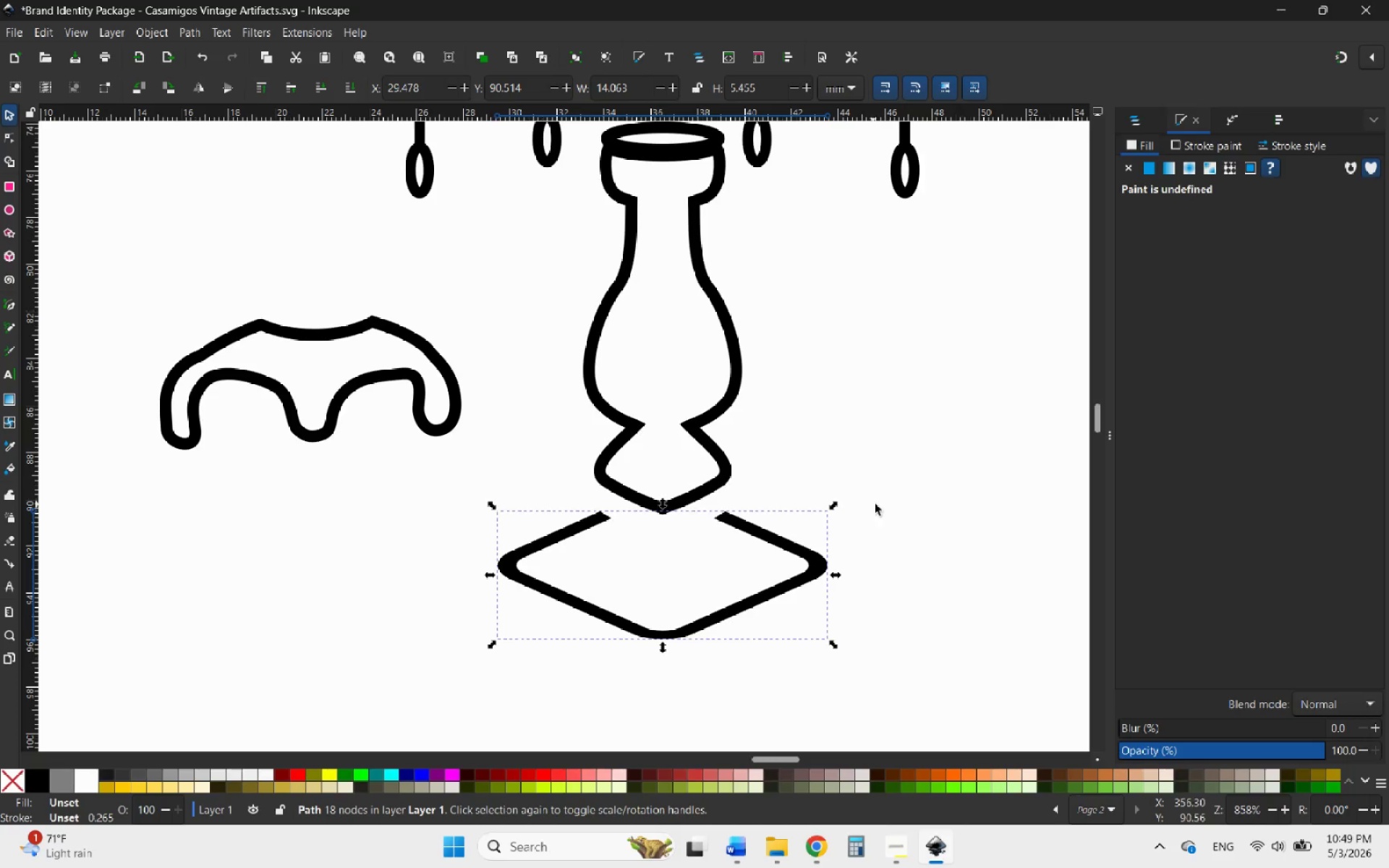 
left_click([878, 506])
 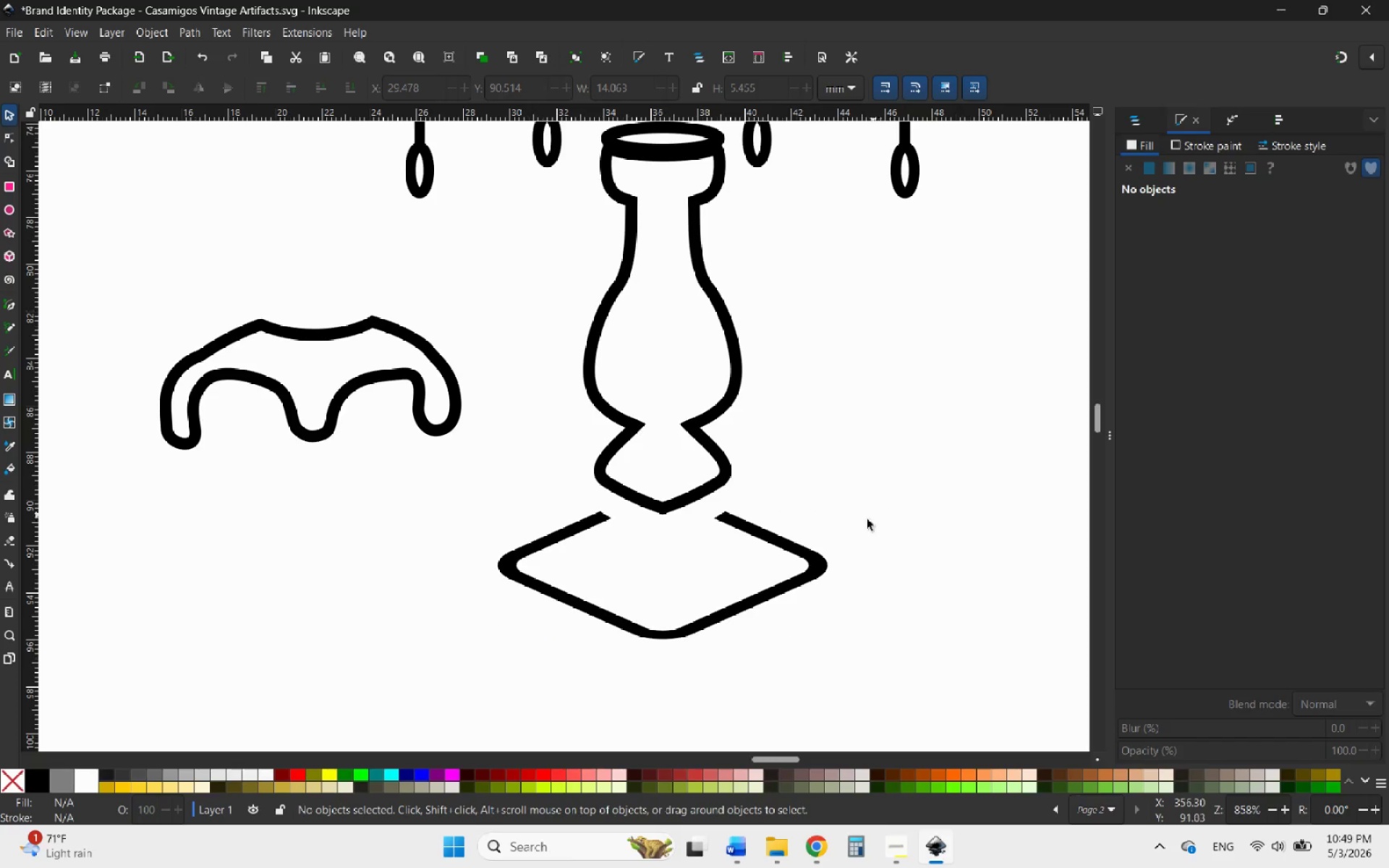 
hold_key(key=ControlLeft, duration=2.27)
scroll: coordinate [676, 560], scroll_direction: down, amount: 4.0
 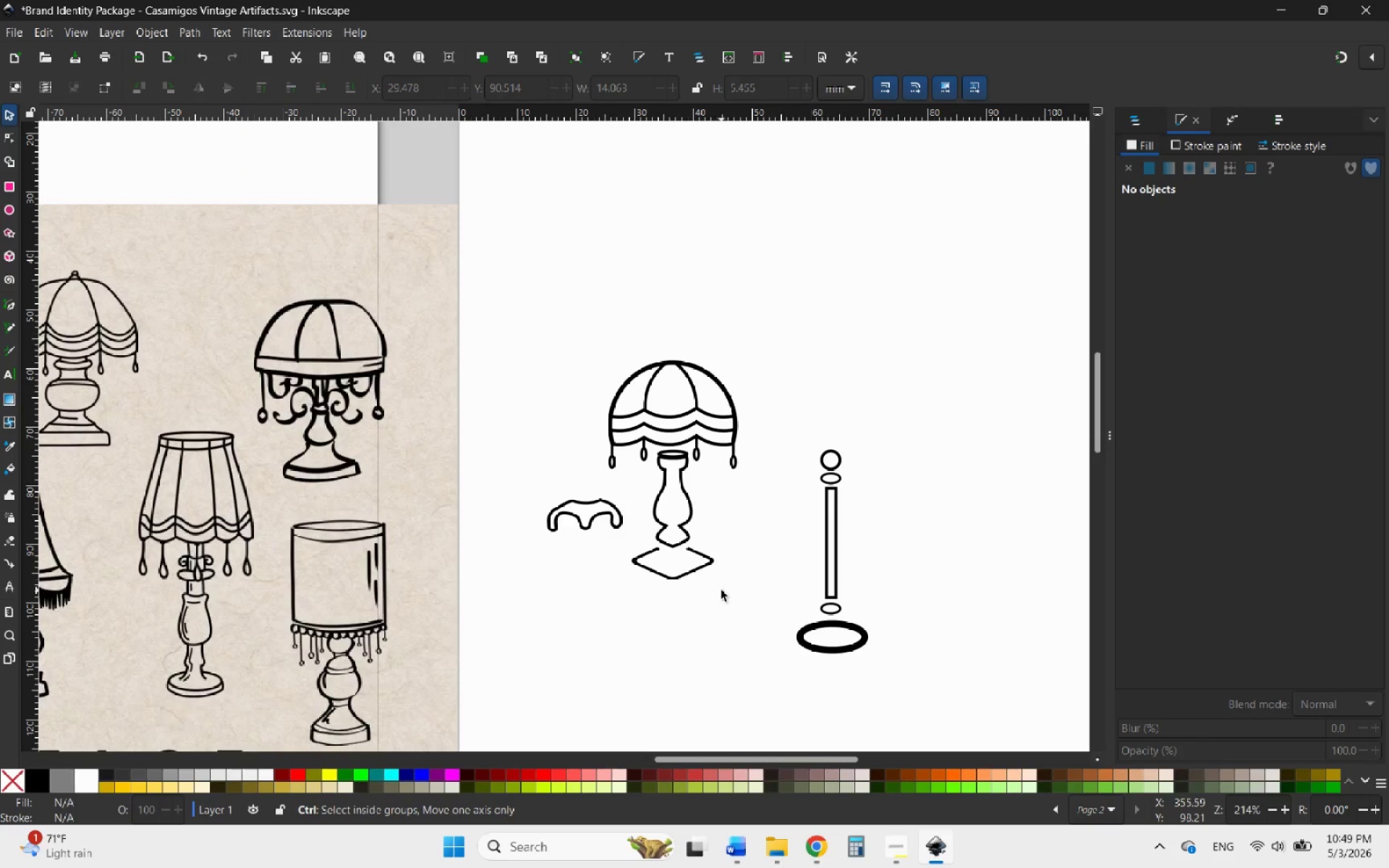 
scroll: coordinate [683, 573], scroll_direction: up, amount: 4.0
 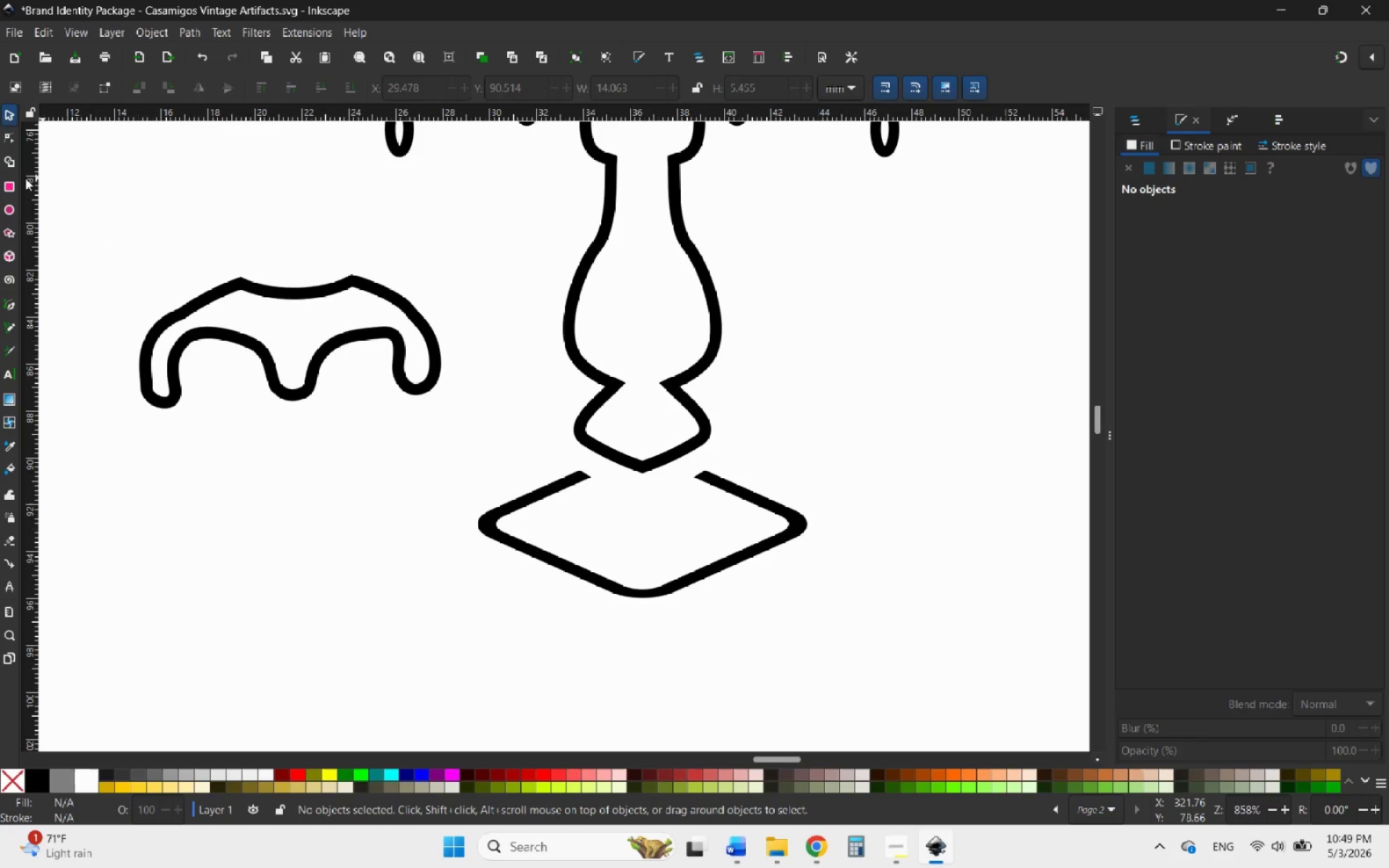 
right_click([11, 160])
 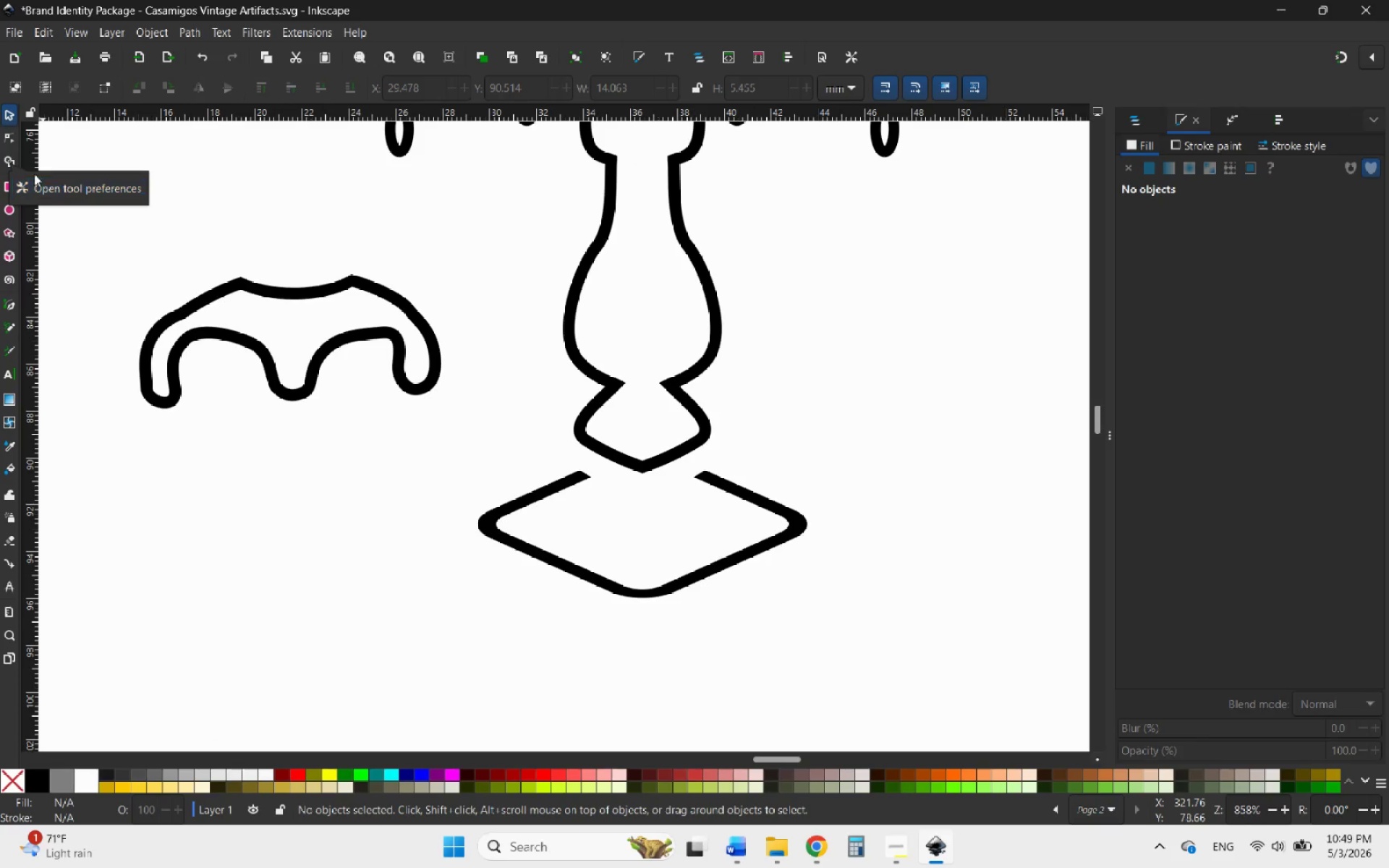 
left_click([7, 156])
 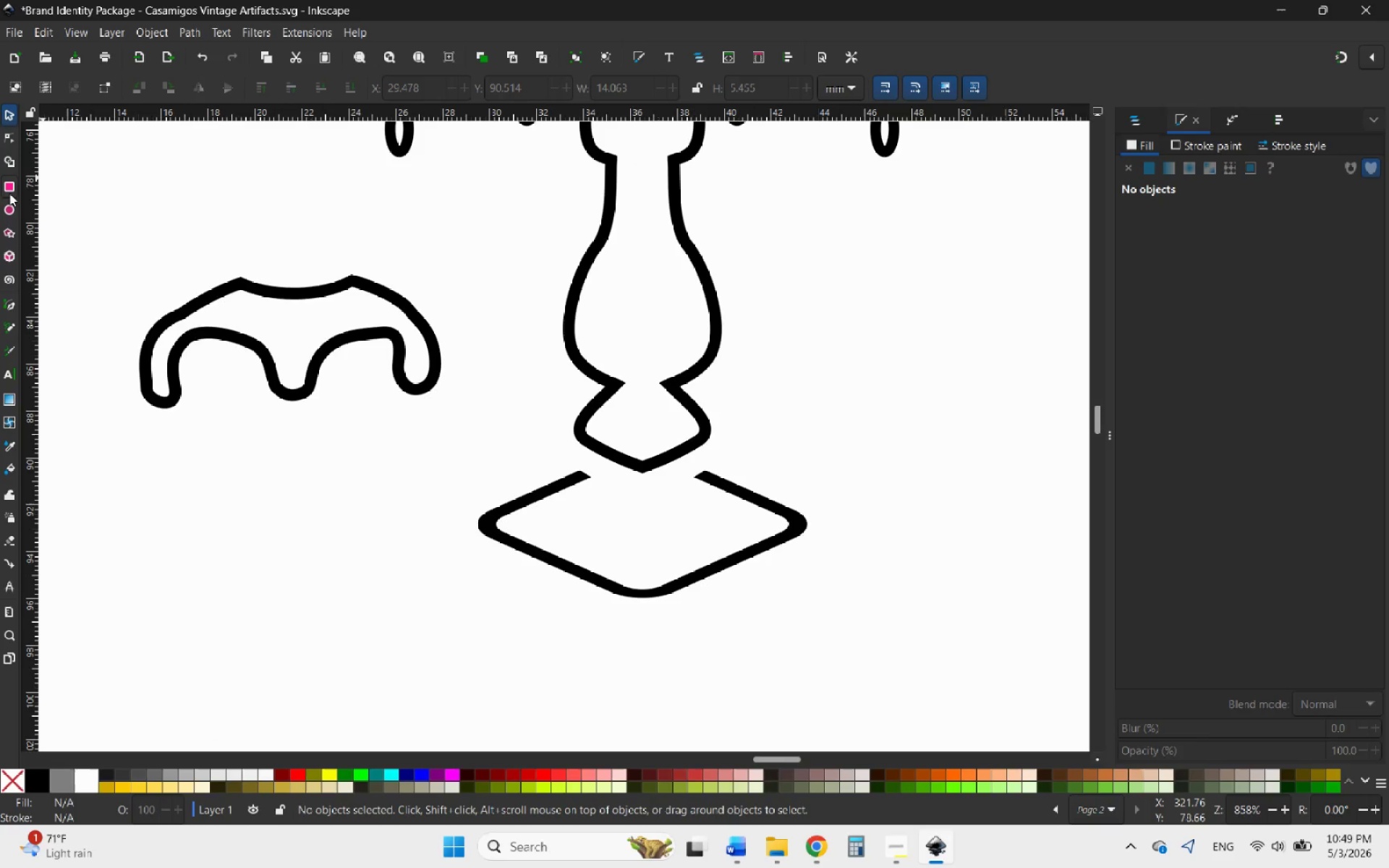 
left_click([9, 204])
 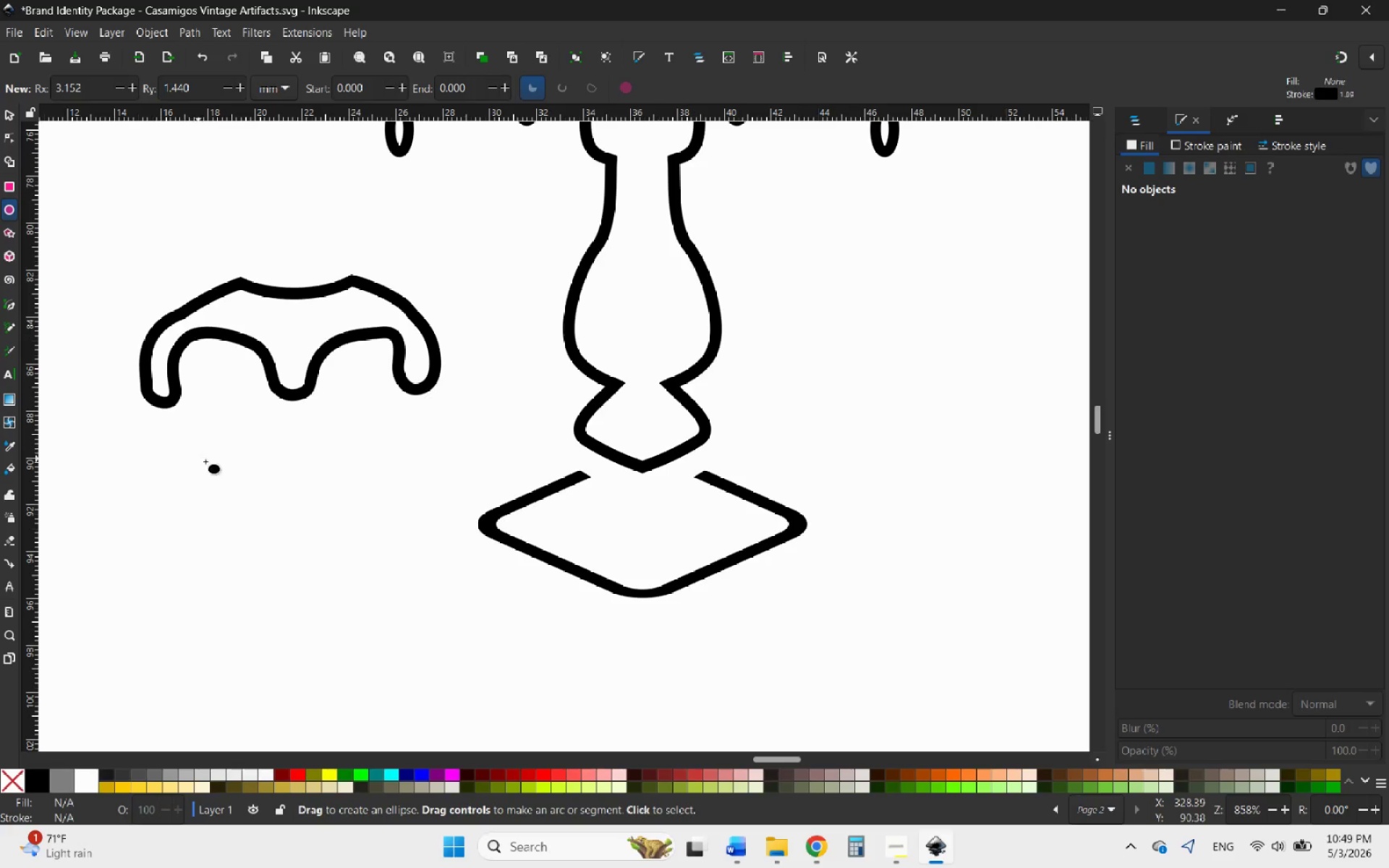 
left_click_drag(start_coordinate=[244, 464], to_coordinate=[322, 554])
 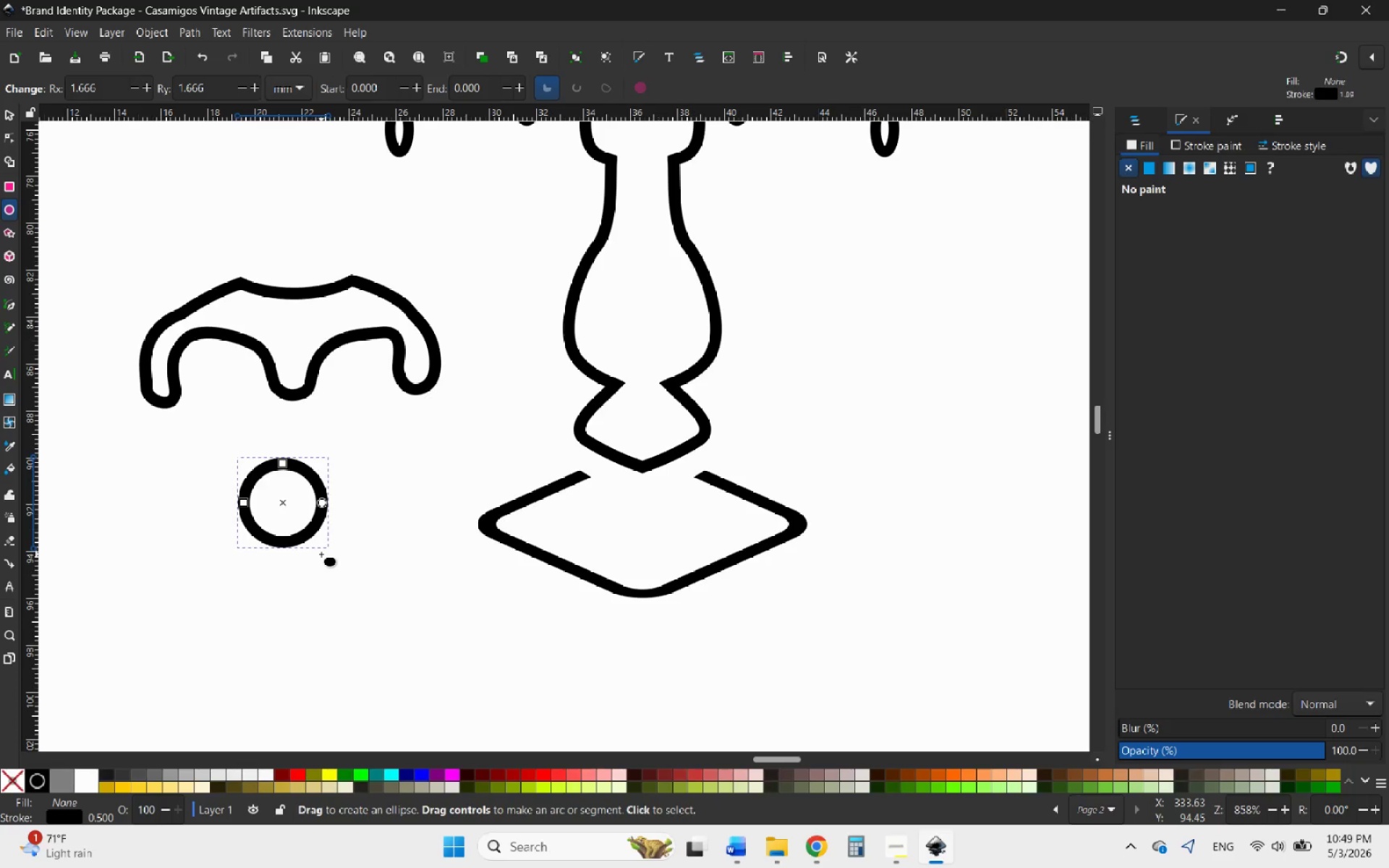 
hold_key(key=ControlLeft, duration=2.02)
 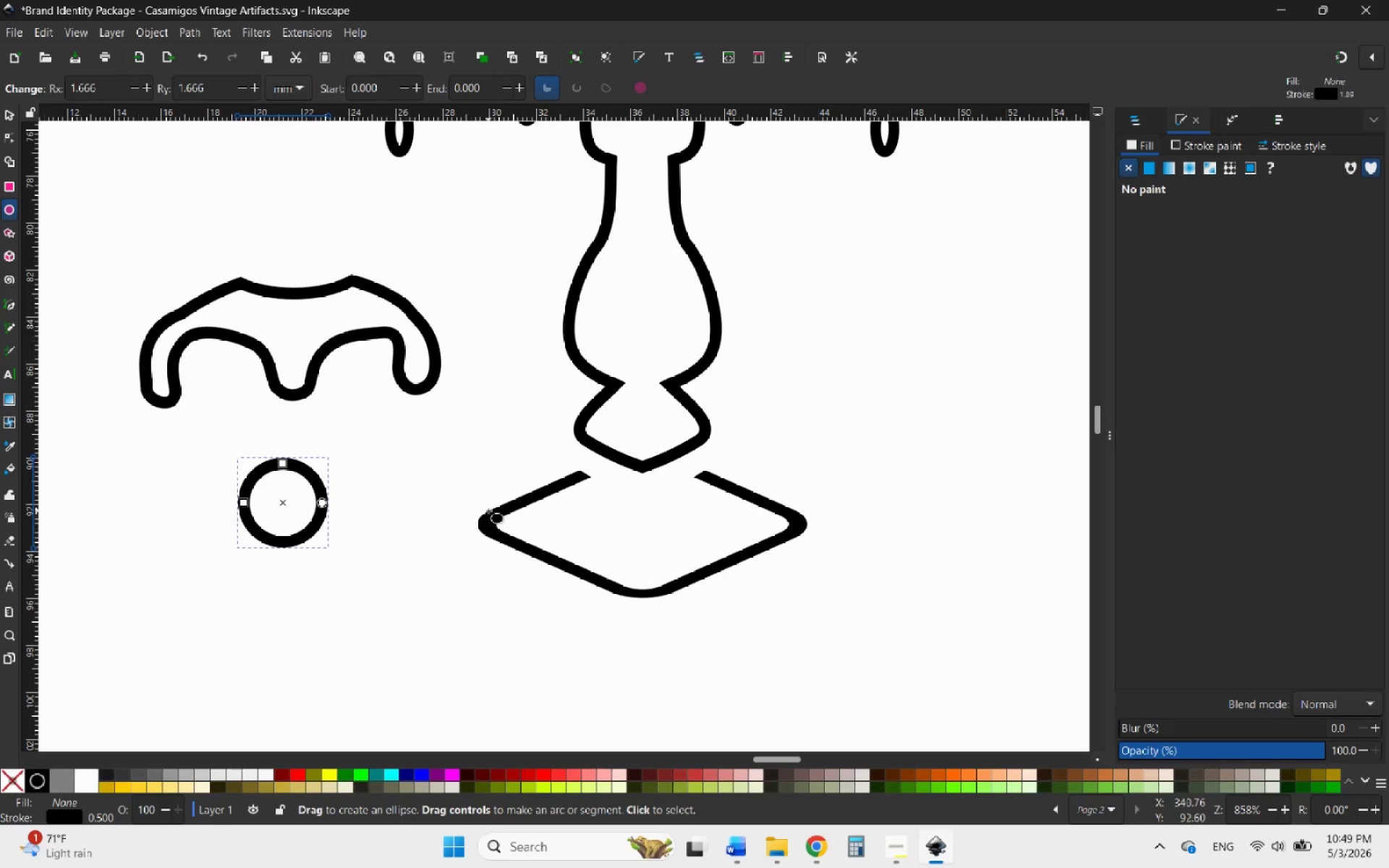 
wait(7.53)
 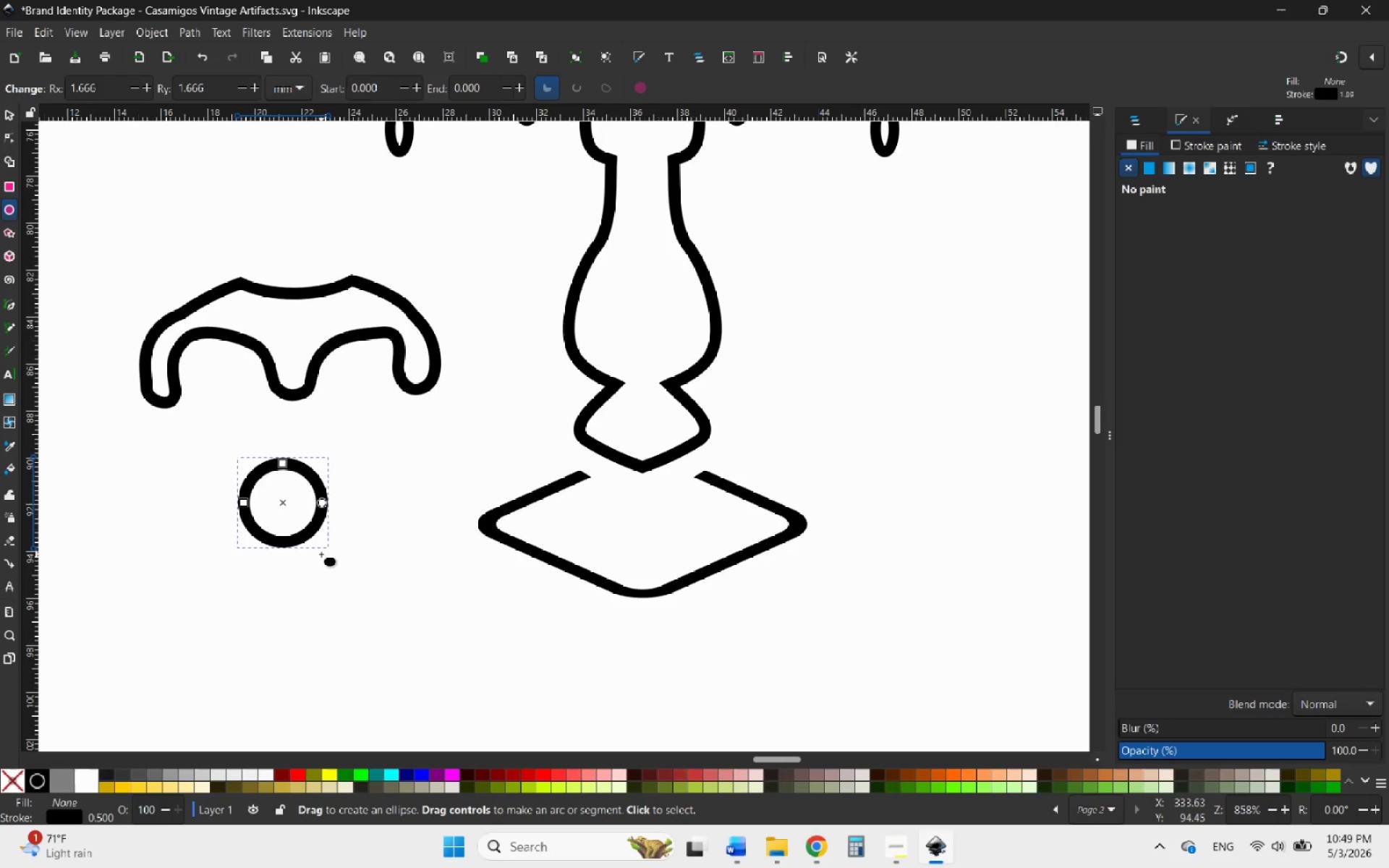 
left_click([7, 114])
 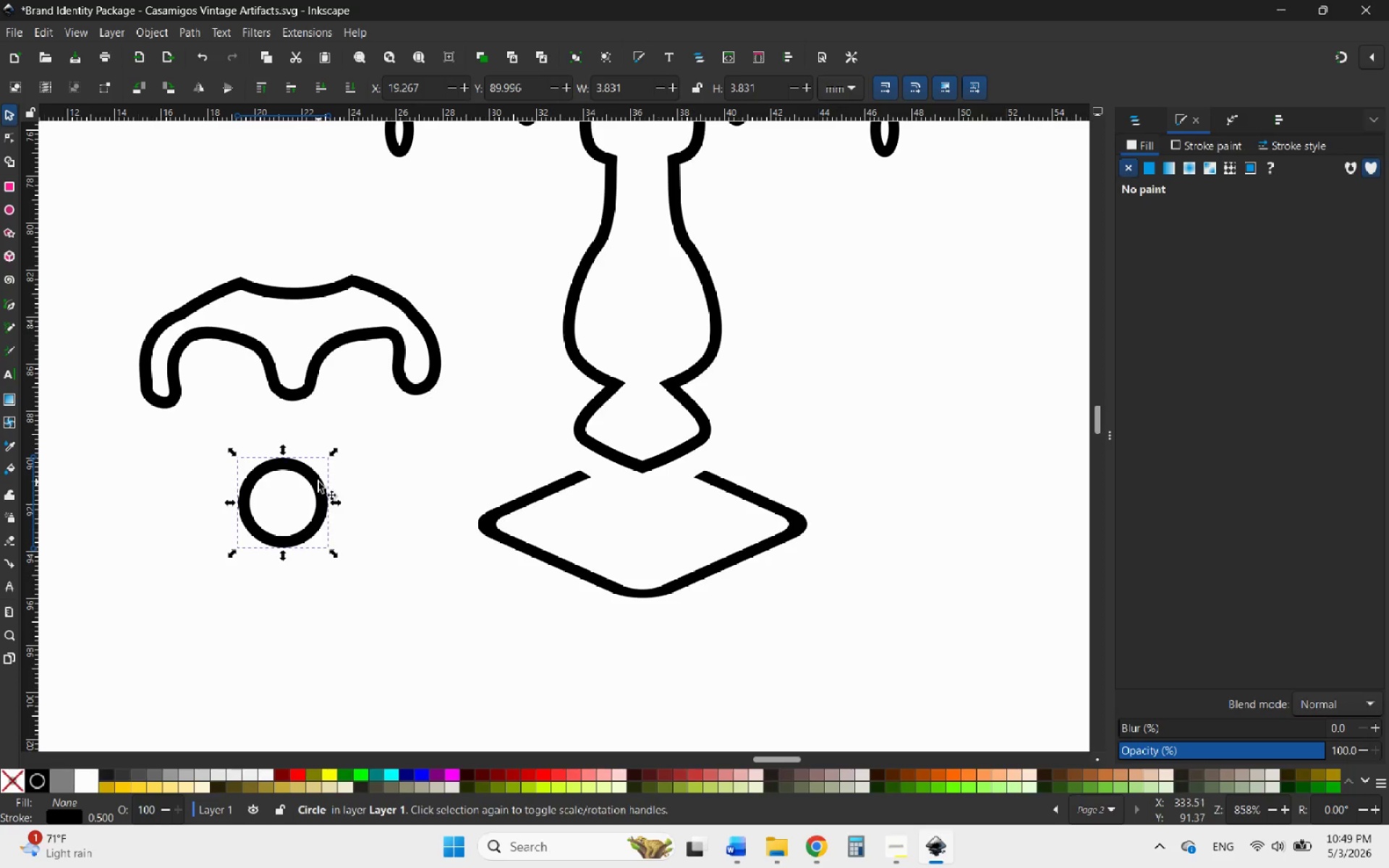 
left_click_drag(start_coordinate=[318, 482], to_coordinate=[584, 553])
 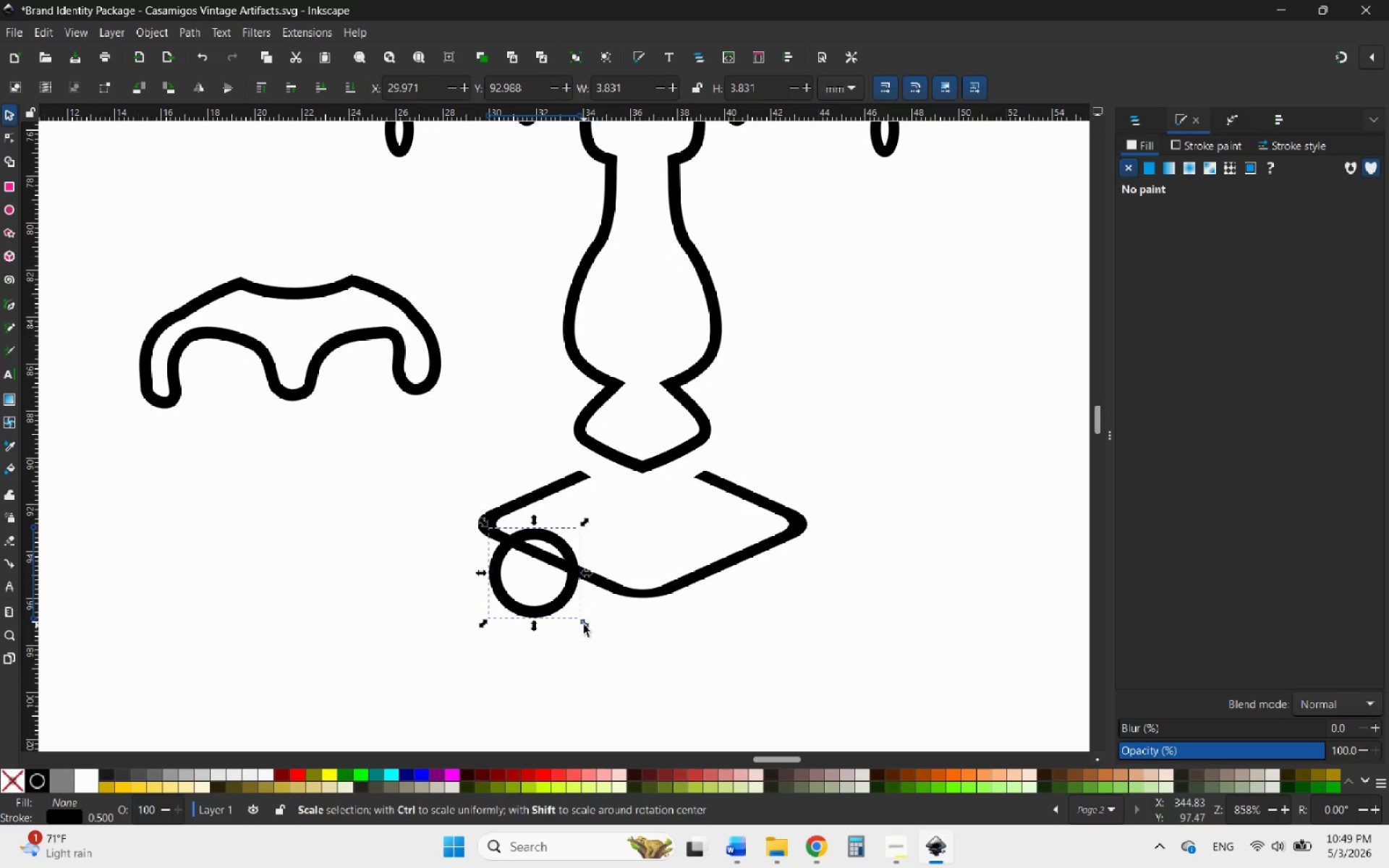 
left_click_drag(start_coordinate=[584, 625], to_coordinate=[566, 615])
 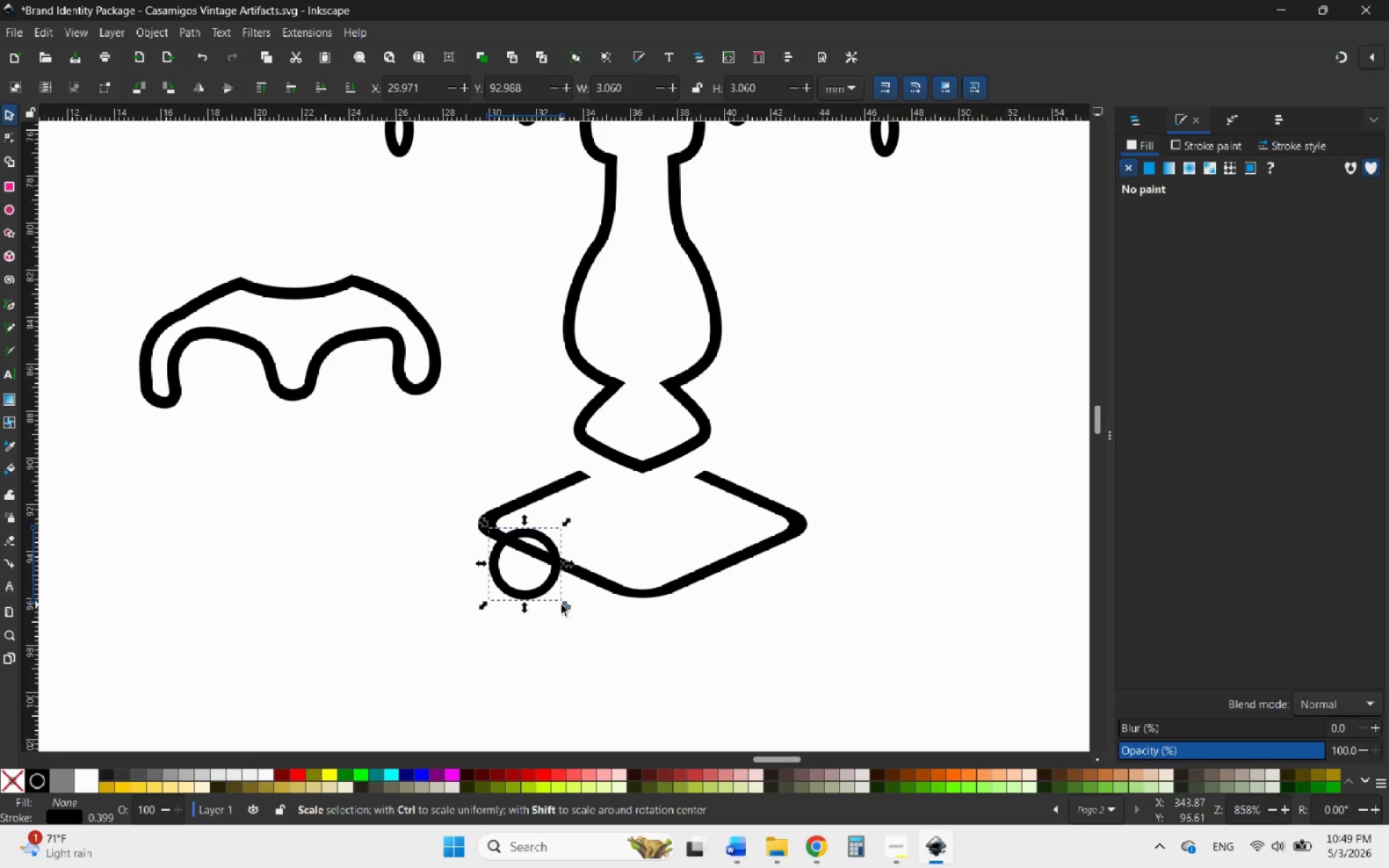 
hold_key(key=ControlLeft, duration=1.41)
left_click([561, 605])
 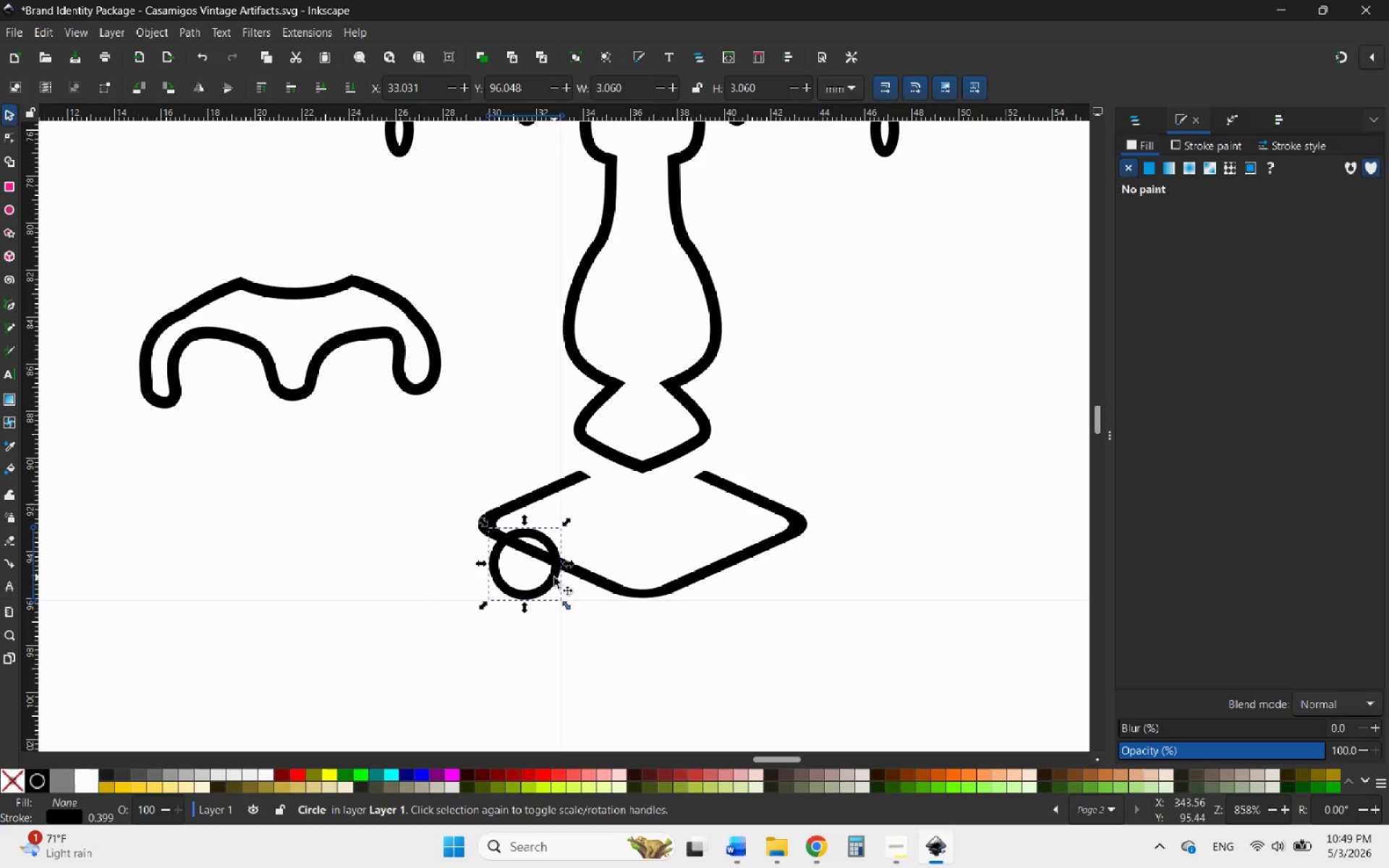 
right_click([554, 577])
 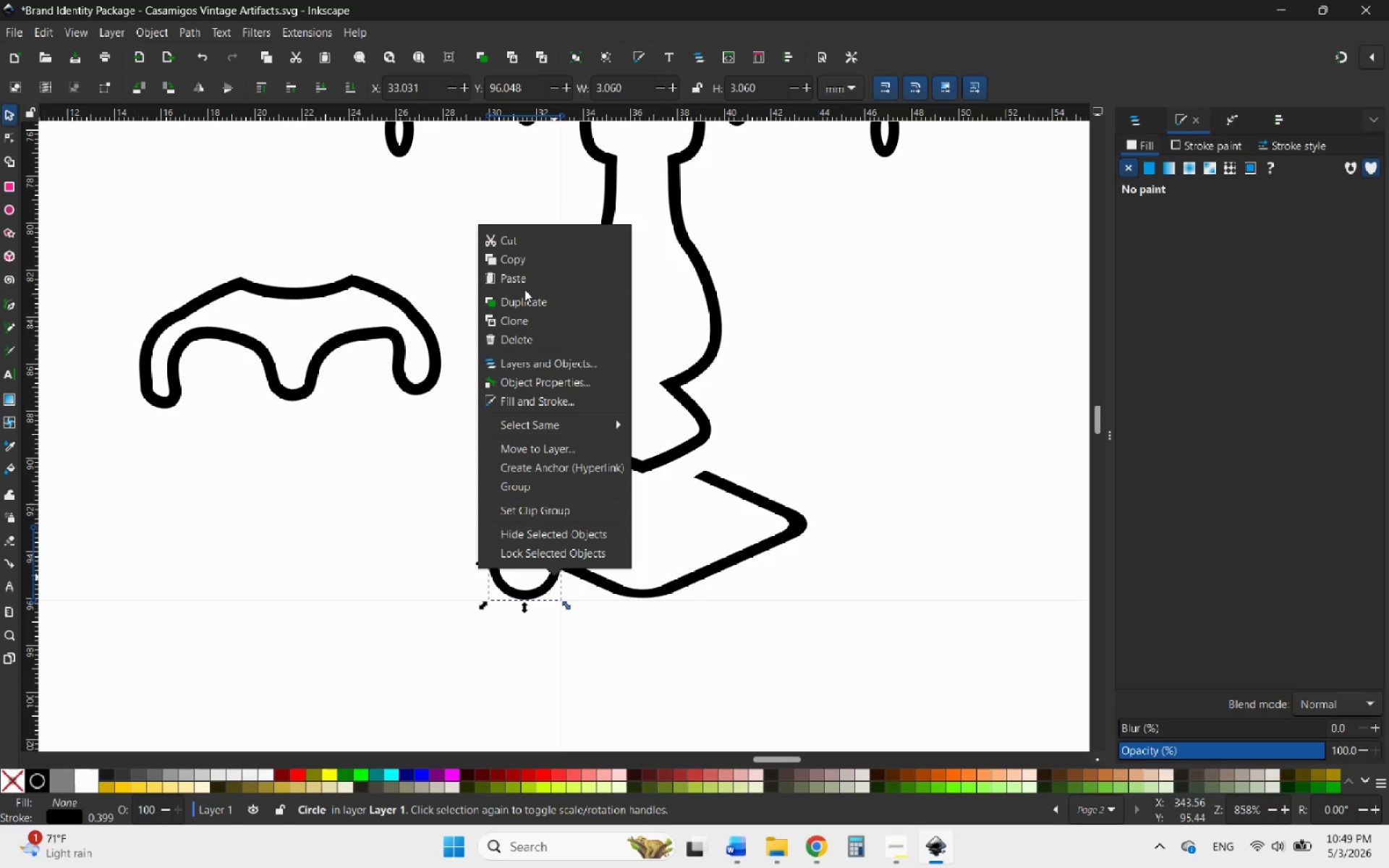 
left_click([532, 302])
 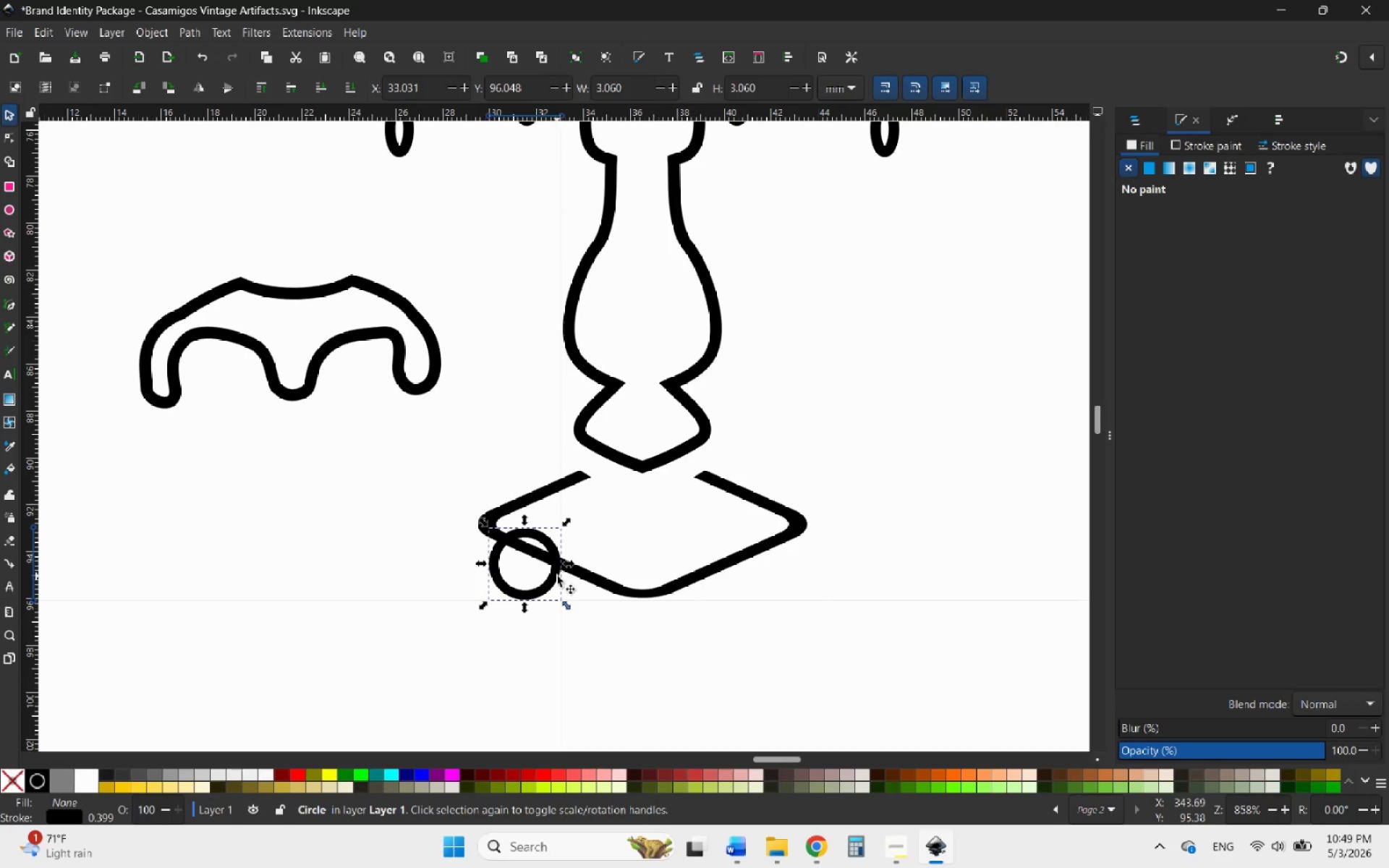 
left_click_drag(start_coordinate=[557, 576], to_coordinate=[681, 613])
 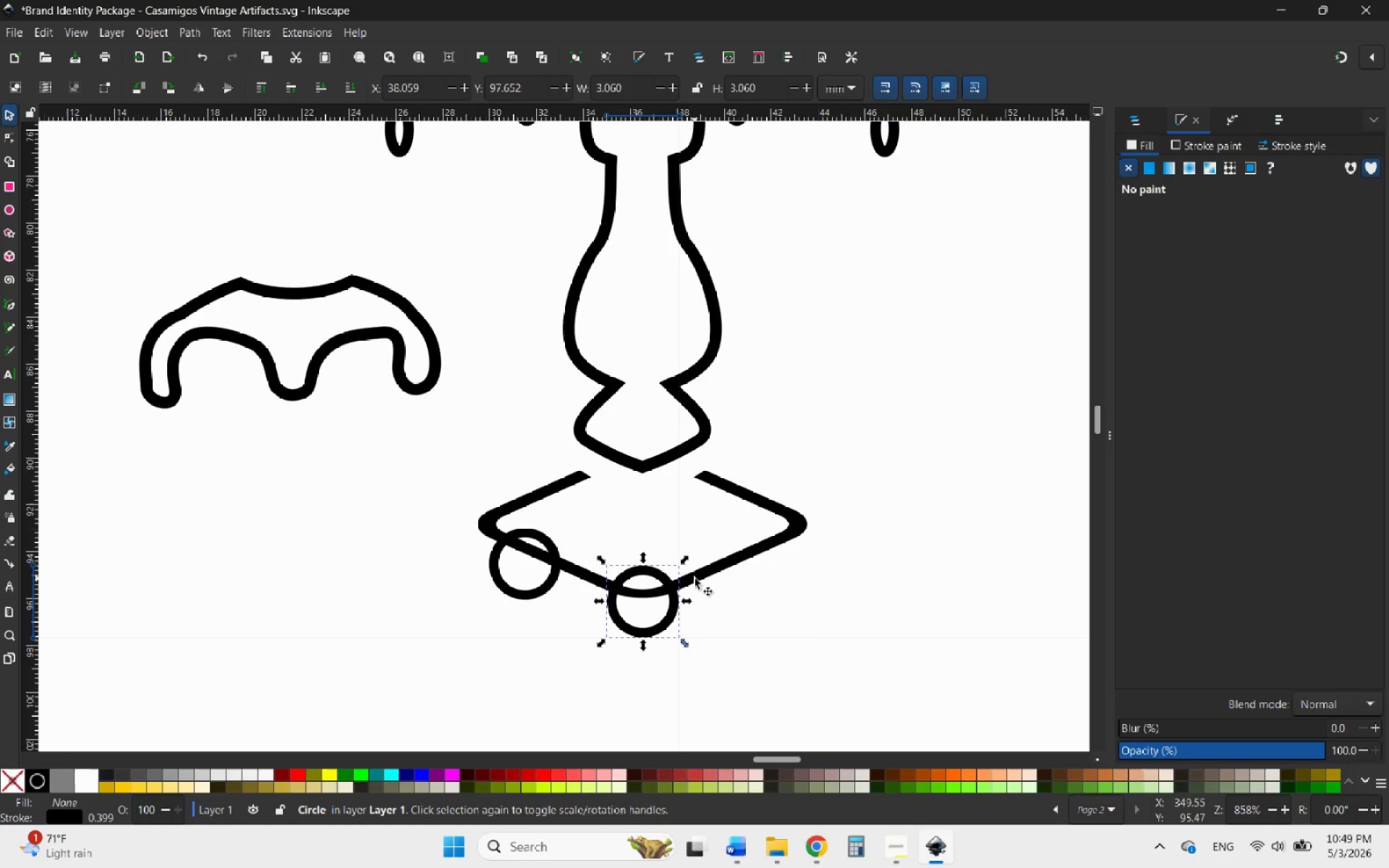 
hold_key(key=ShiftLeft, duration=0.73)
left_click([694, 578])
 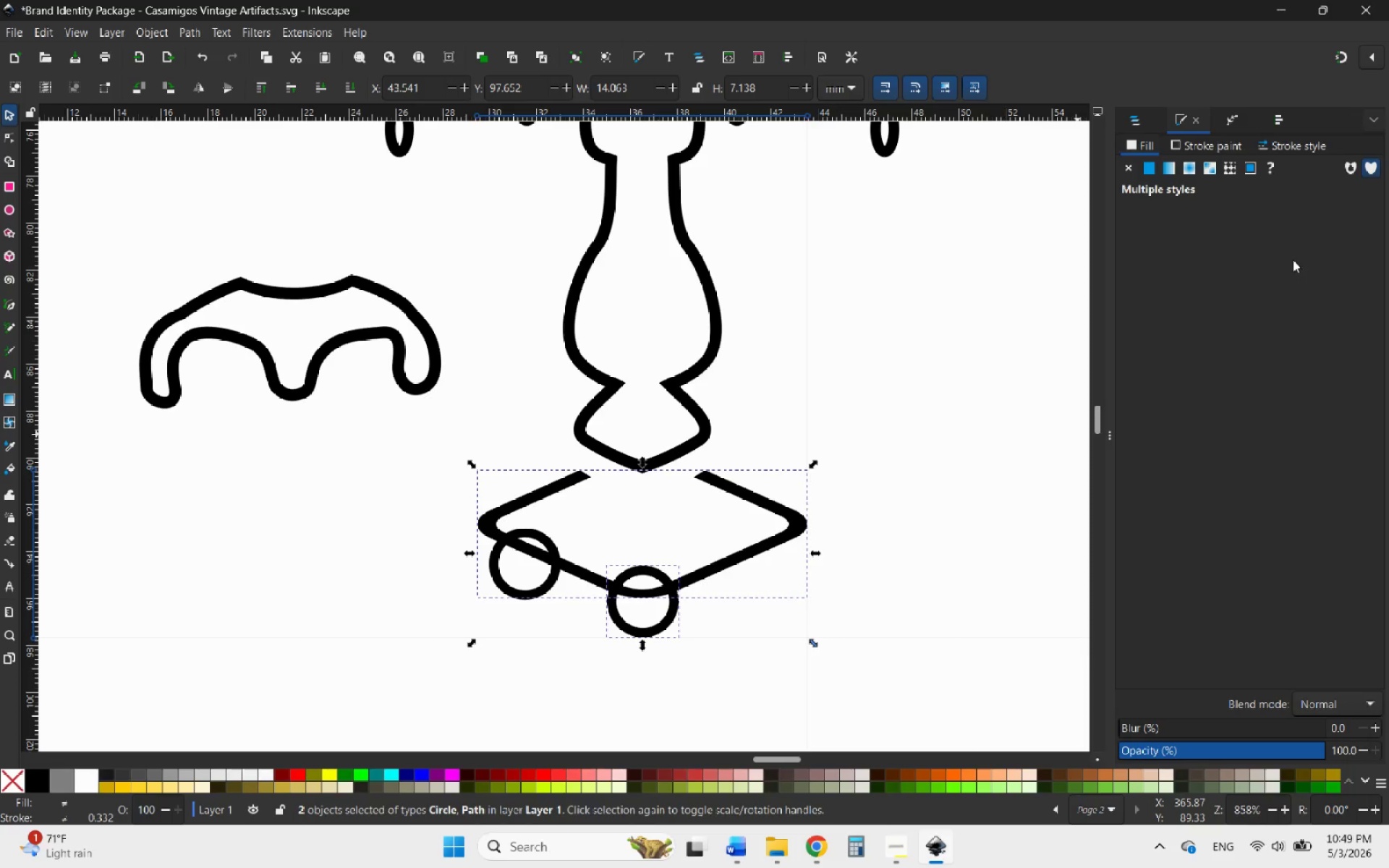 
left_click([972, 455])
 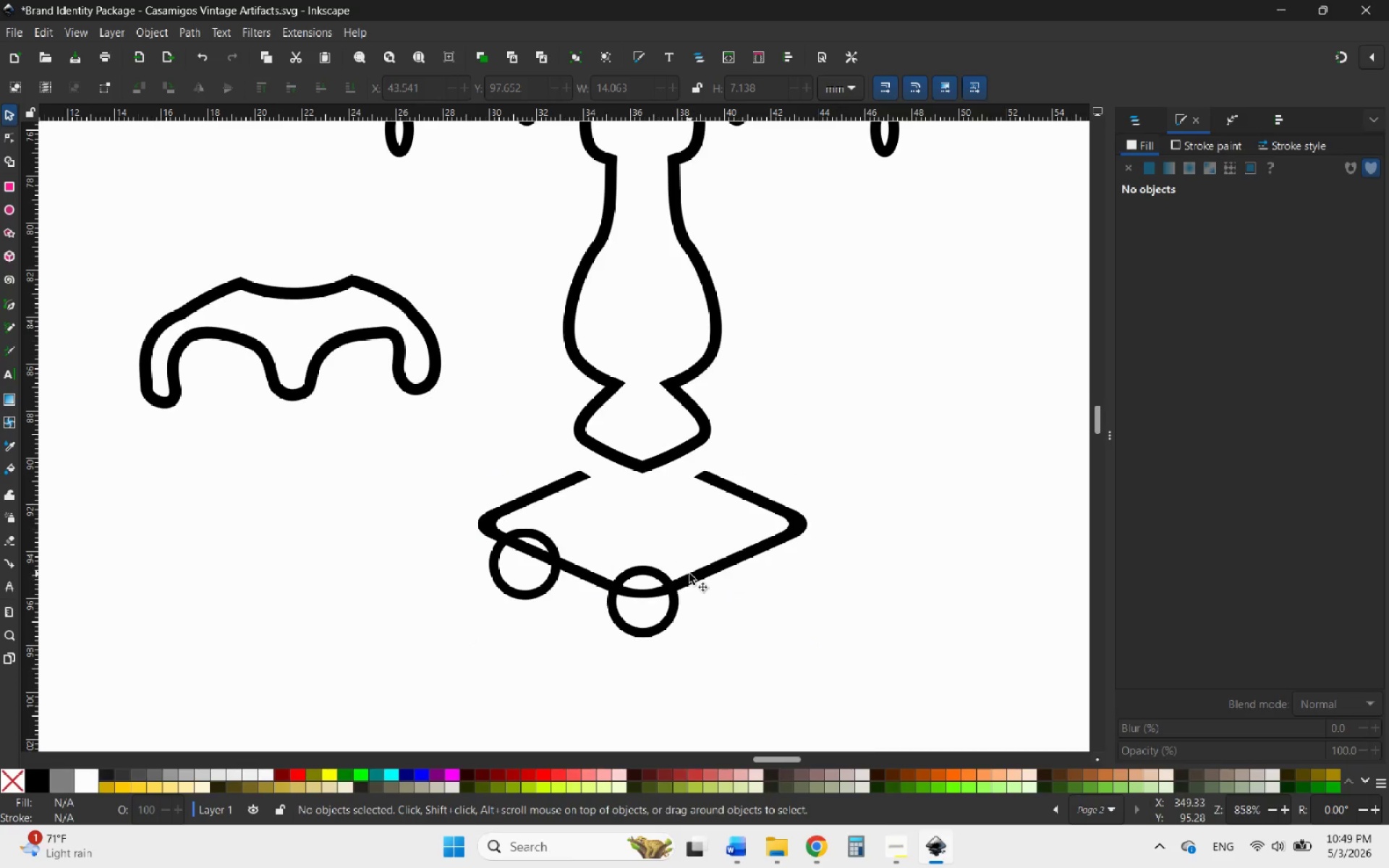 
left_click([694, 575])
 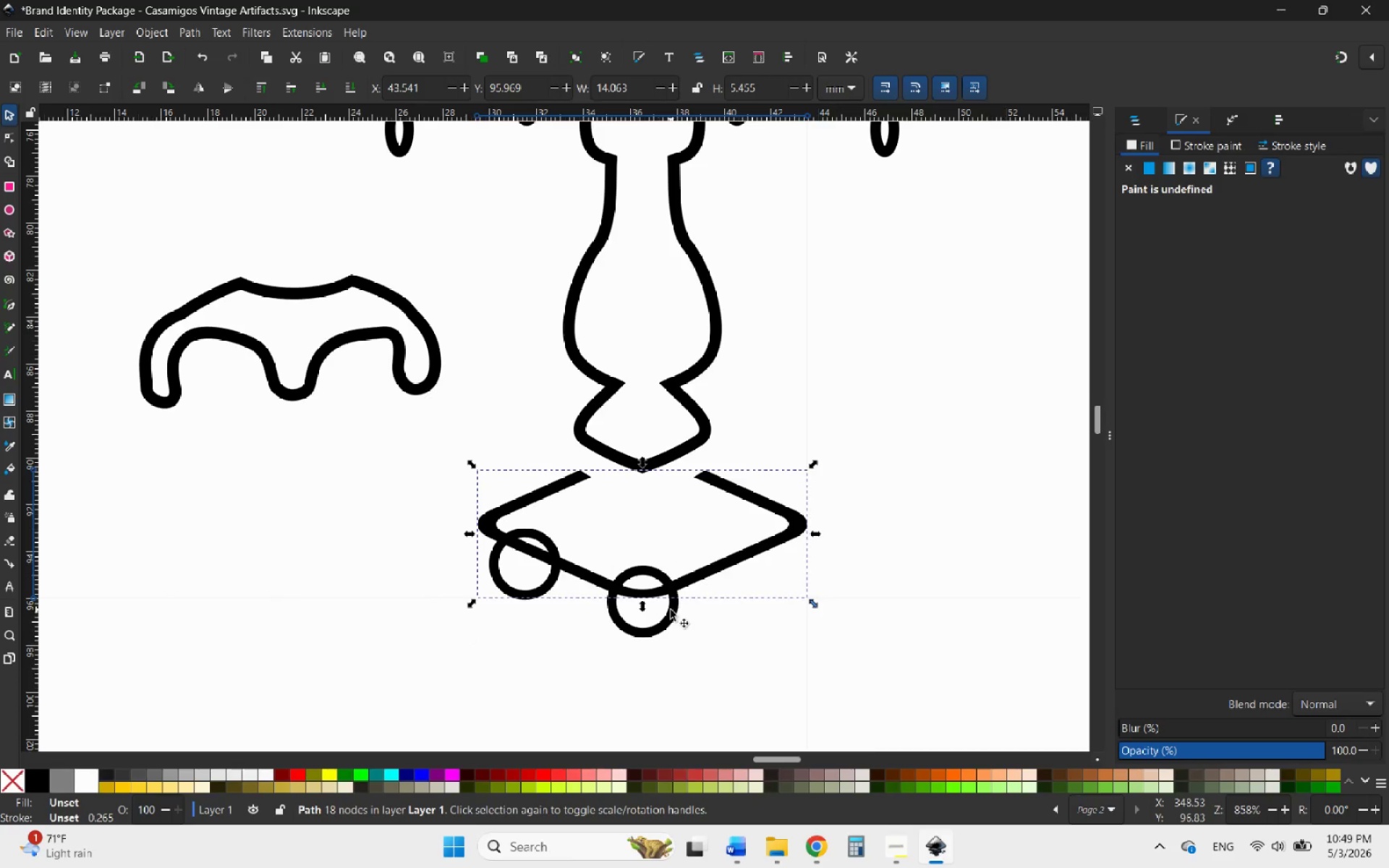 
hold_key(key=ShiftLeft, duration=0.7)
left_click([671, 610])
 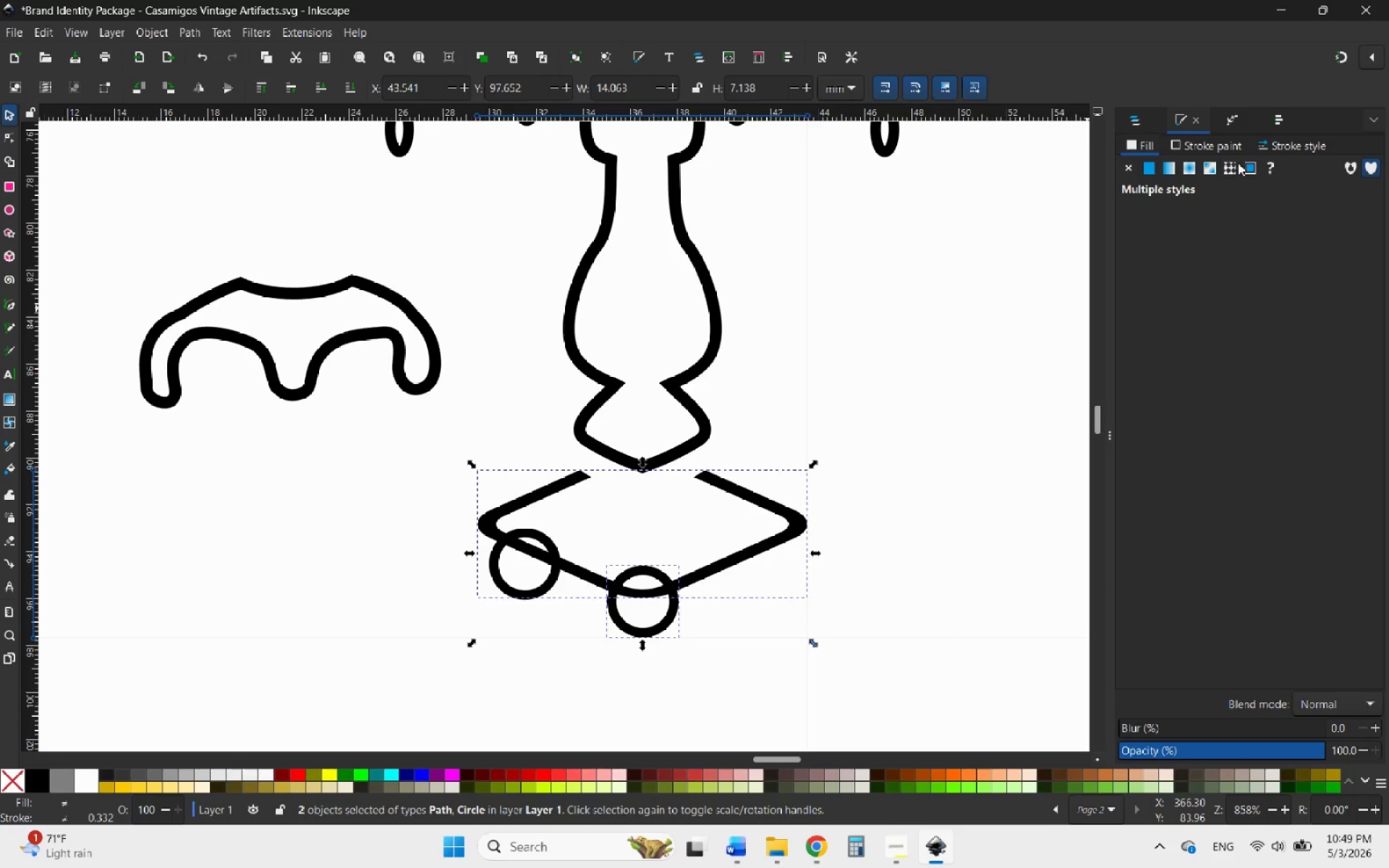 
left_click([1280, 143])
 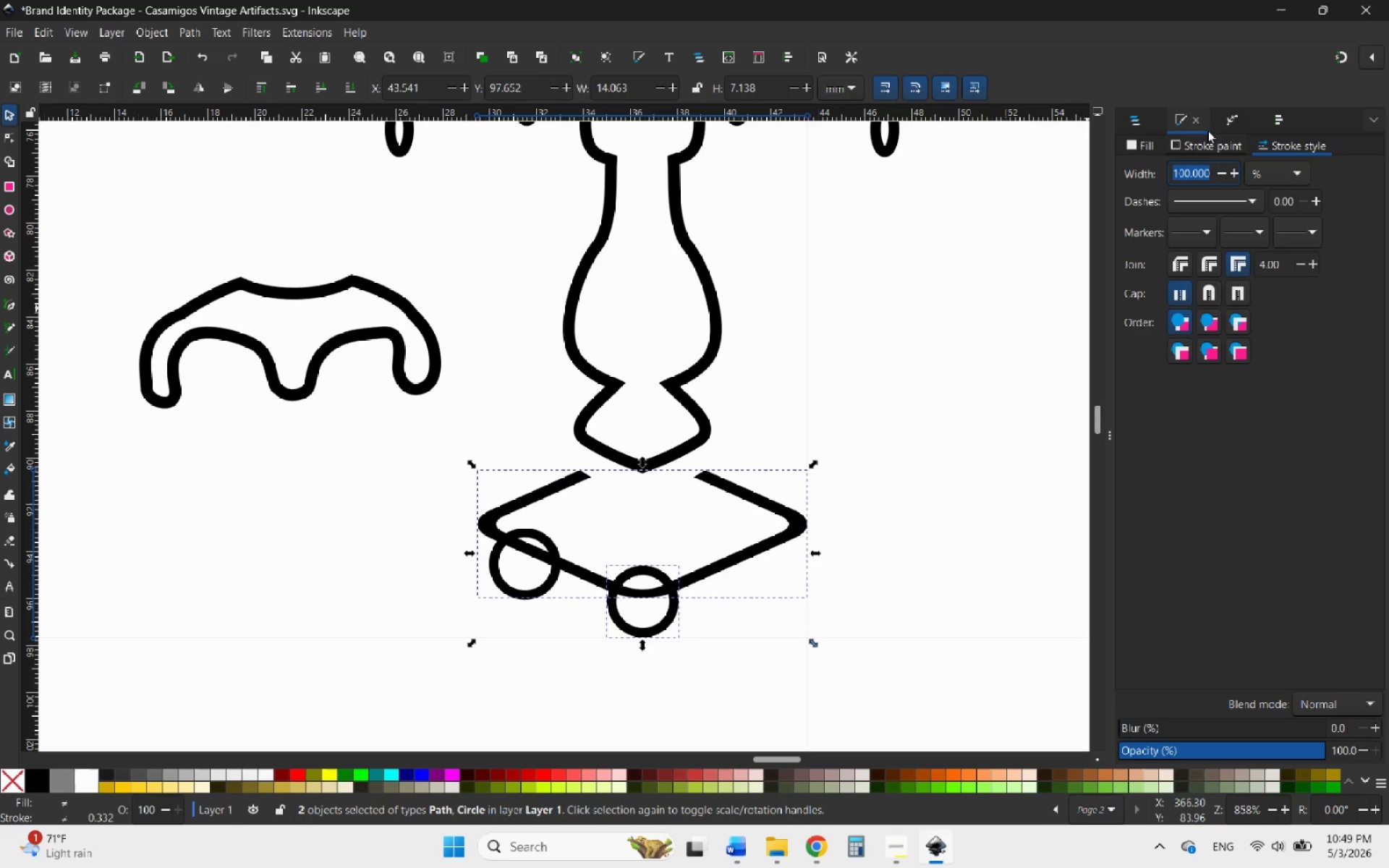 
left_click([1264, 124])
 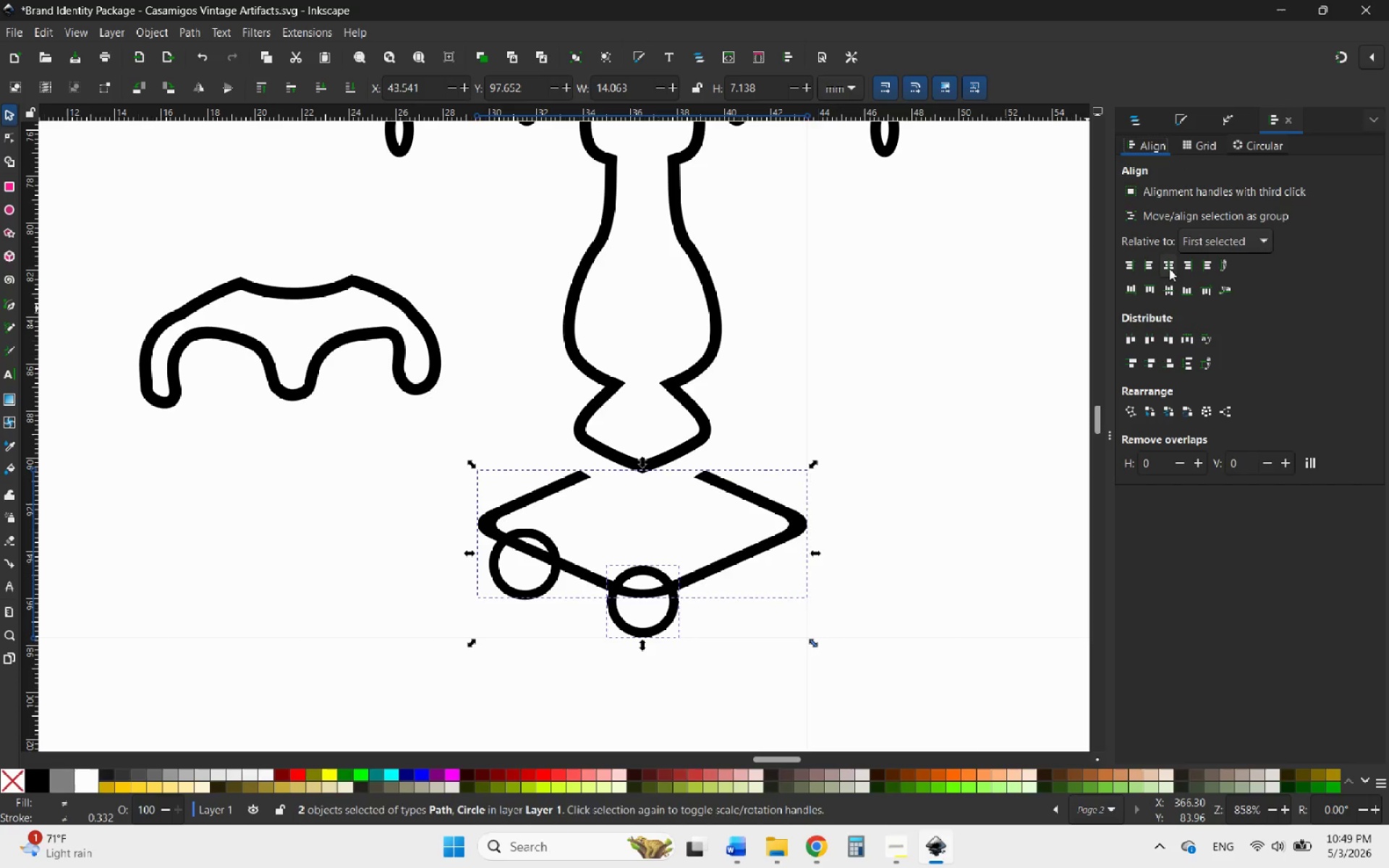 
left_click([1169, 268])
 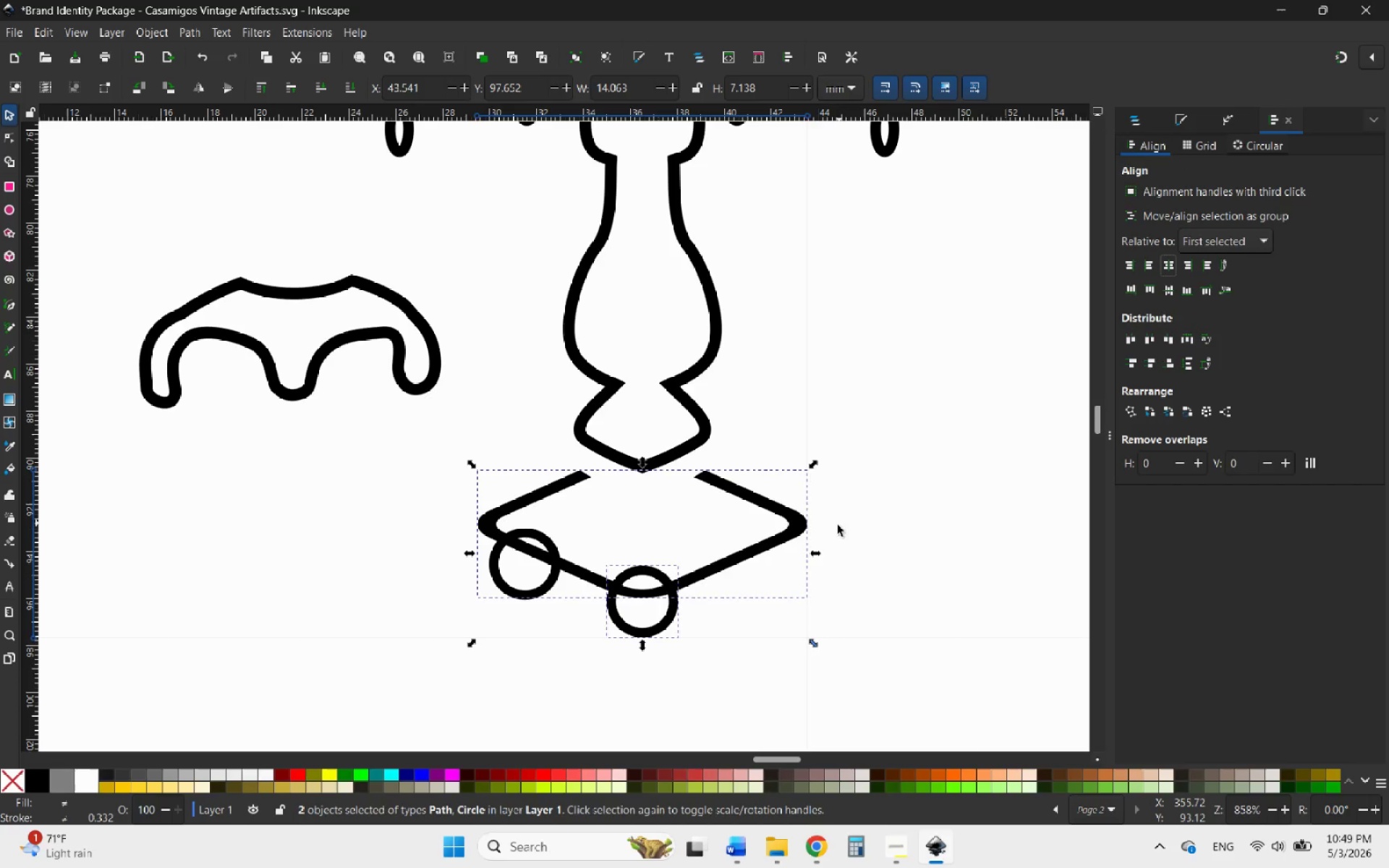 
left_click([851, 574])
 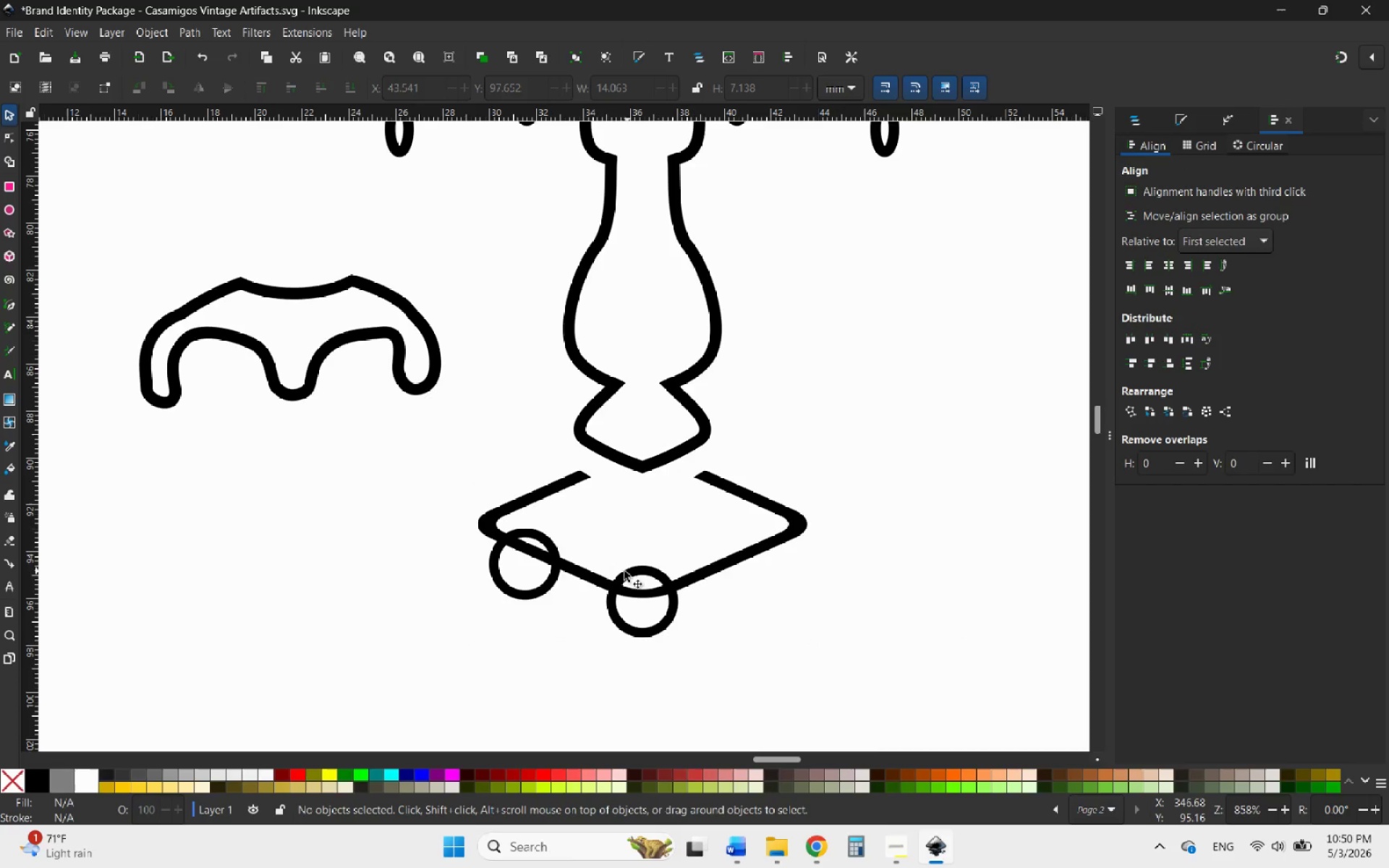 
left_click([553, 541])
 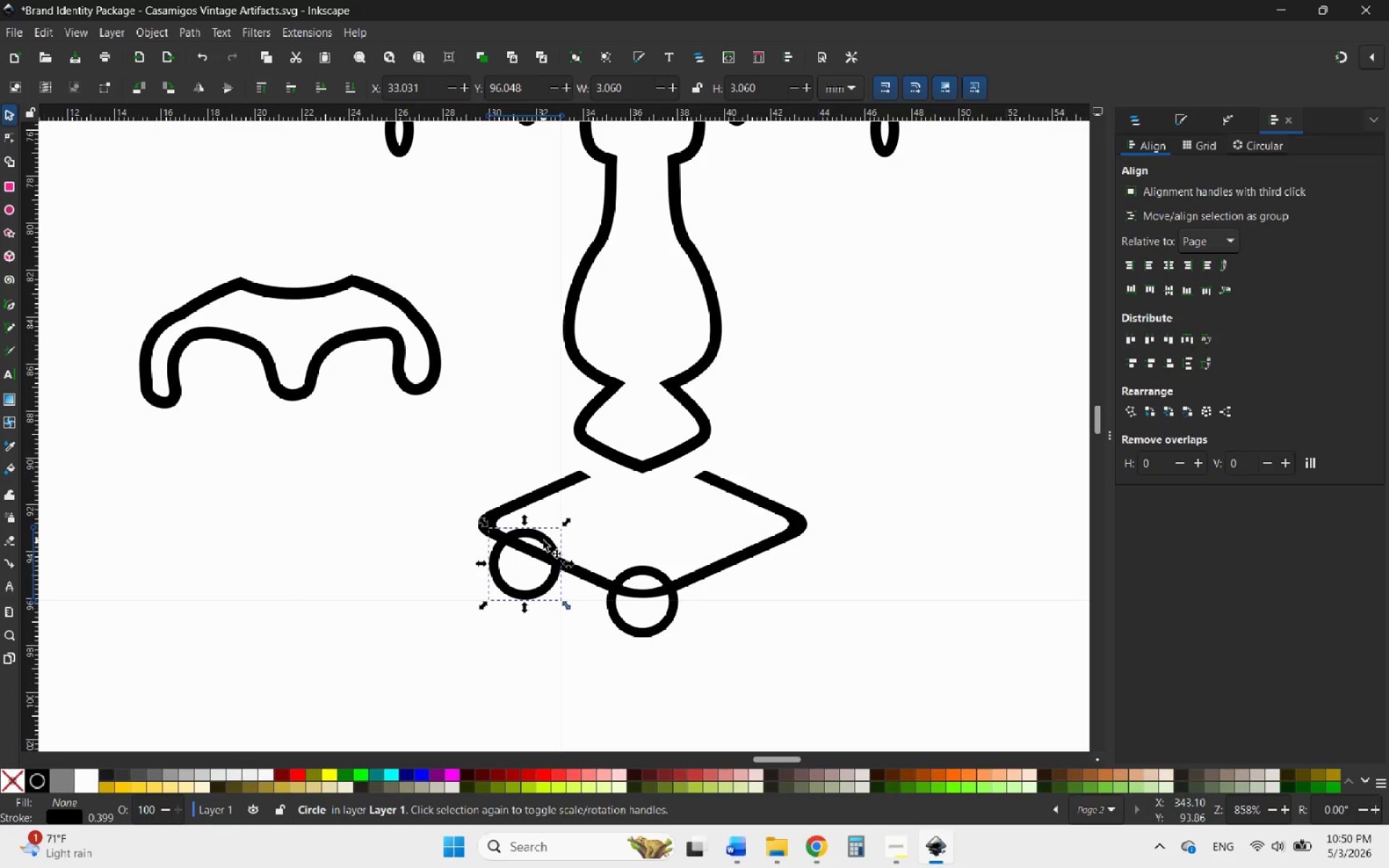 
right_click([543, 540])
 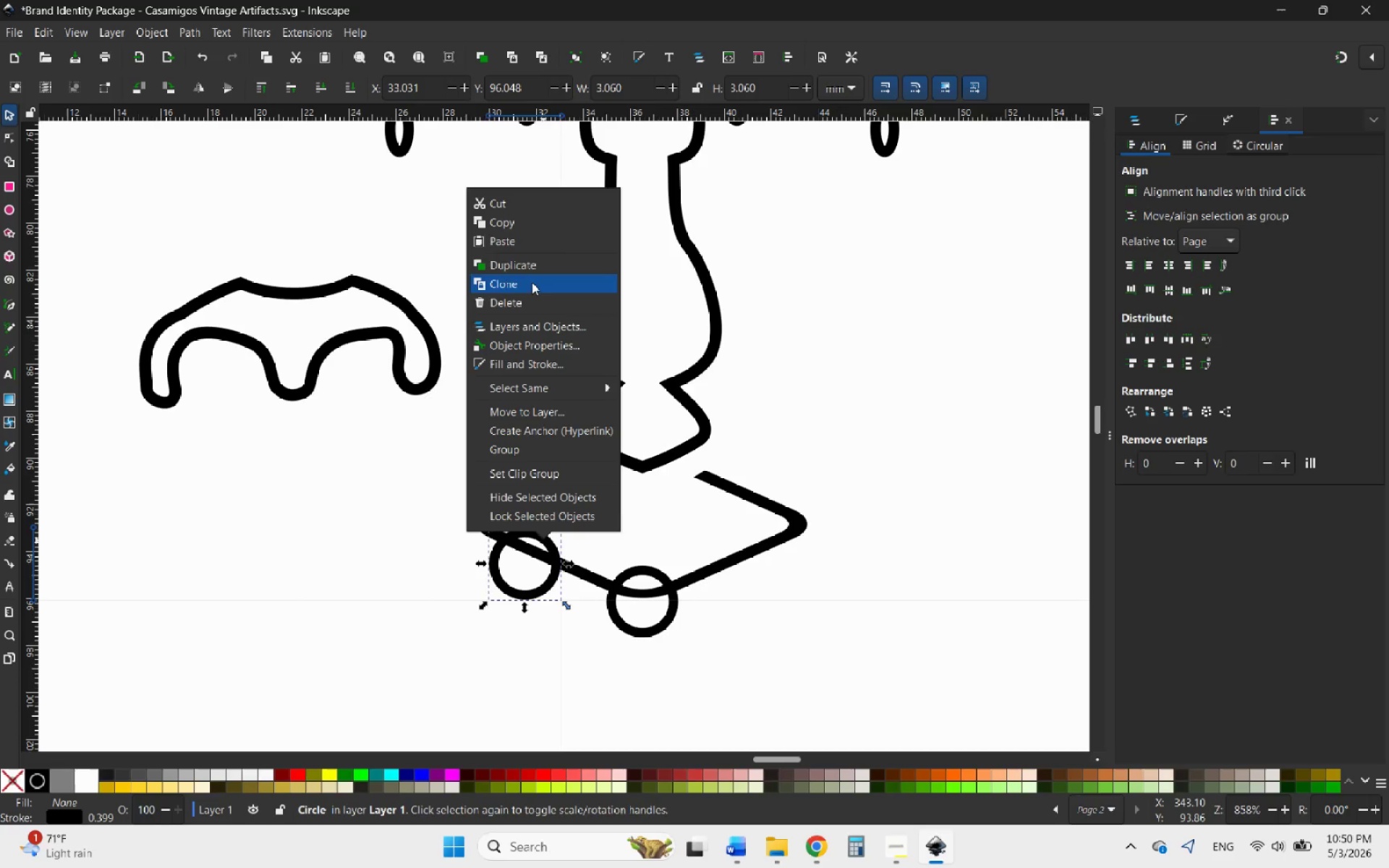 
left_click([527, 268])
 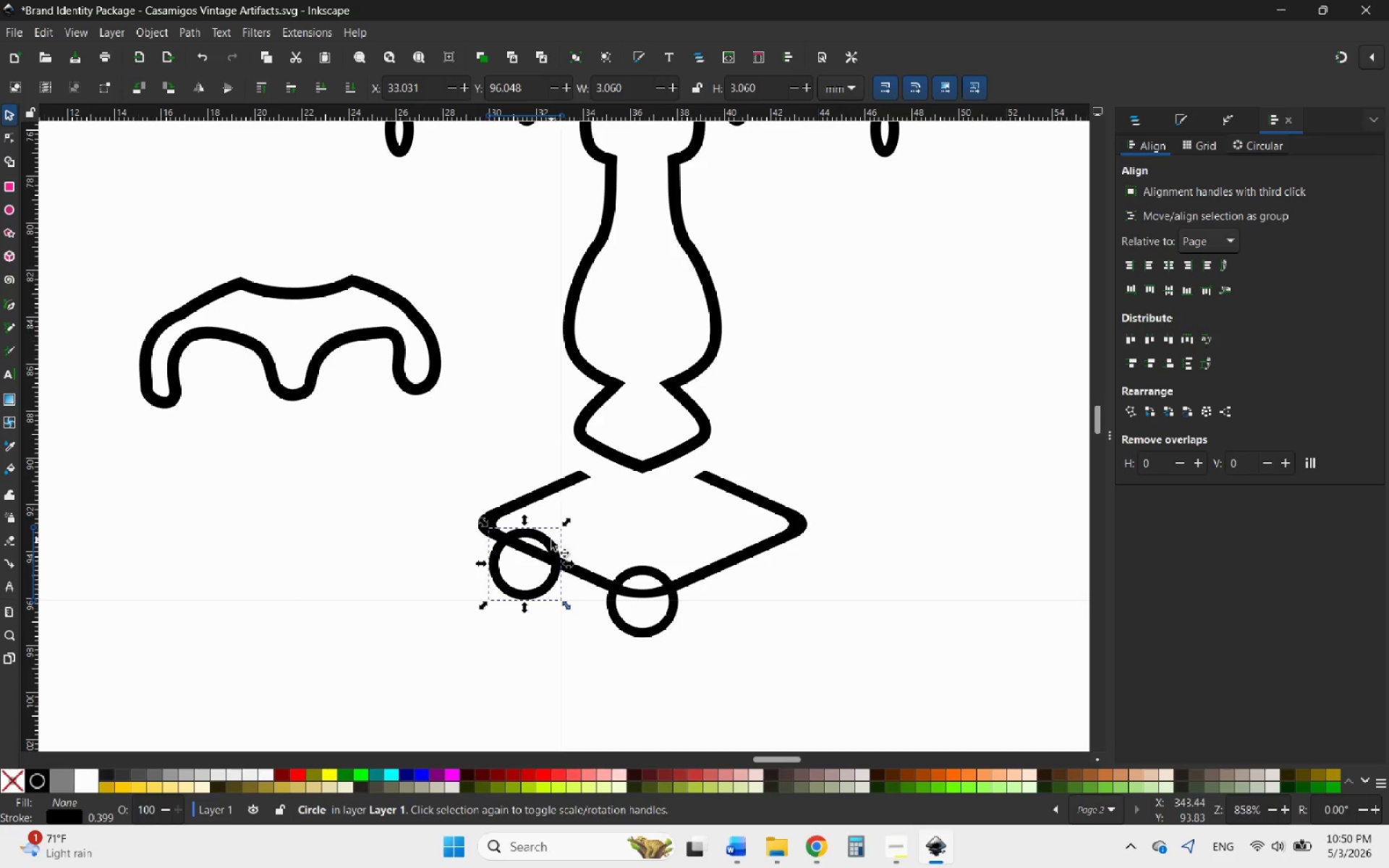 
left_click_drag(start_coordinate=[546, 540], to_coordinate=[781, 547])
 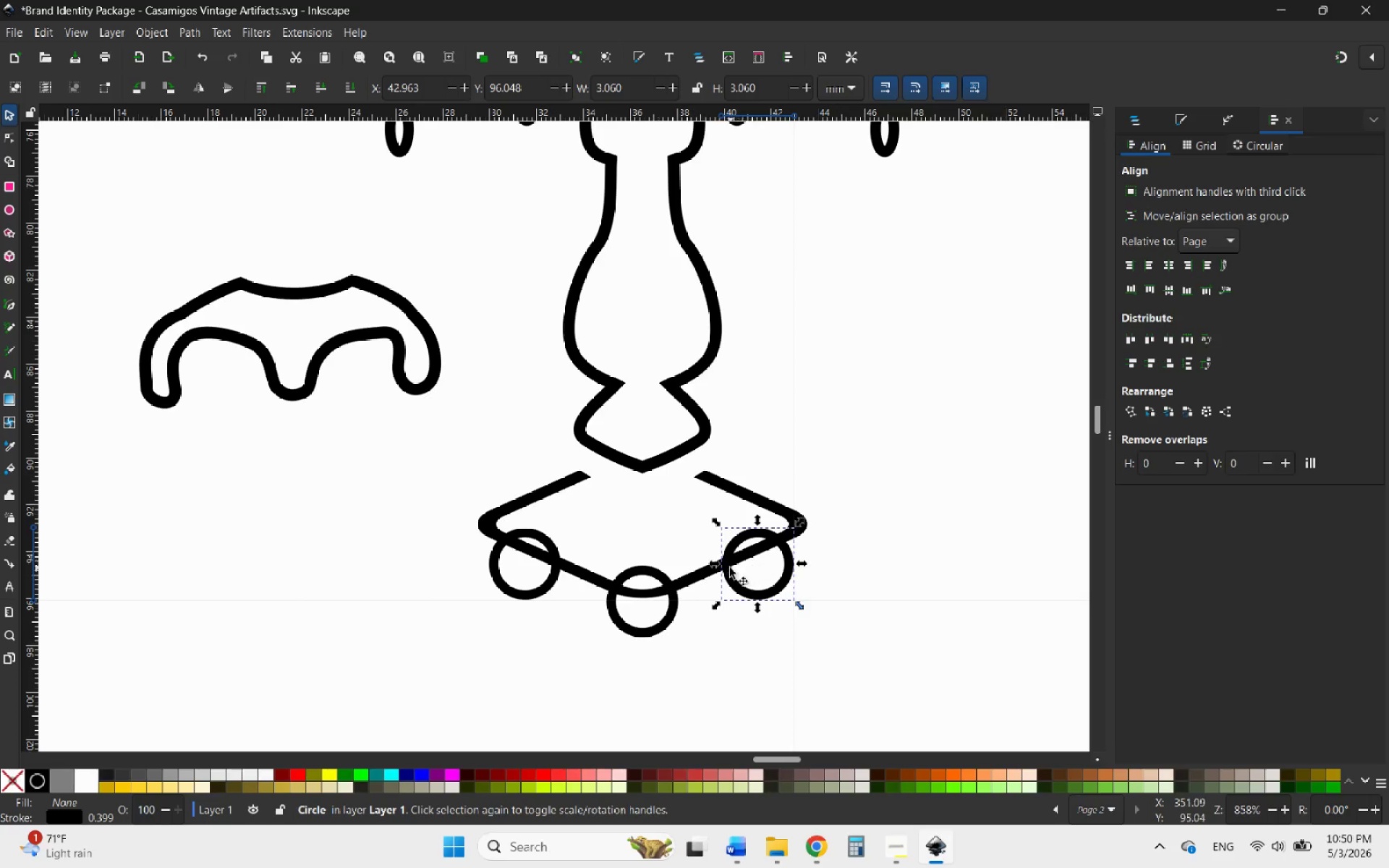 
hold_key(key=ShiftLeft, duration=0.42)
 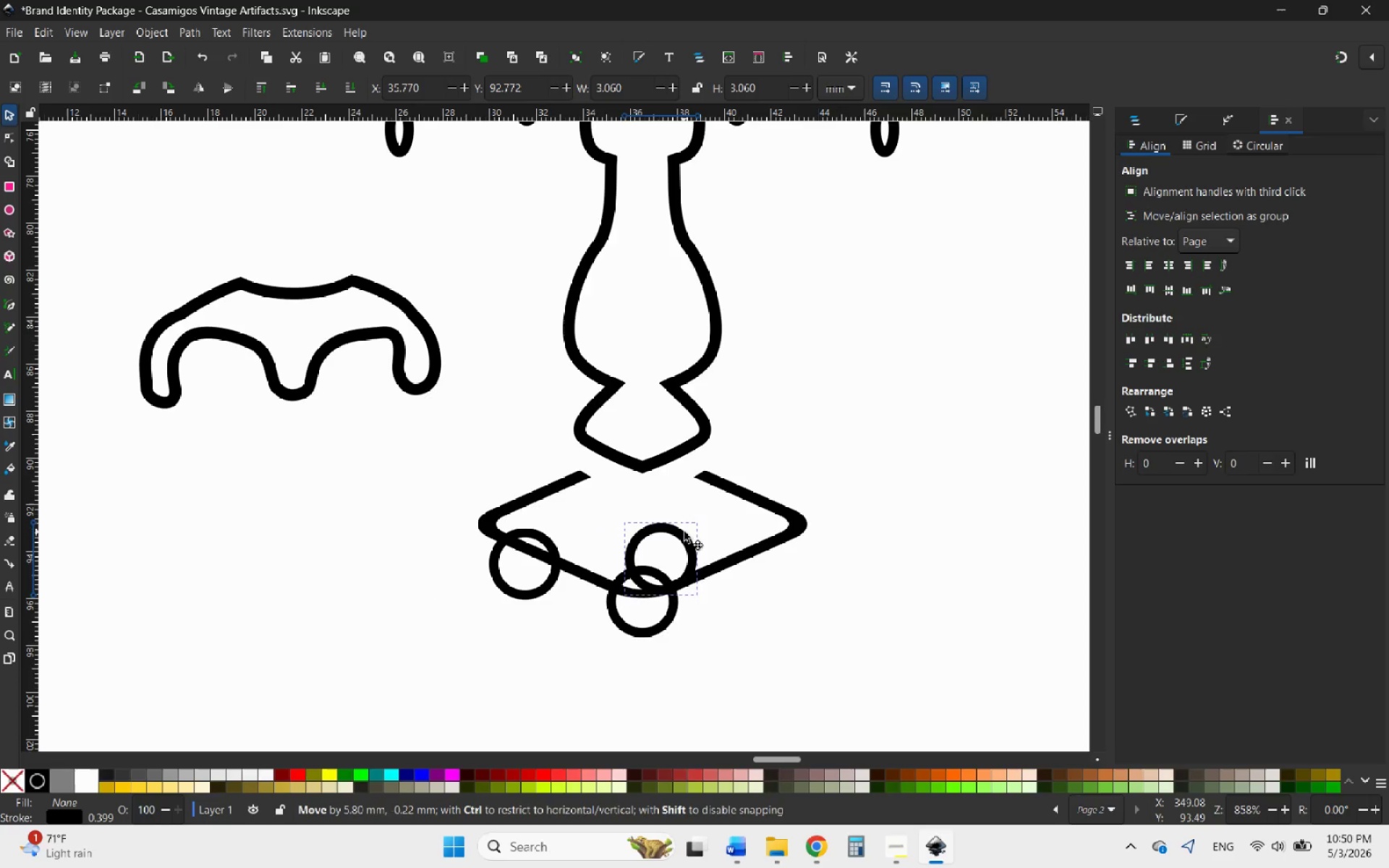 
hold_key(key=ControlLeft, duration=7.05)
 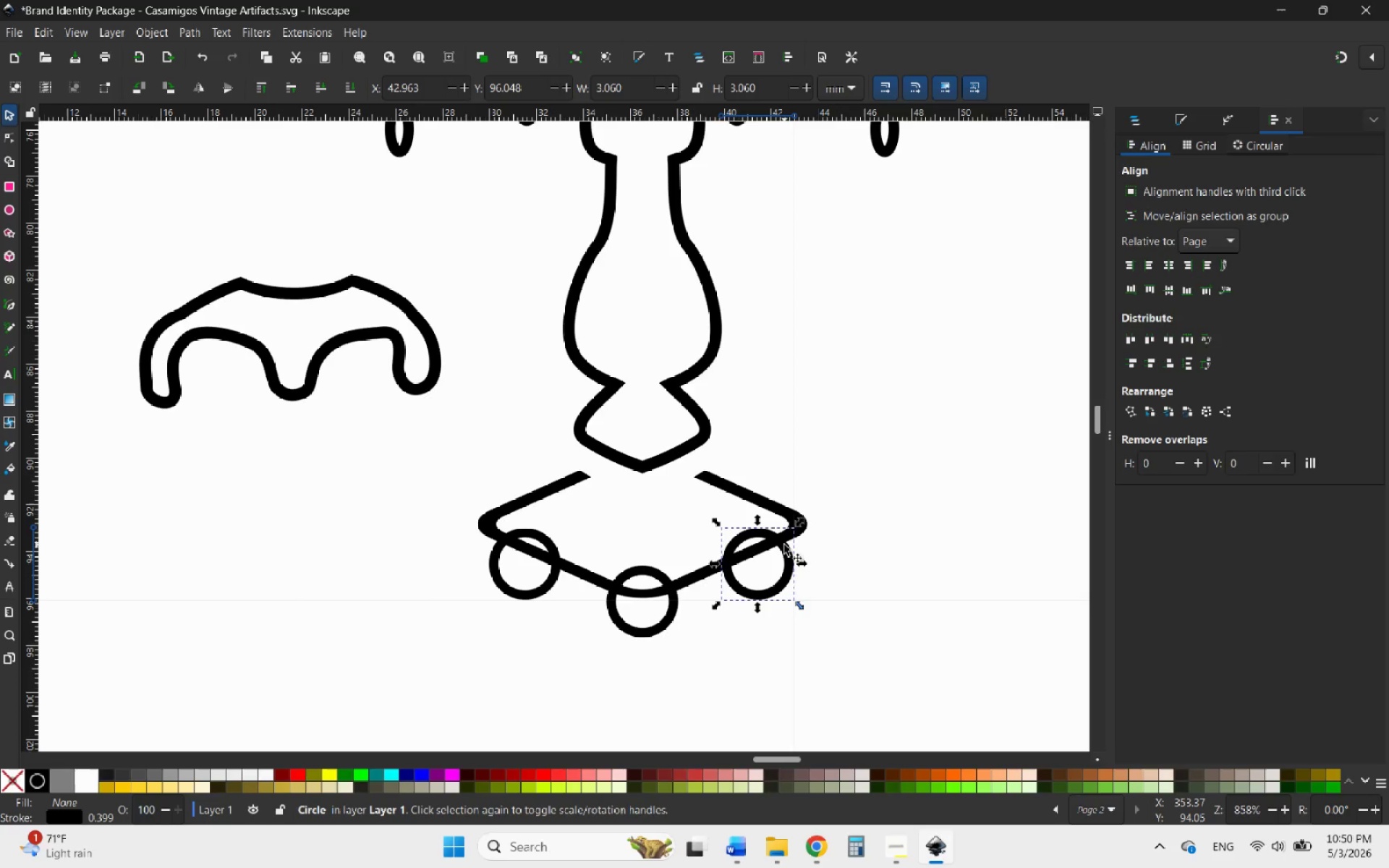 
left_click_drag(start_coordinate=[785, 552], to_coordinate=[794, 551])
 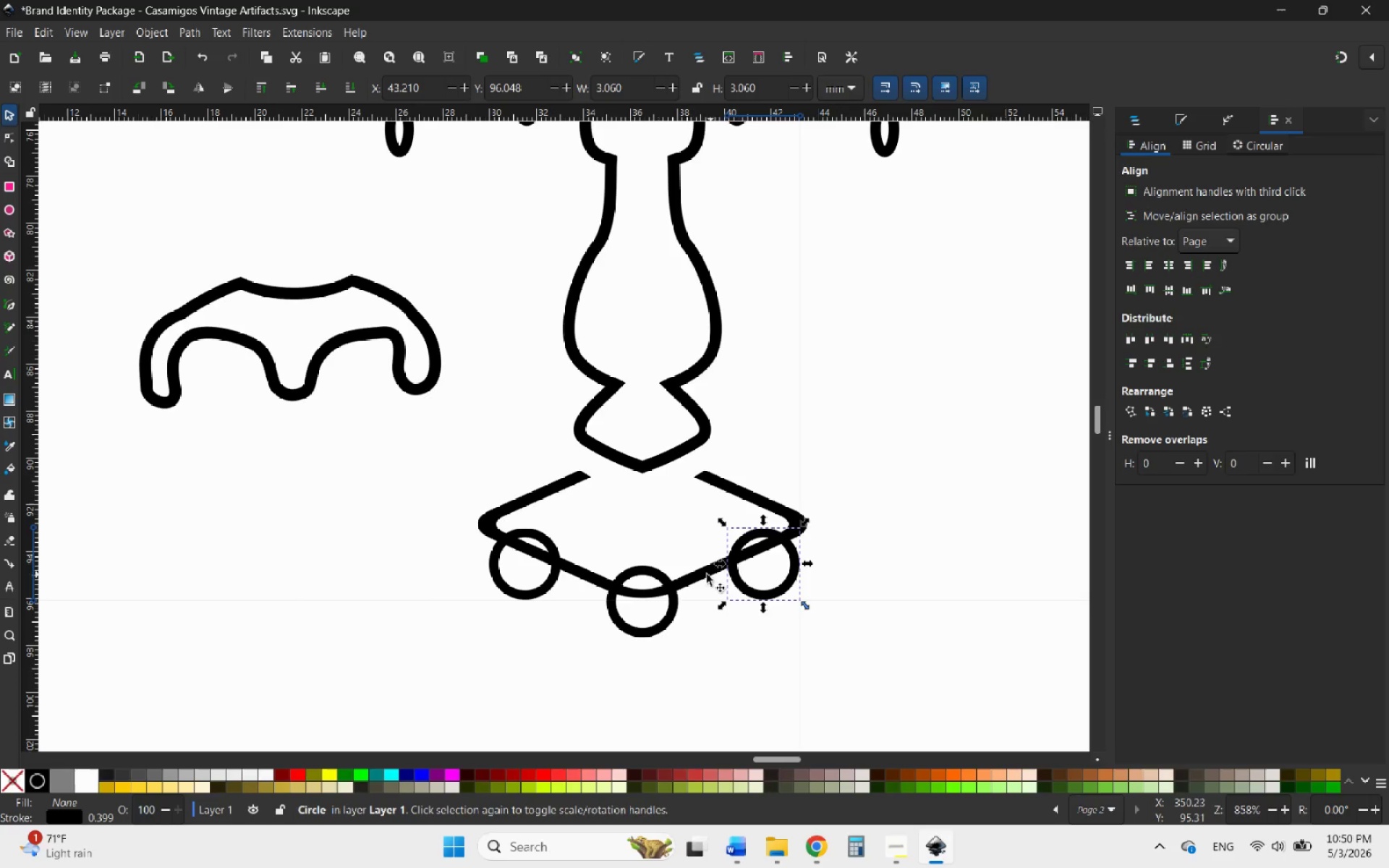 
hold_key(key=ControlLeft, duration=5.69)
 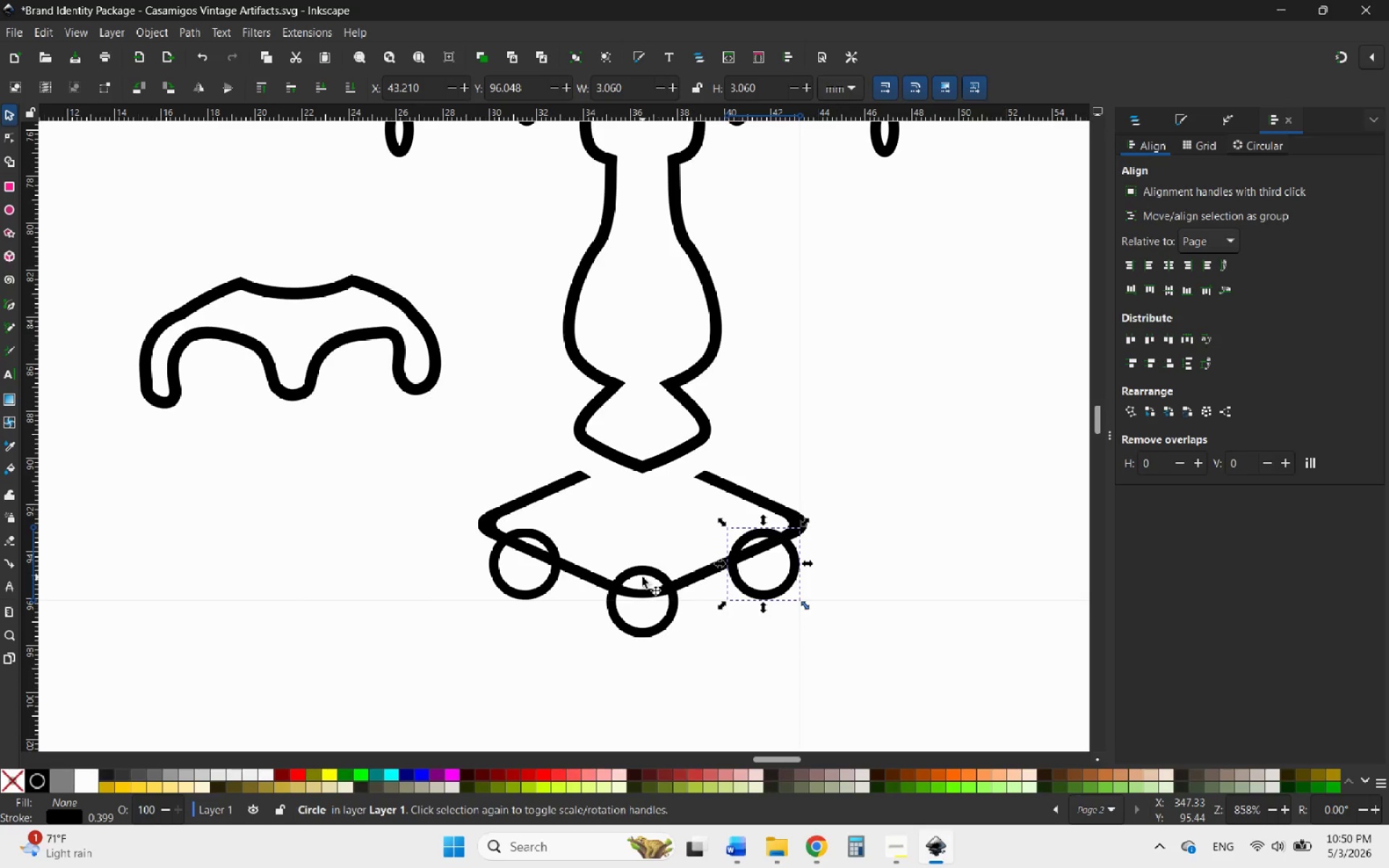 
hold_key(key=ShiftLeft, duration=2.2)
left_click([638, 574])
 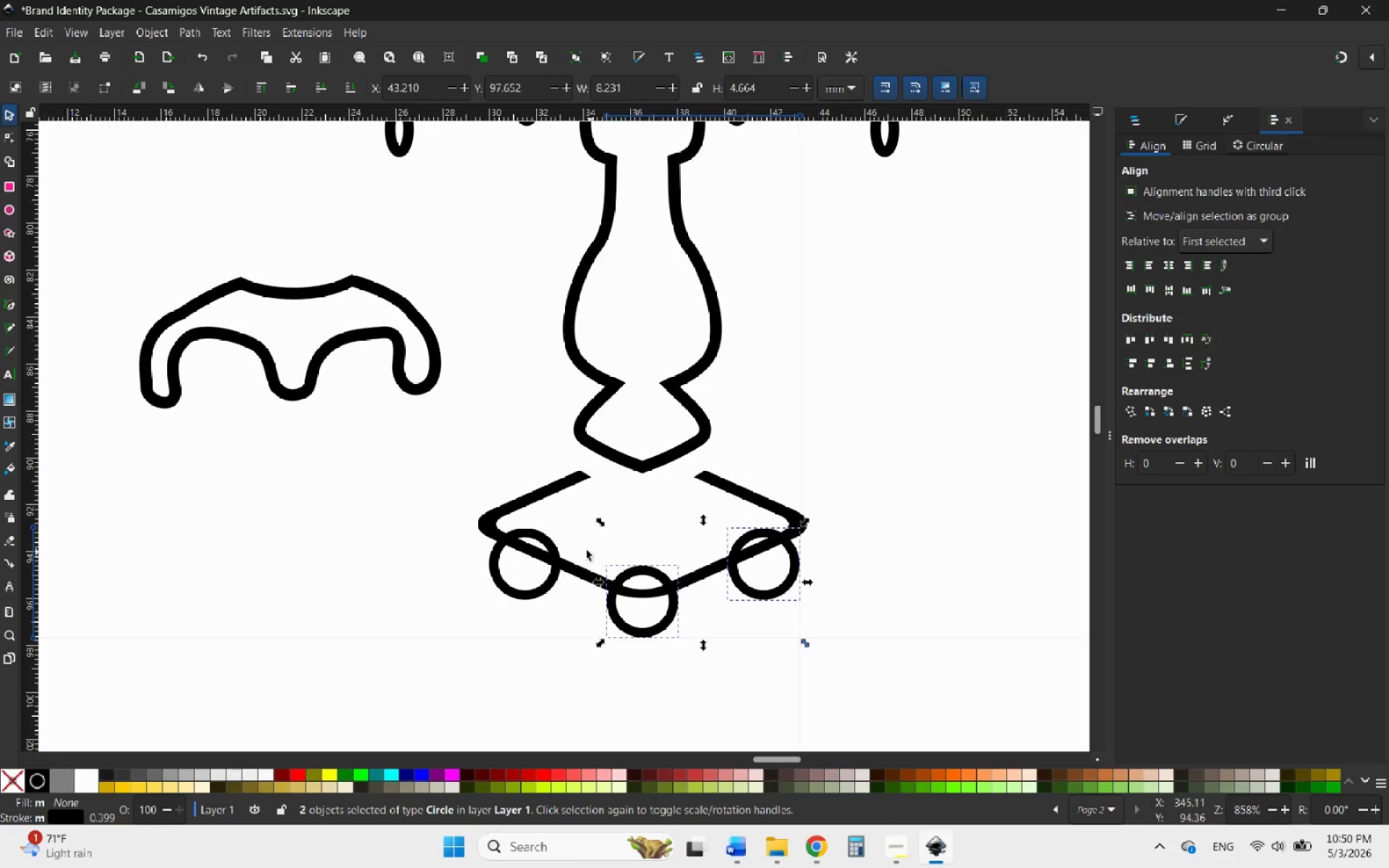 
left_click([543, 537])
 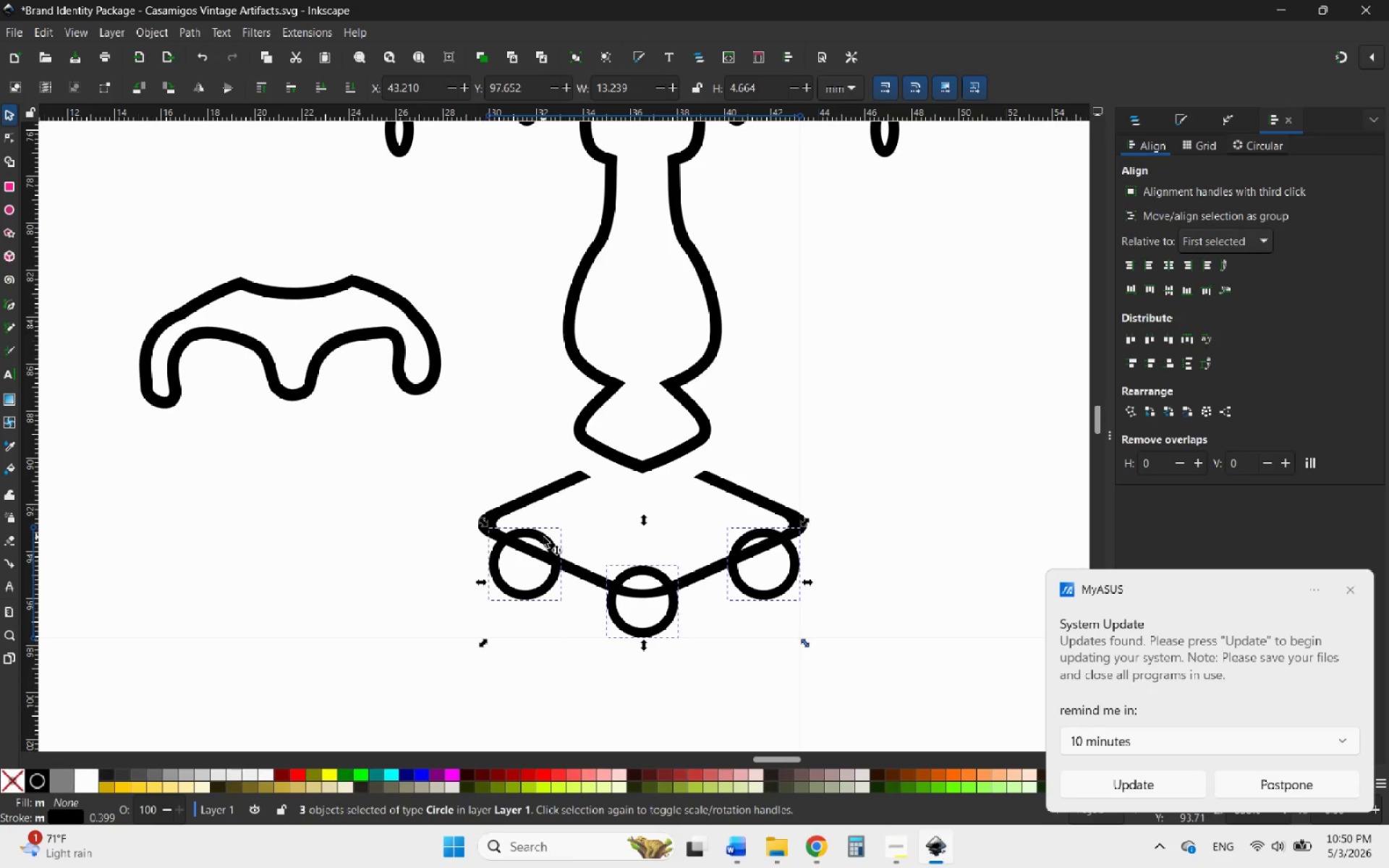 
left_click([1350, 596])
 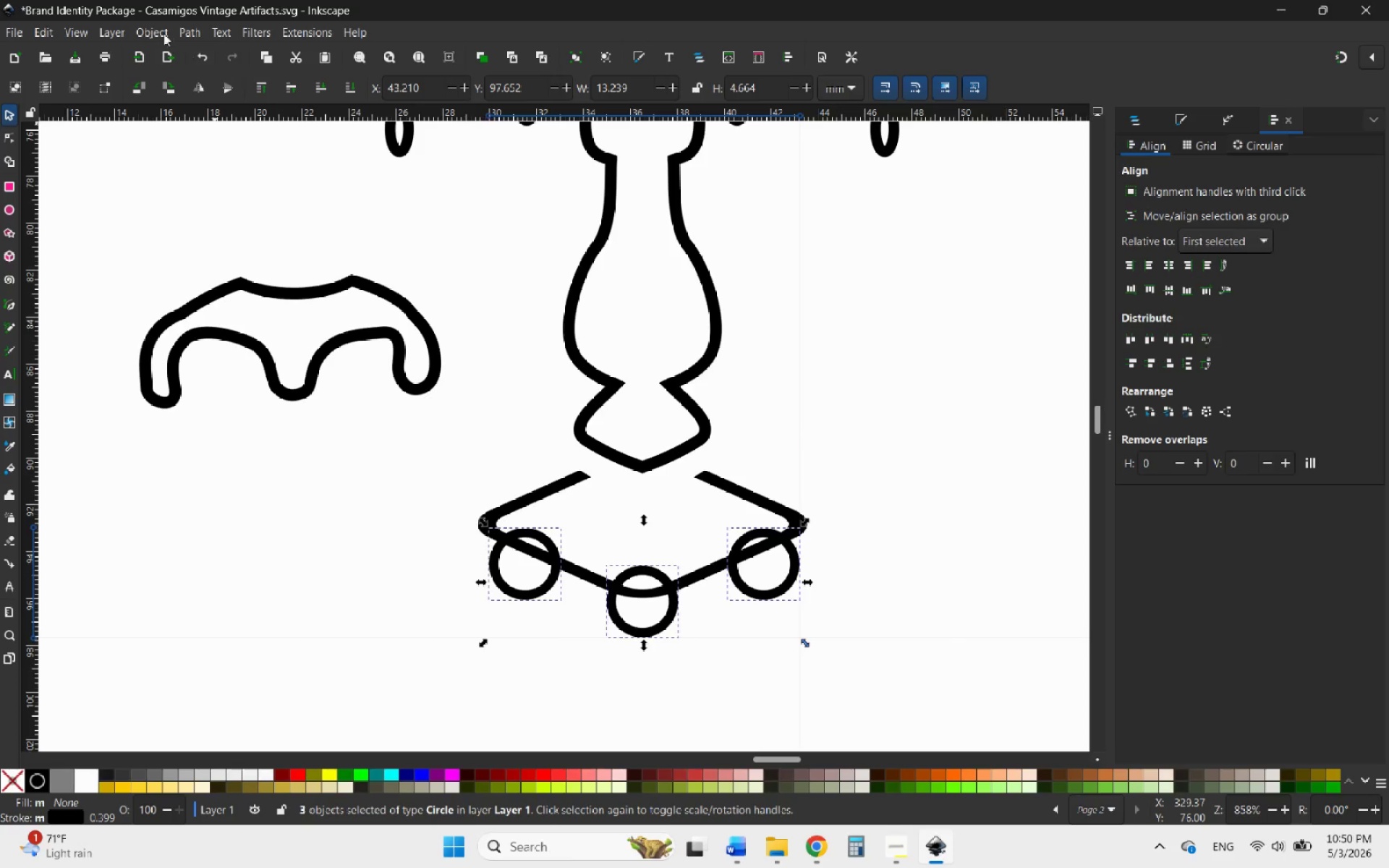 
left_click([144, 27])
 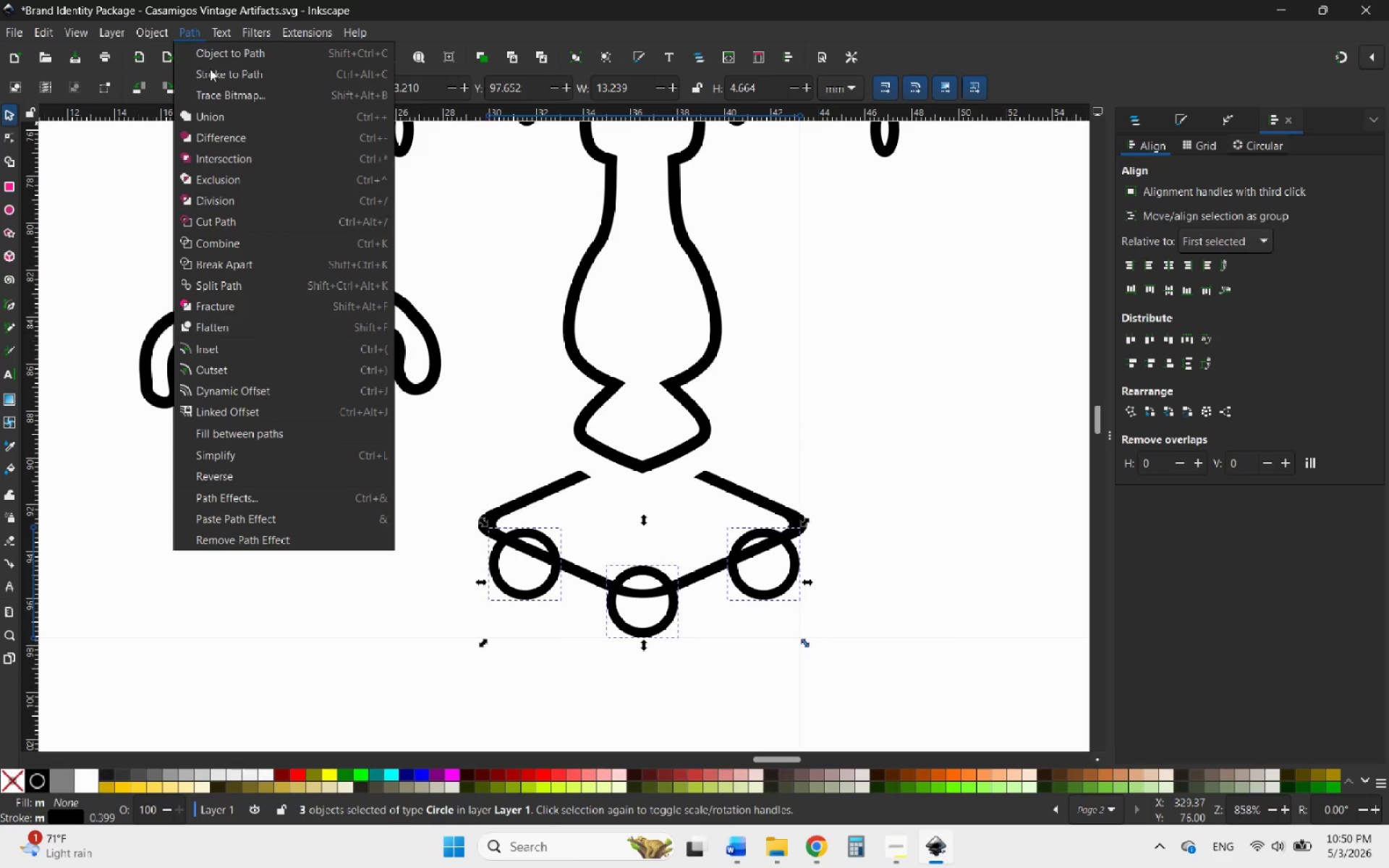 
left_click([267, 77])
 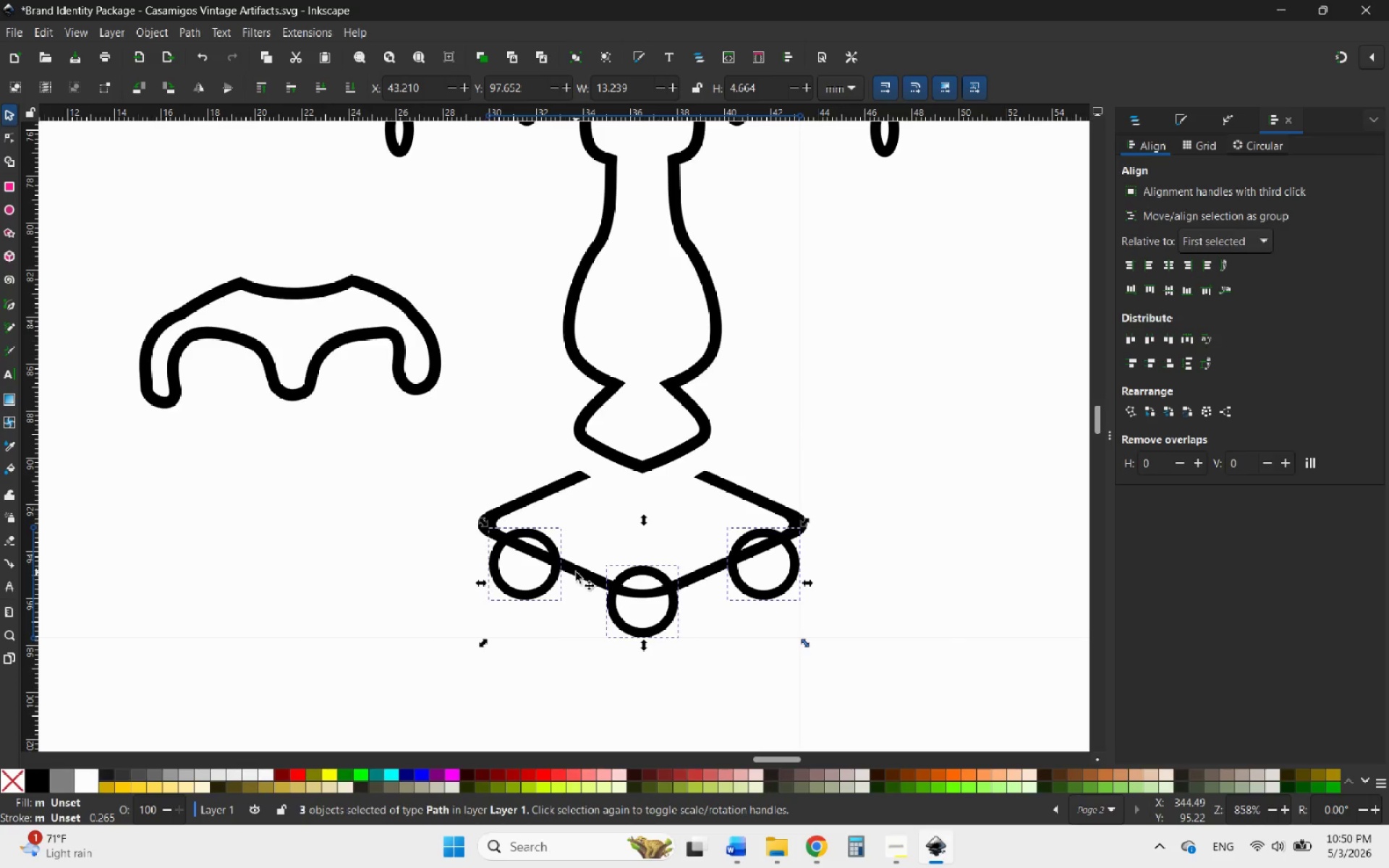 
hold_key(key=ShiftLeft, duration=2.34)
left_click([576, 572])
 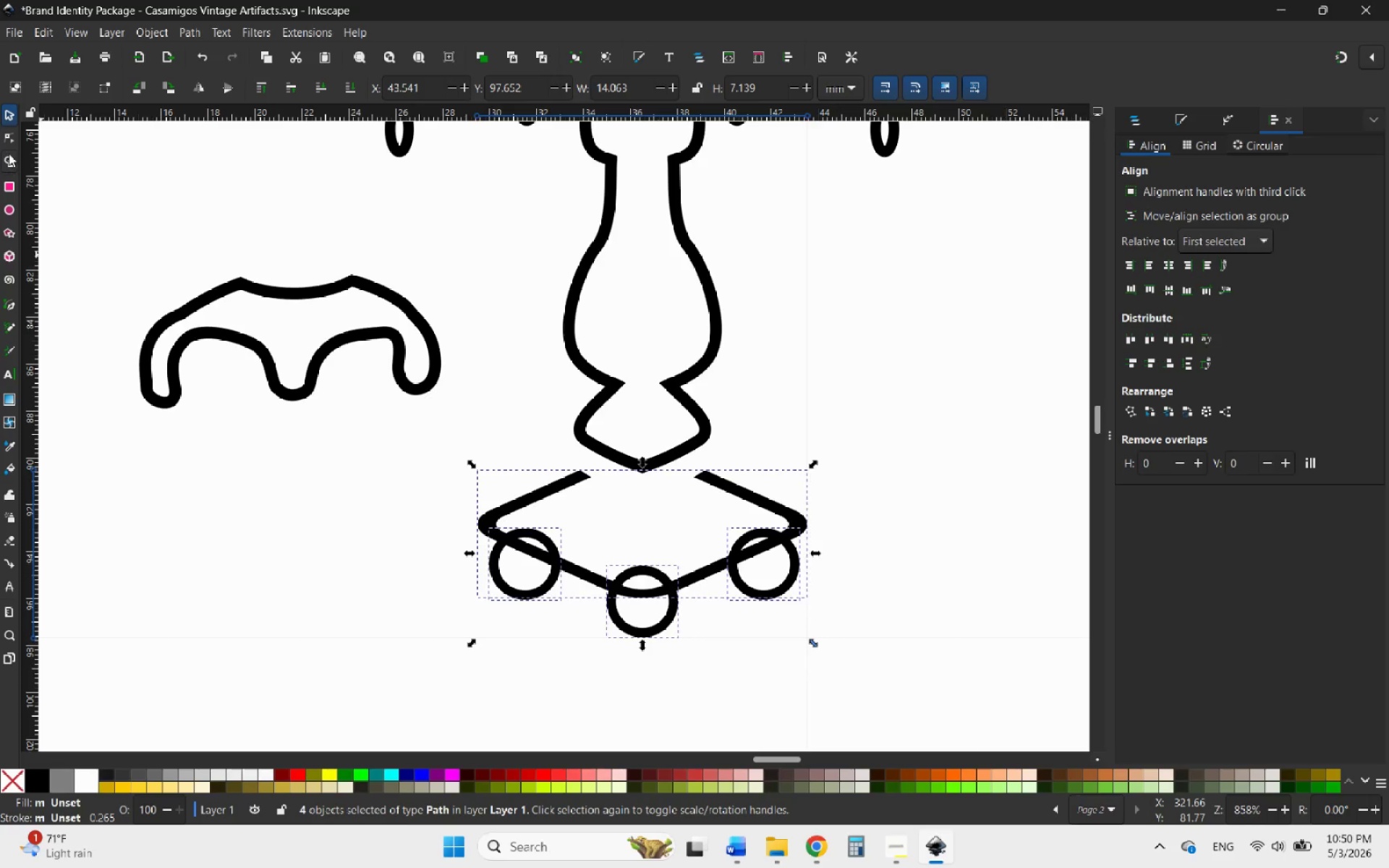 
left_click([8, 154])
 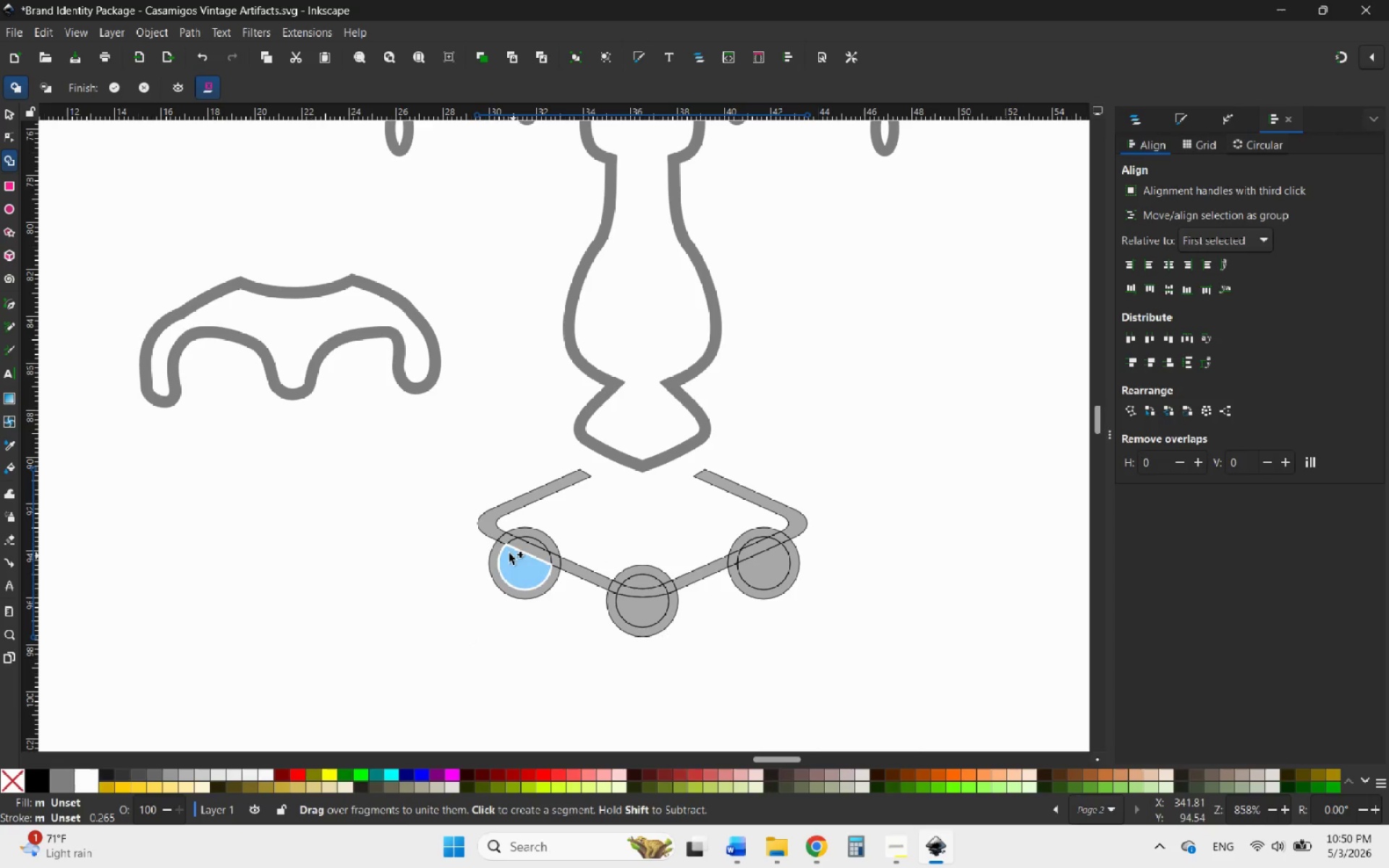 
hold_key(key=ControlLeft, duration=1.16)
scroll: coordinate [688, 595], scroll_direction: up, amount: 5.0
 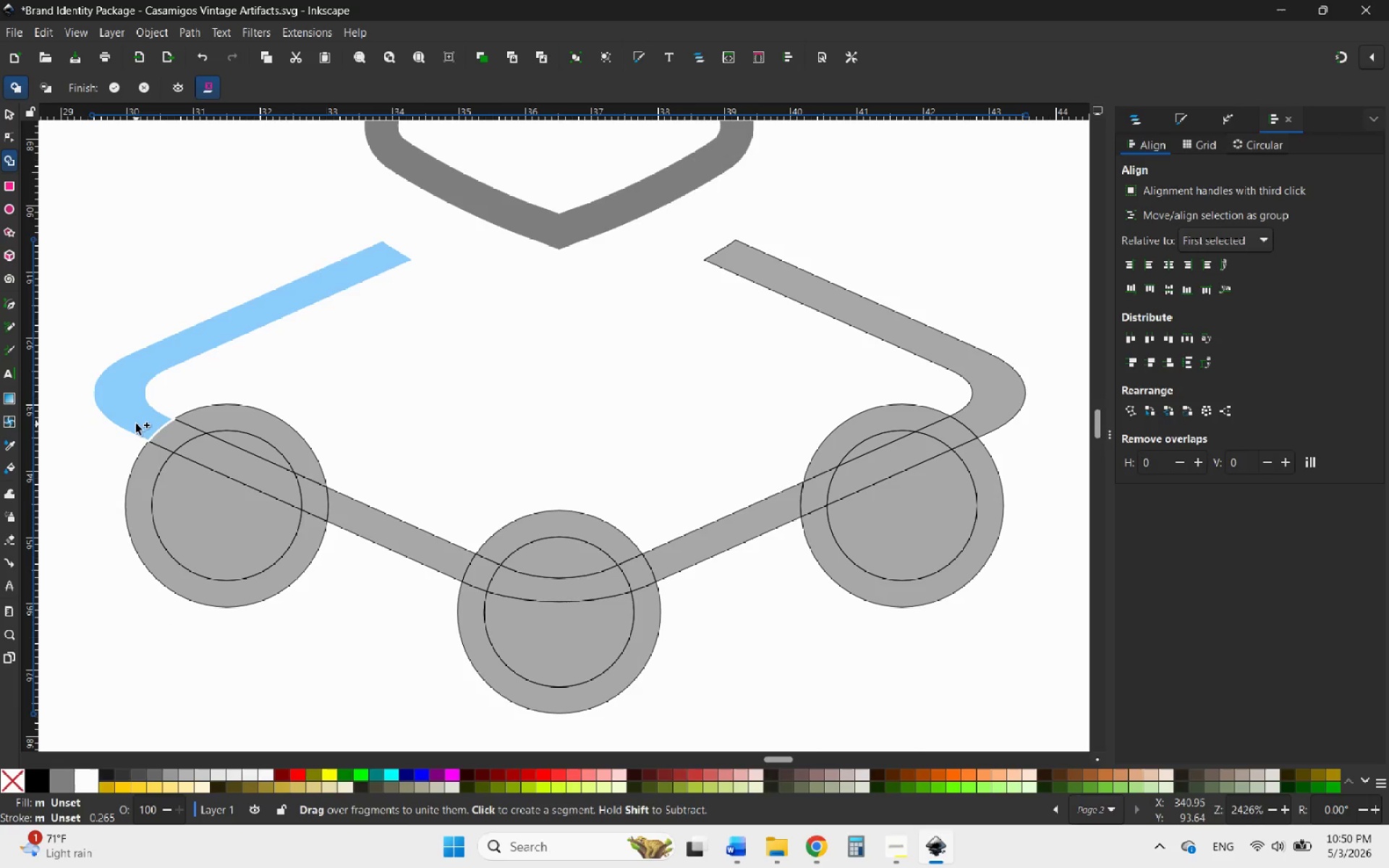 
left_click_drag(start_coordinate=[136, 424], to_coordinate=[150, 454])
 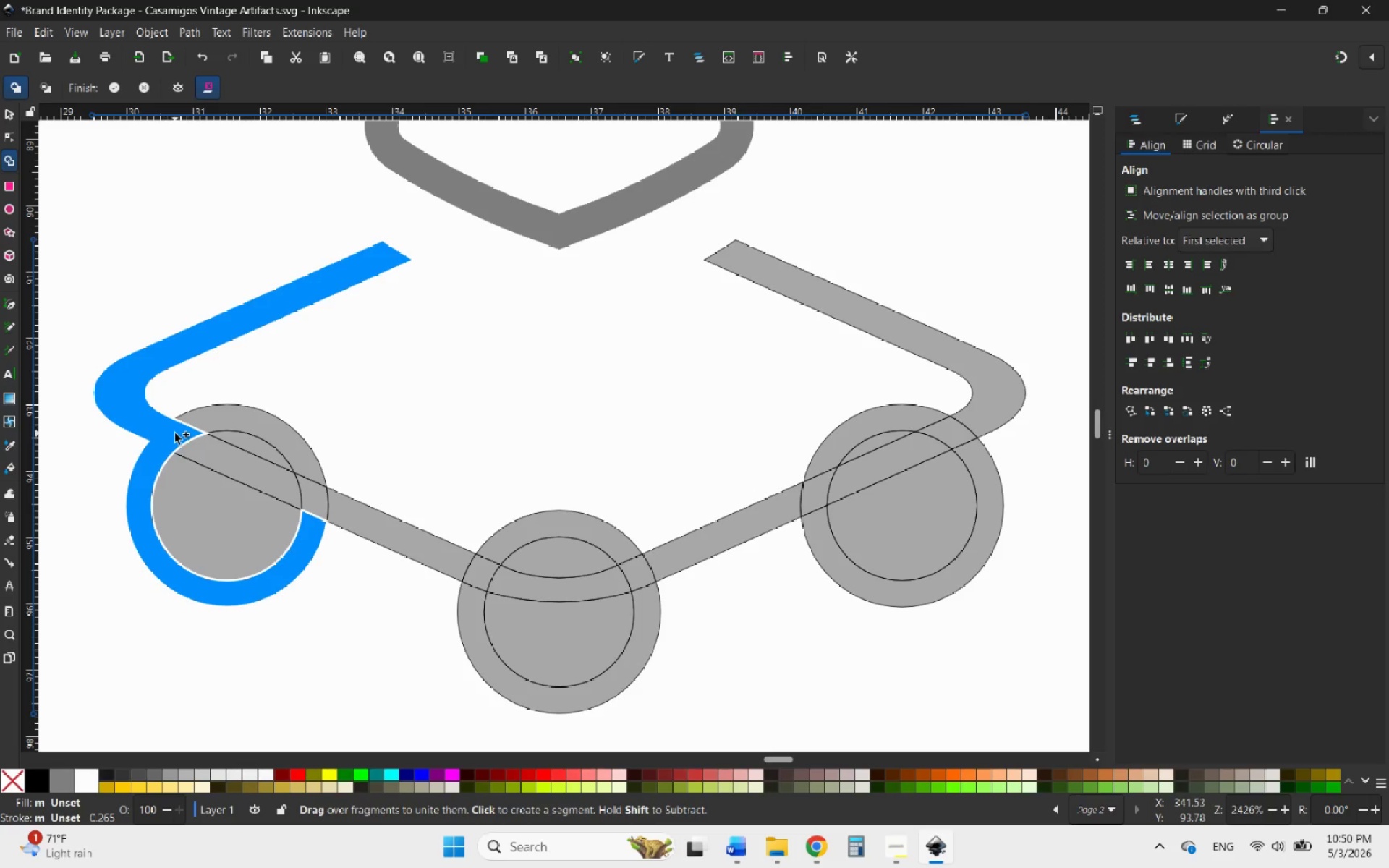 
left_click_drag(start_coordinate=[175, 433], to_coordinate=[200, 422])
 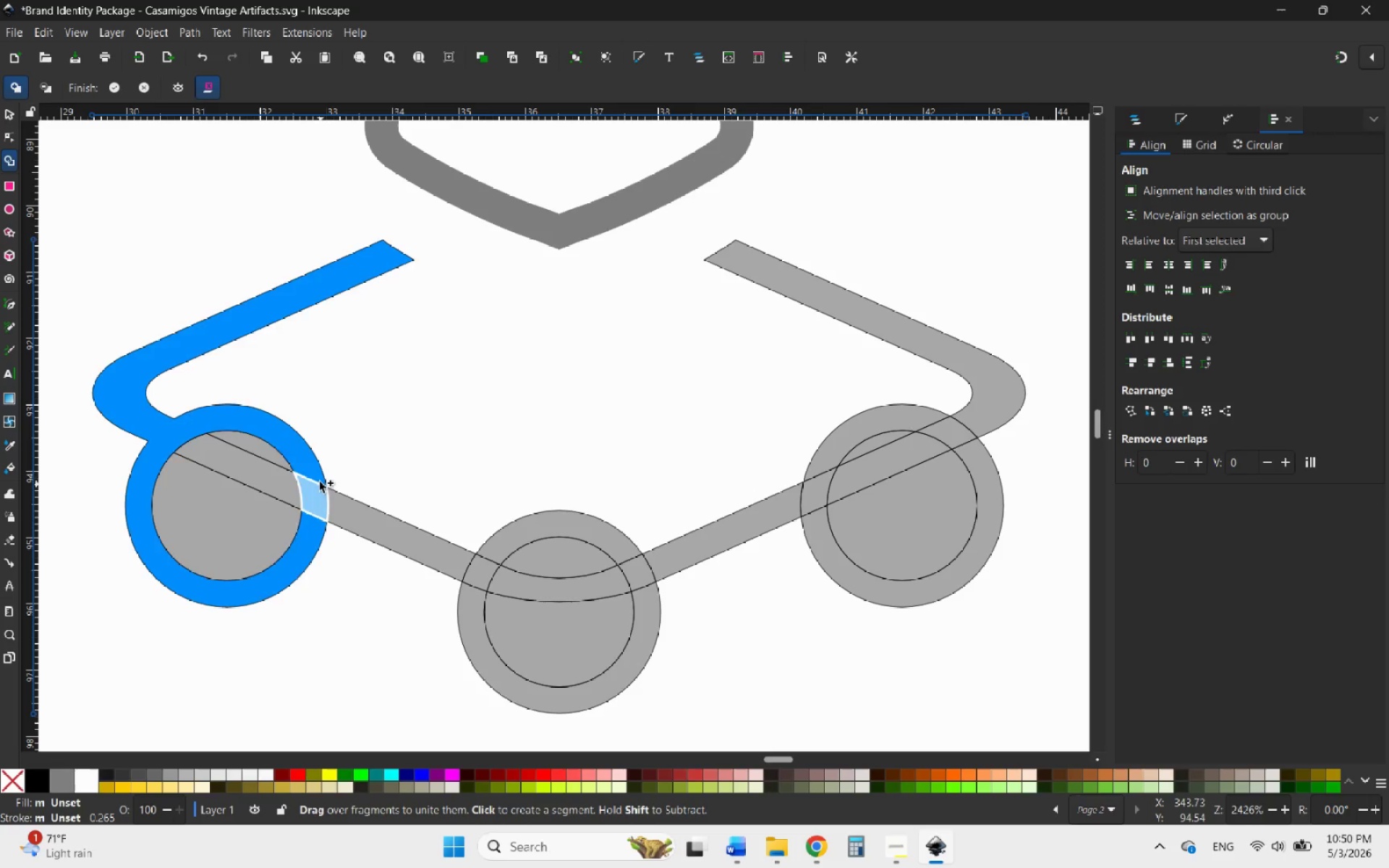 
left_click_drag(start_coordinate=[314, 470], to_coordinate=[338, 513])
 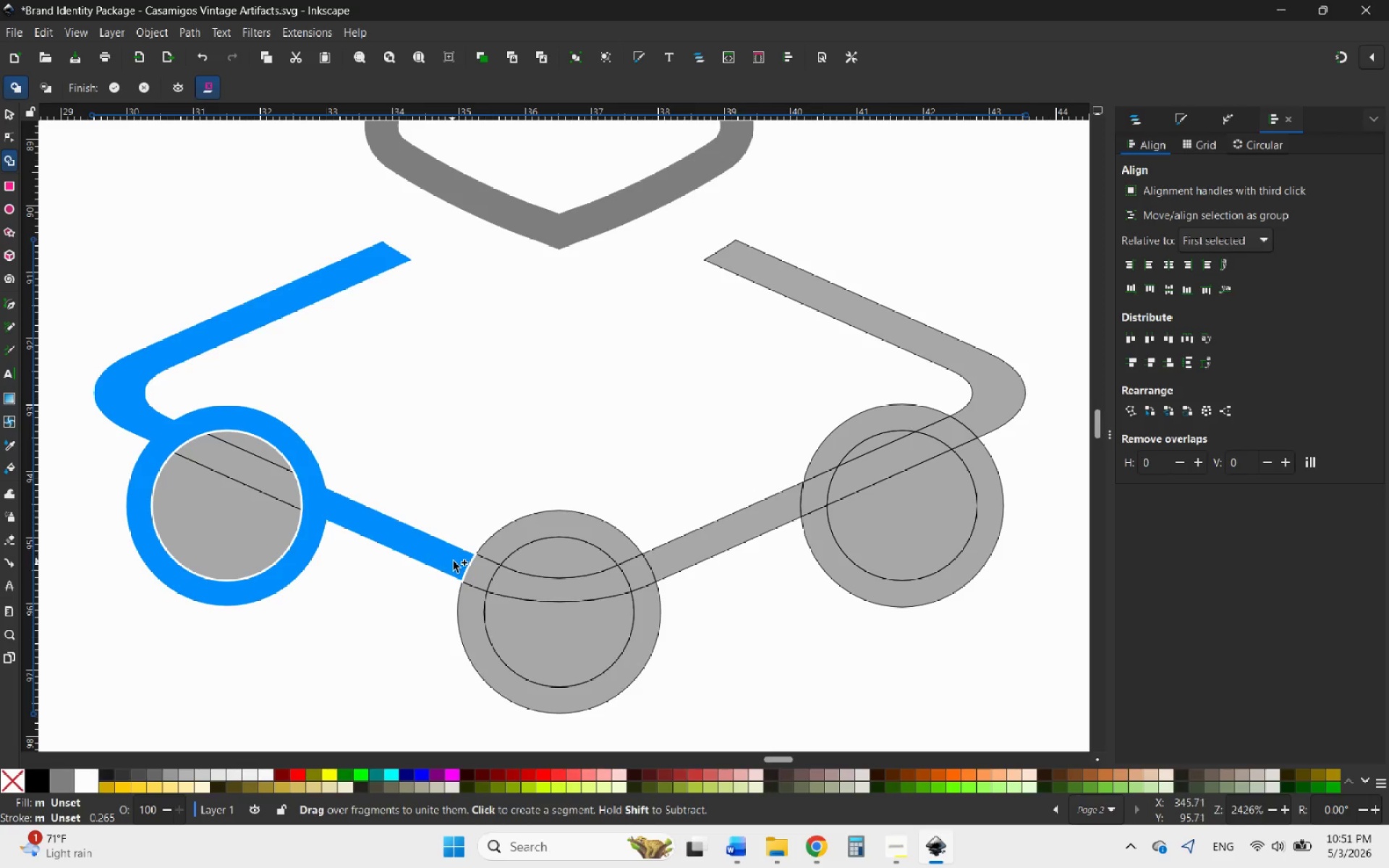 
left_click_drag(start_coordinate=[455, 561], to_coordinate=[475, 596])
 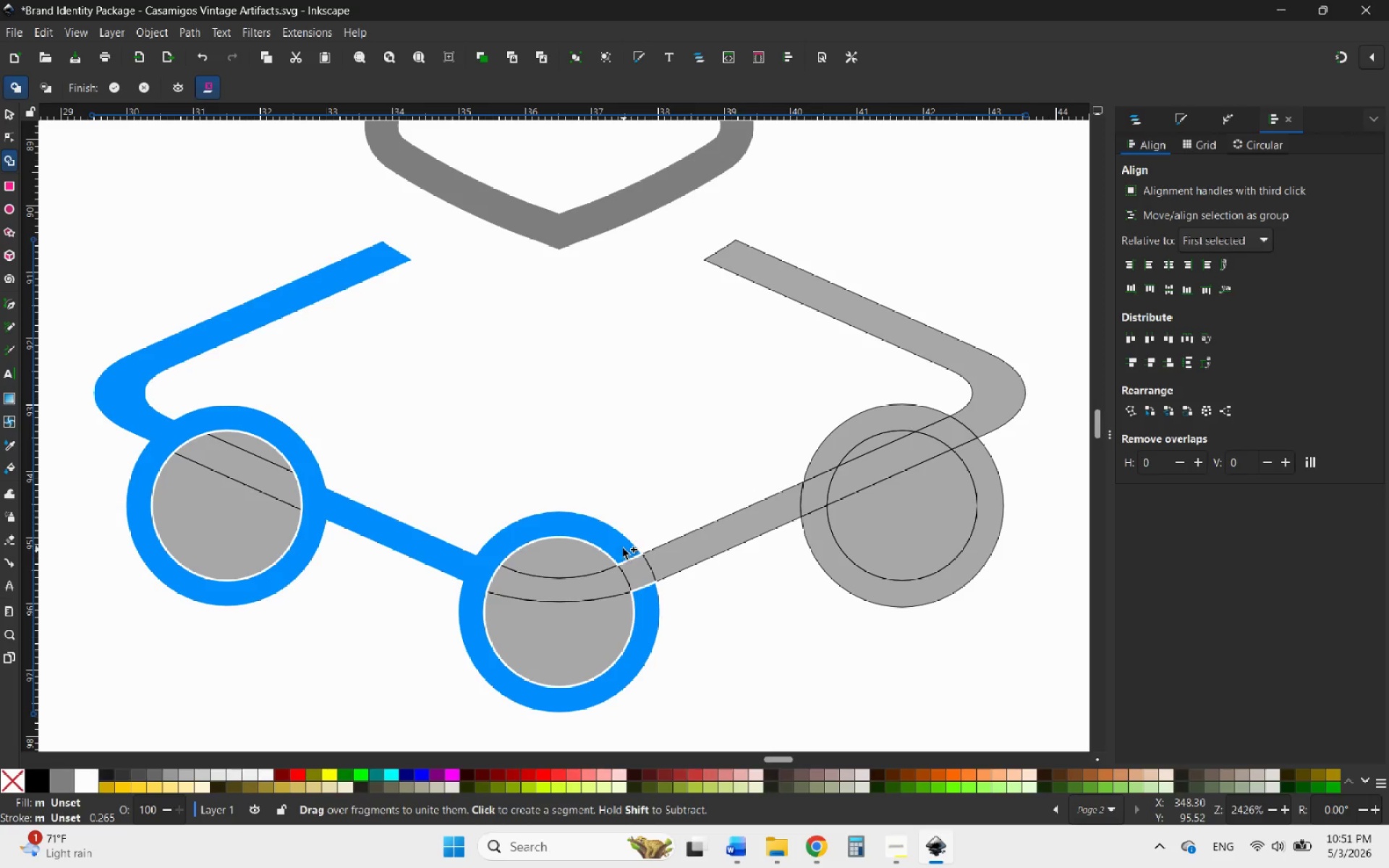 
left_click_drag(start_coordinate=[622, 548], to_coordinate=[669, 567])
 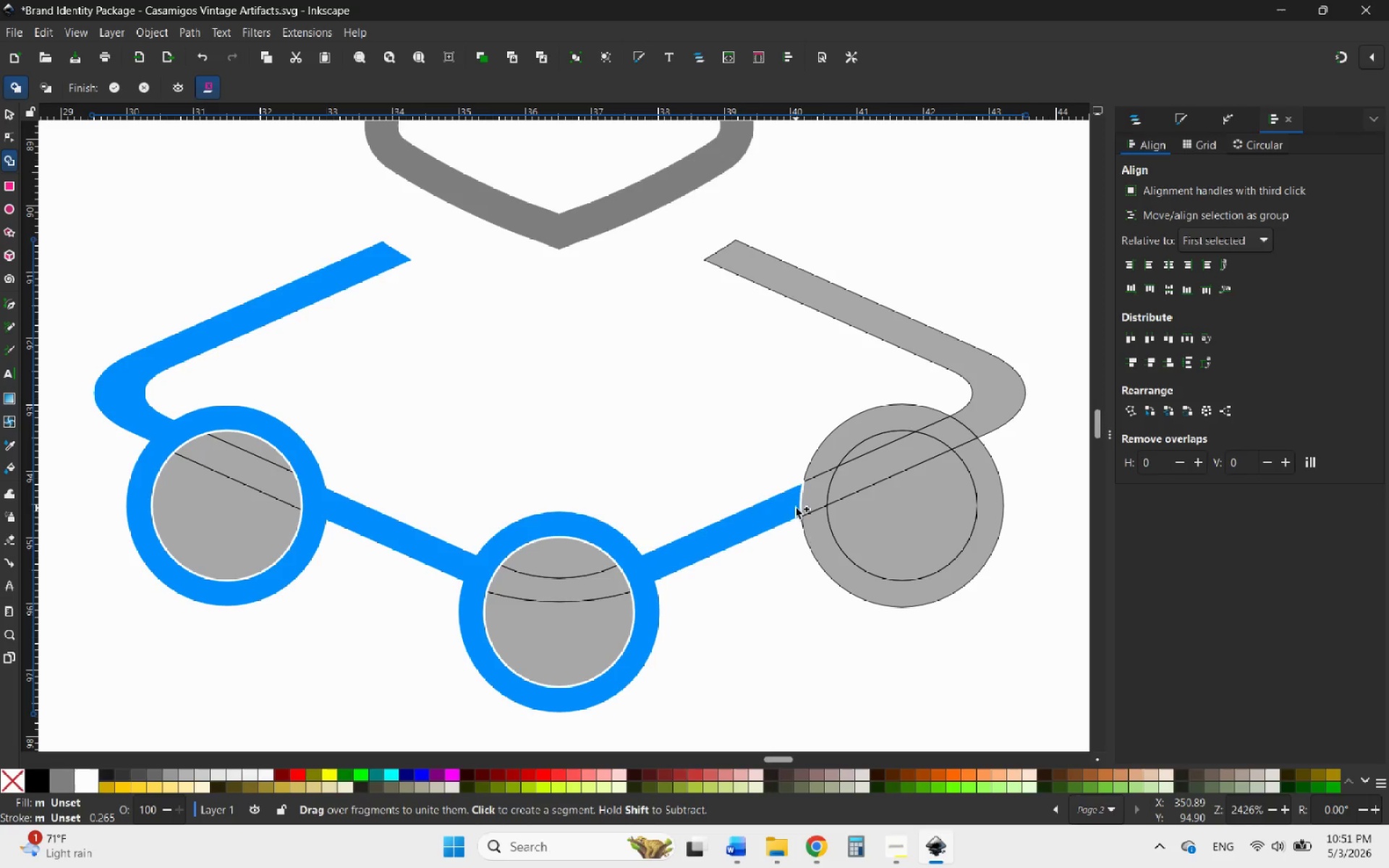 
left_click_drag(start_coordinate=[794, 506], to_coordinate=[822, 467])
 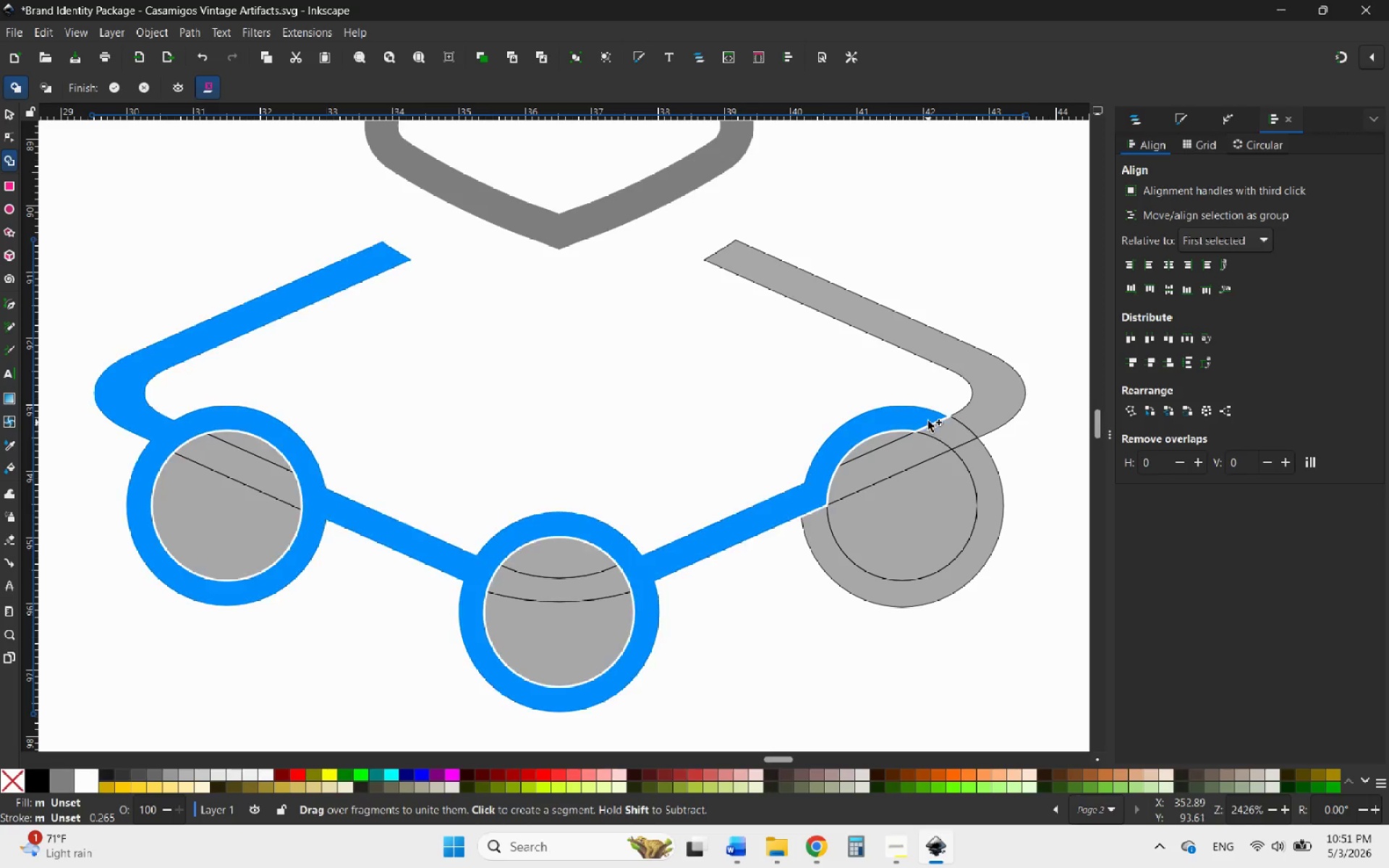 
left_click_drag(start_coordinate=[925, 416], to_coordinate=[979, 454])
 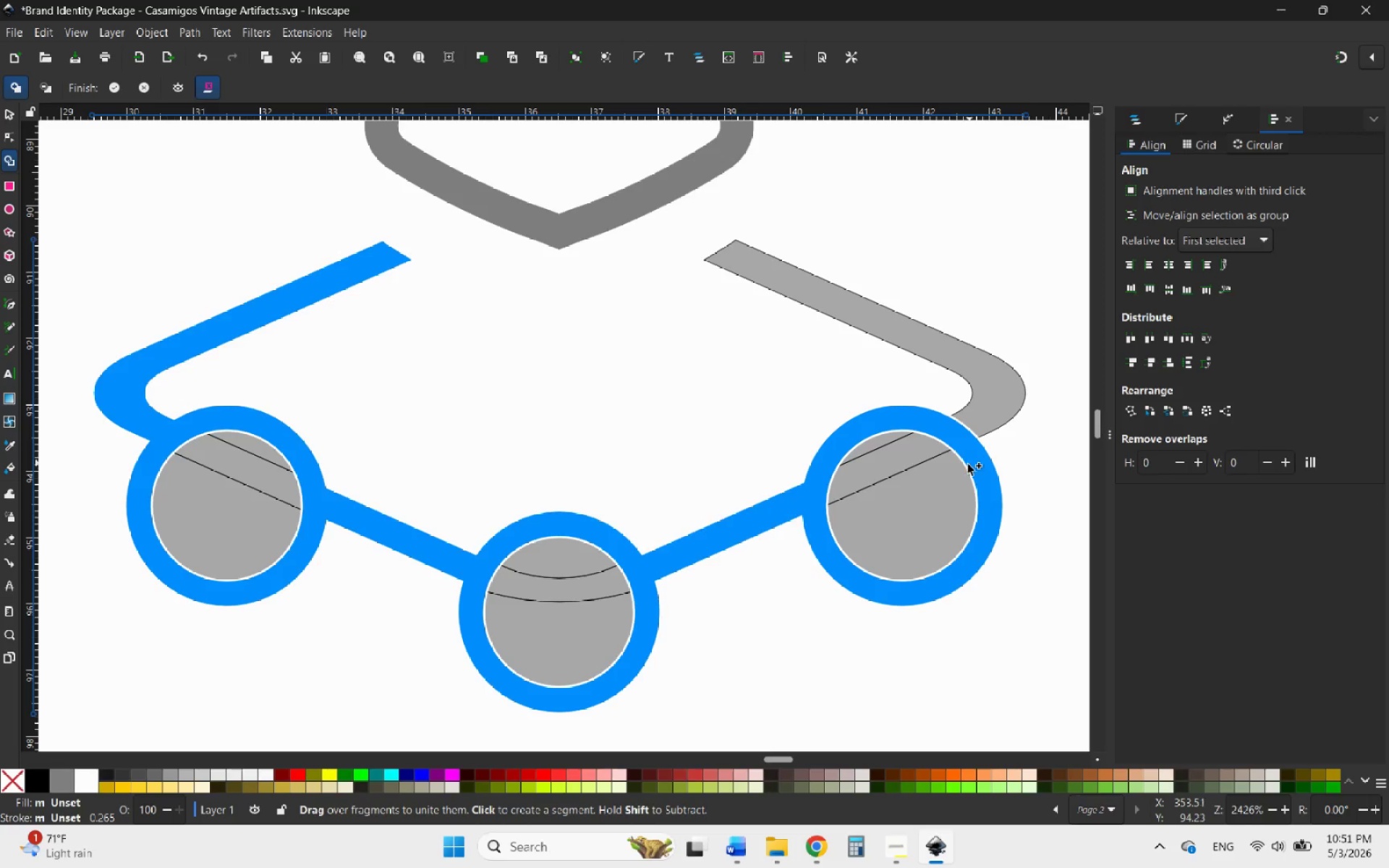 
hold_key(key=ControlLeft, duration=0.73)
scroll: coordinate [747, 523], scroll_direction: down, amount: 4.0
 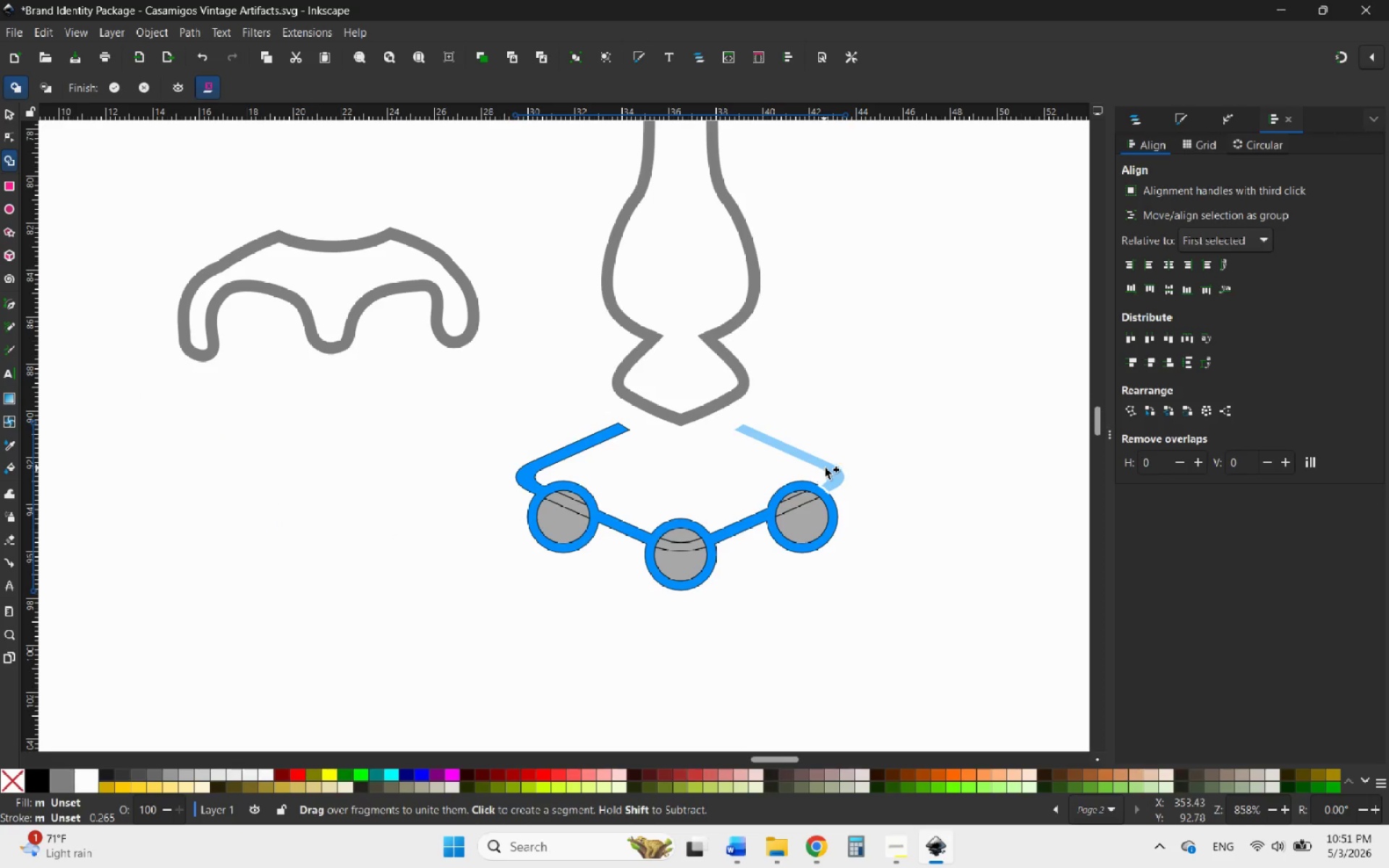 
hold_key(key=ControlLeft, duration=0.62)
scroll: coordinate [832, 471], scroll_direction: up, amount: 2.0
 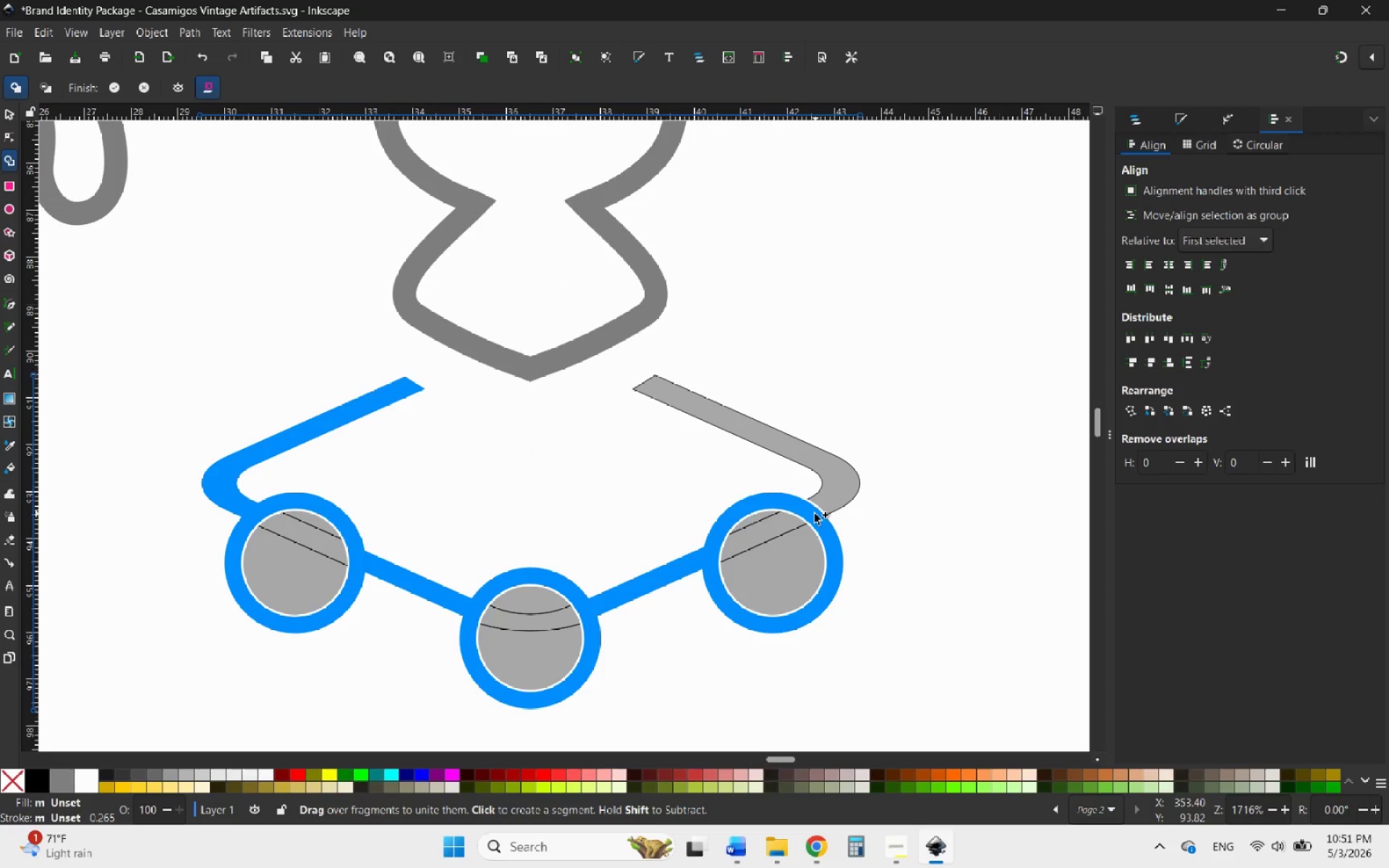 
left_click_drag(start_coordinate=[815, 514], to_coordinate=[828, 505])
 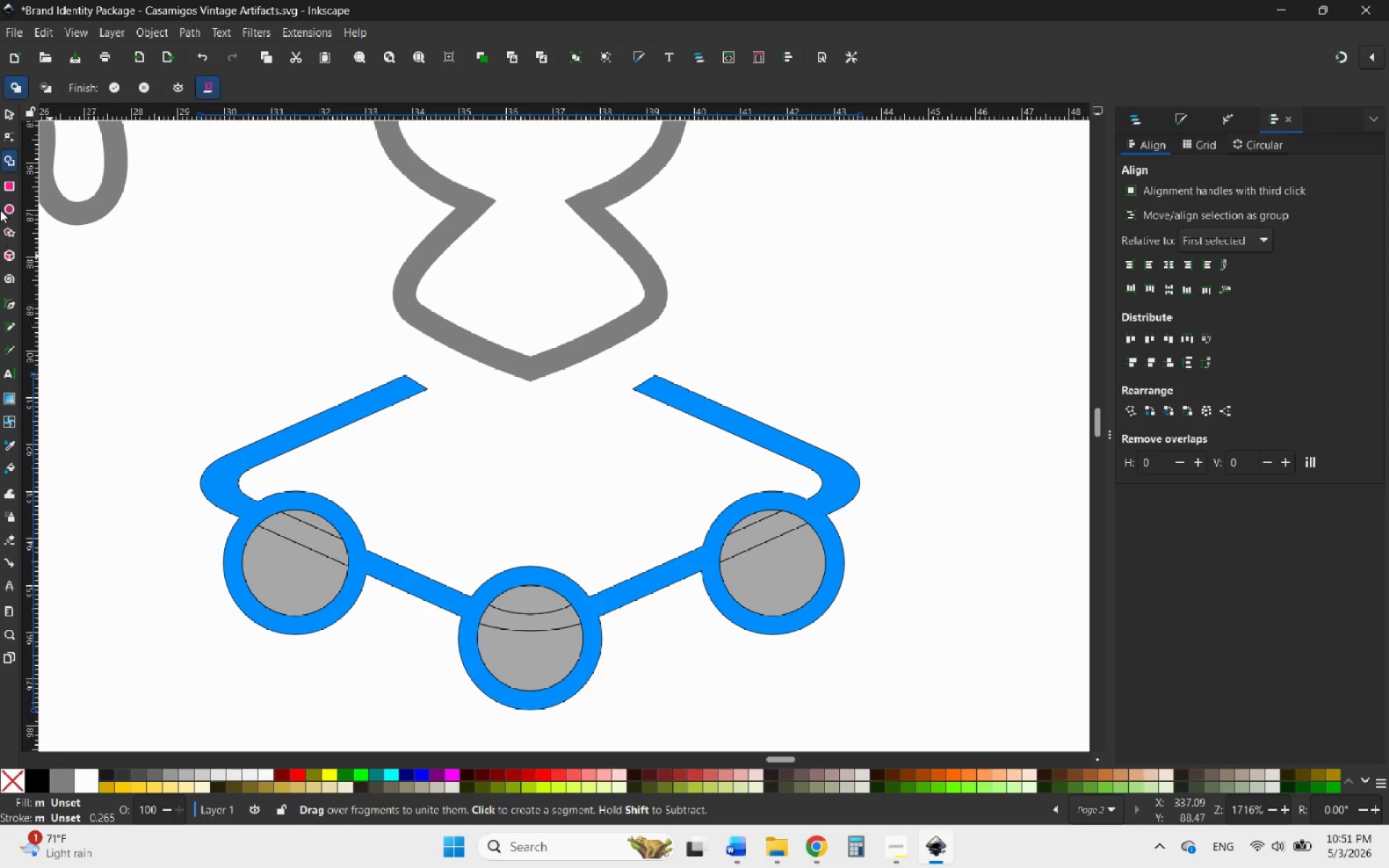 
left_click([11, 117])
 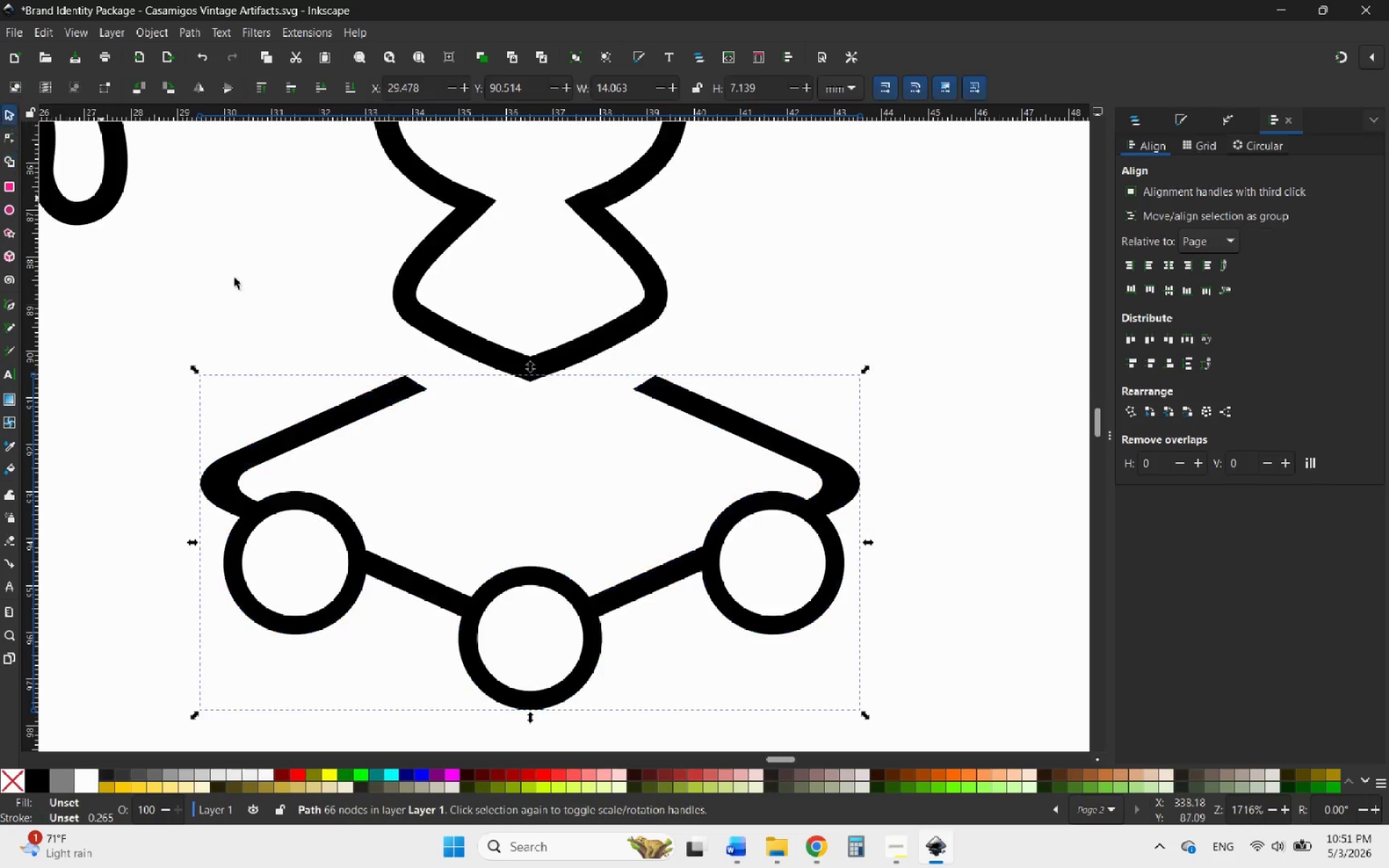 
hold_key(key=ControlLeft, duration=0.69)
scroll: coordinate [597, 467], scroll_direction: down, amount: 5.0
 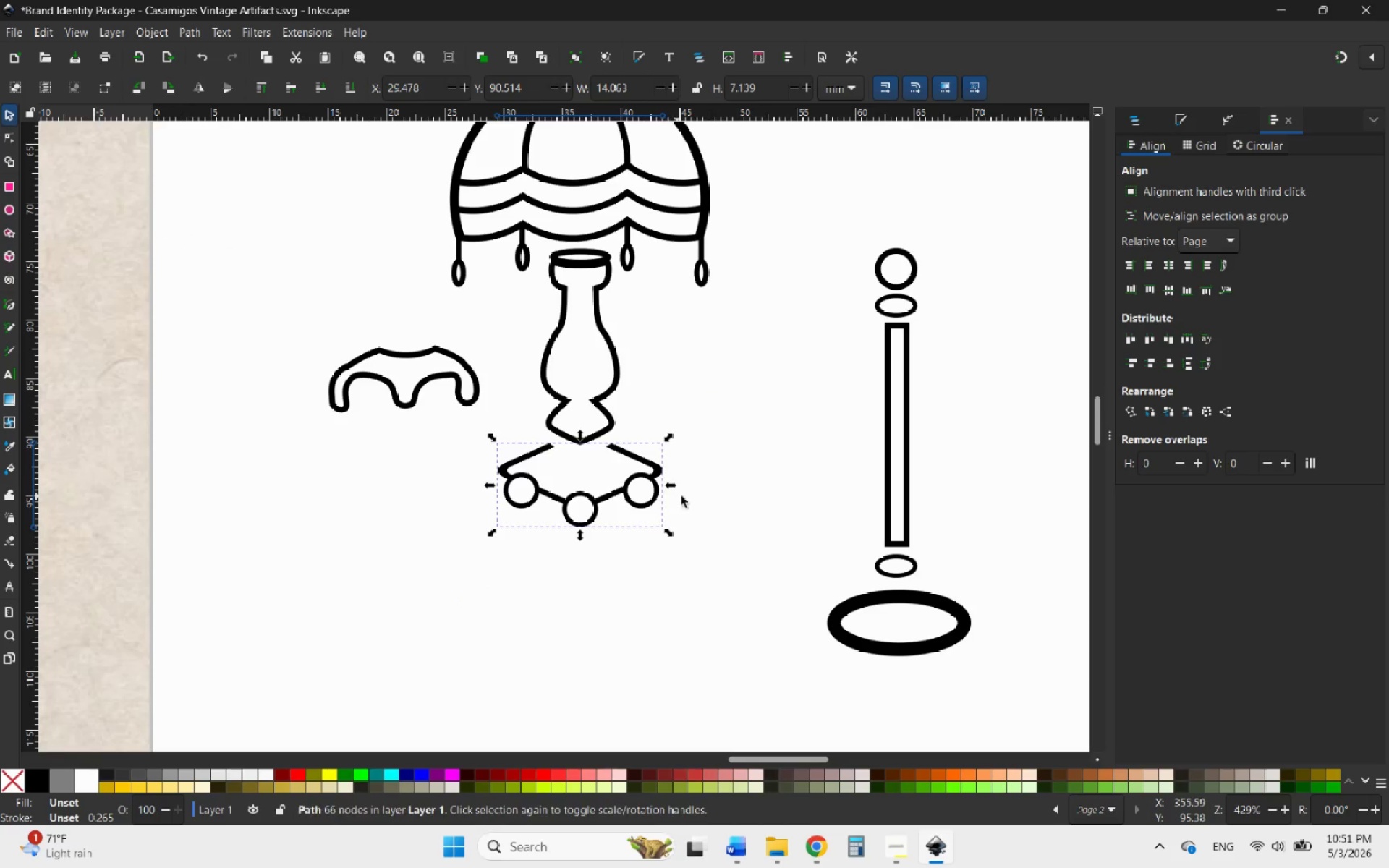 
left_click([716, 506])
 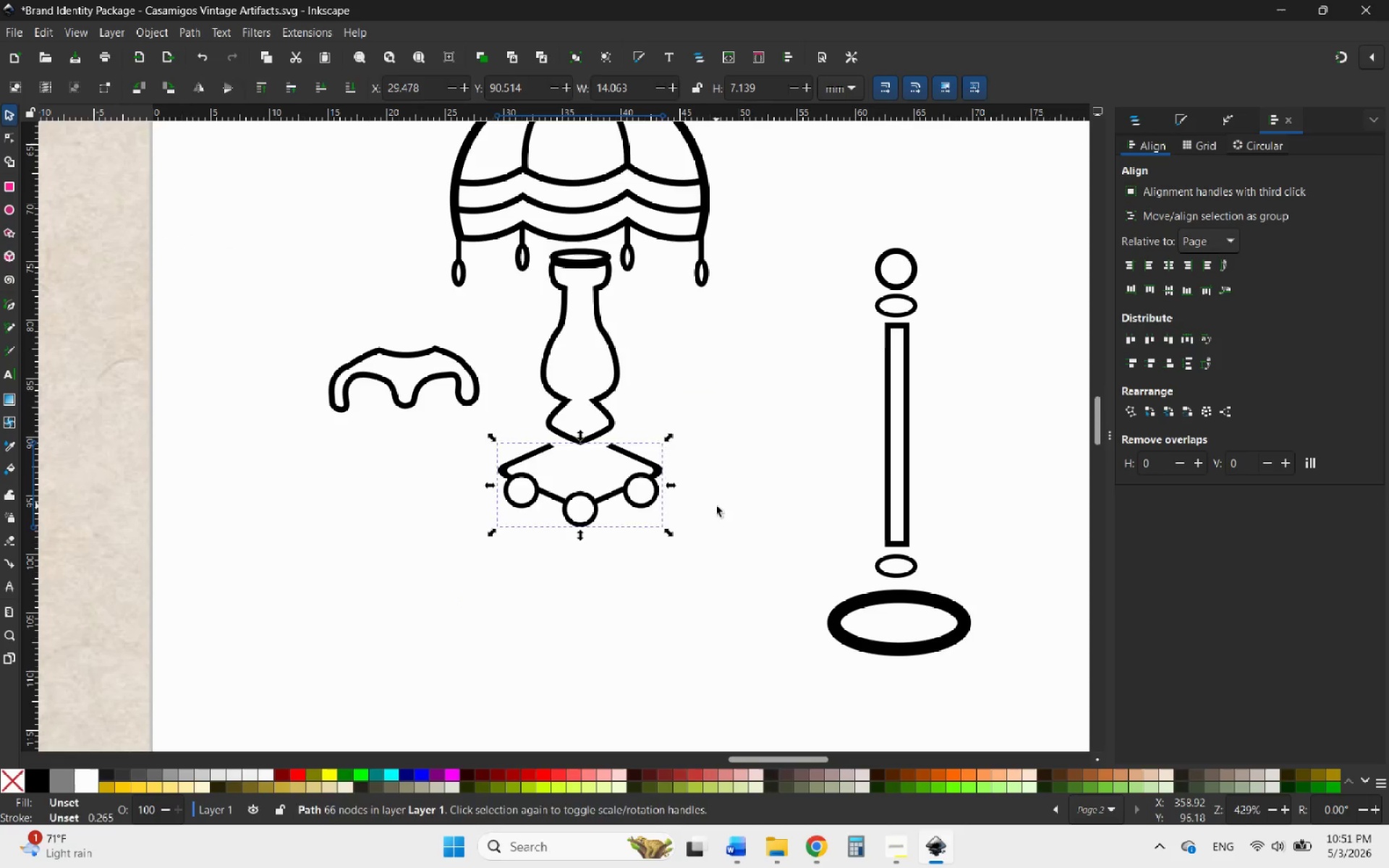 
hold_key(key=ControlLeft, duration=1.58)
scroll: coordinate [740, 552], scroll_direction: down, amount: 5.0
 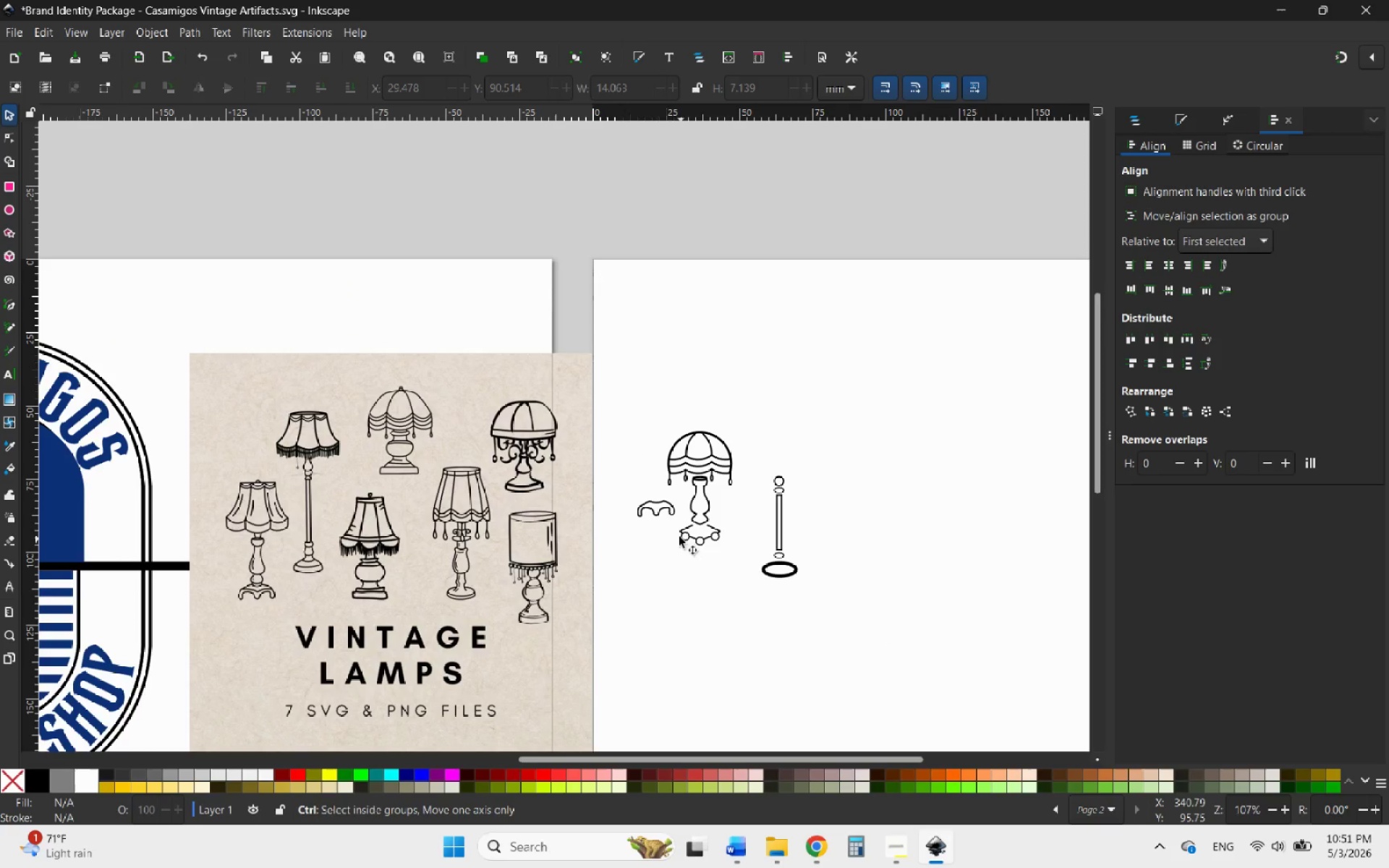 
scroll: coordinate [670, 529], scroll_direction: up, amount: 2.0
 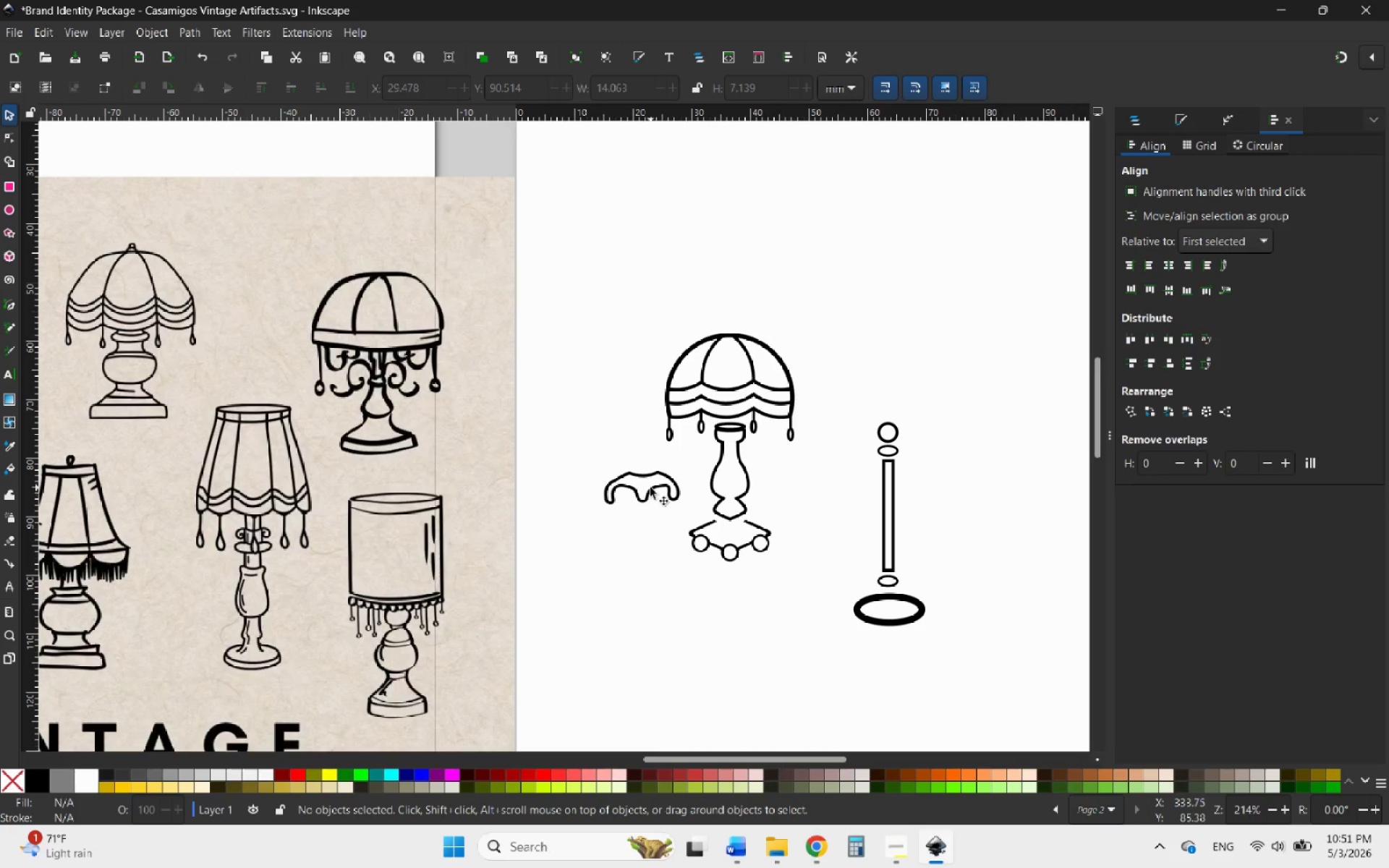 
left_click([650, 488])
 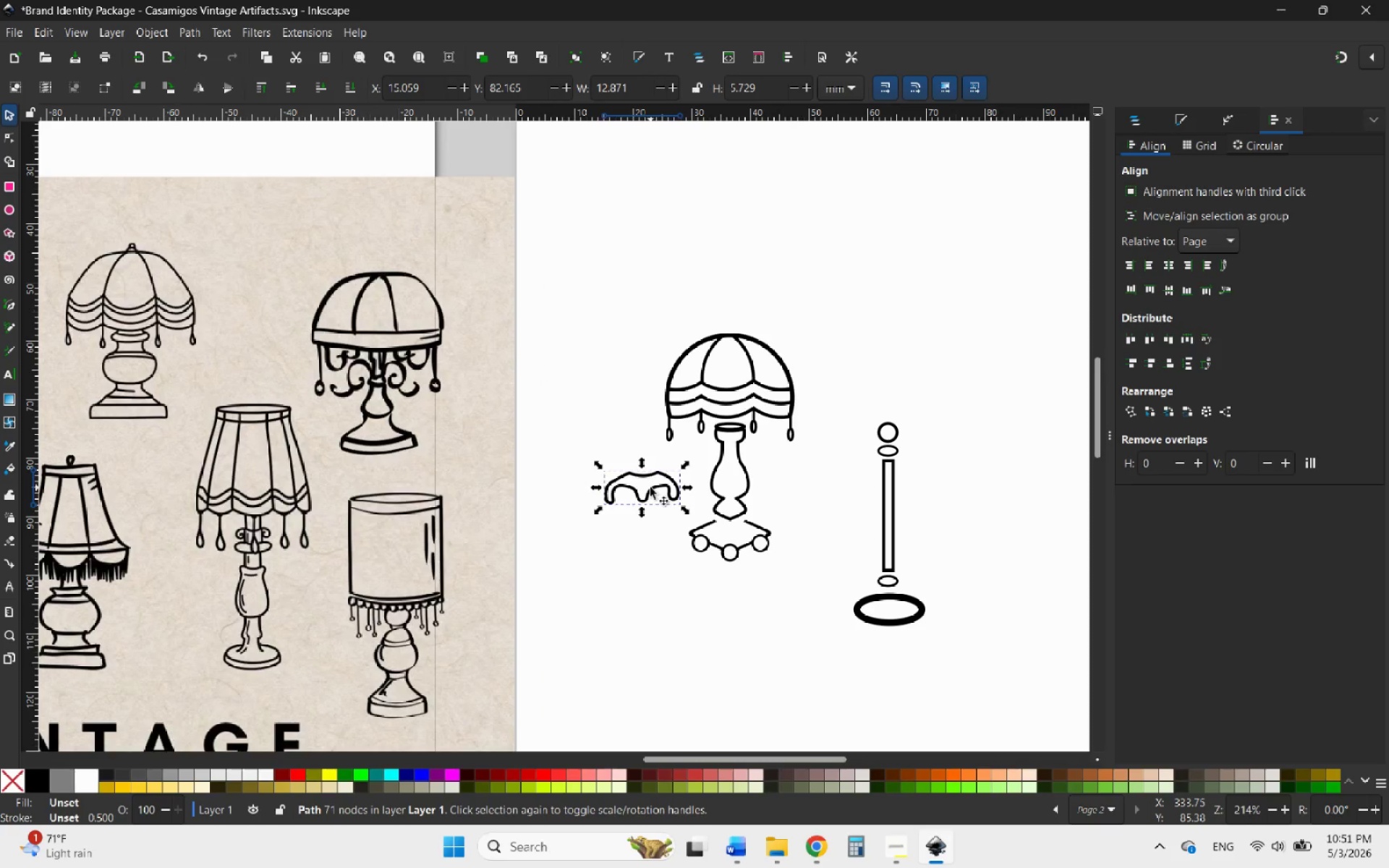 
key(Delete)
 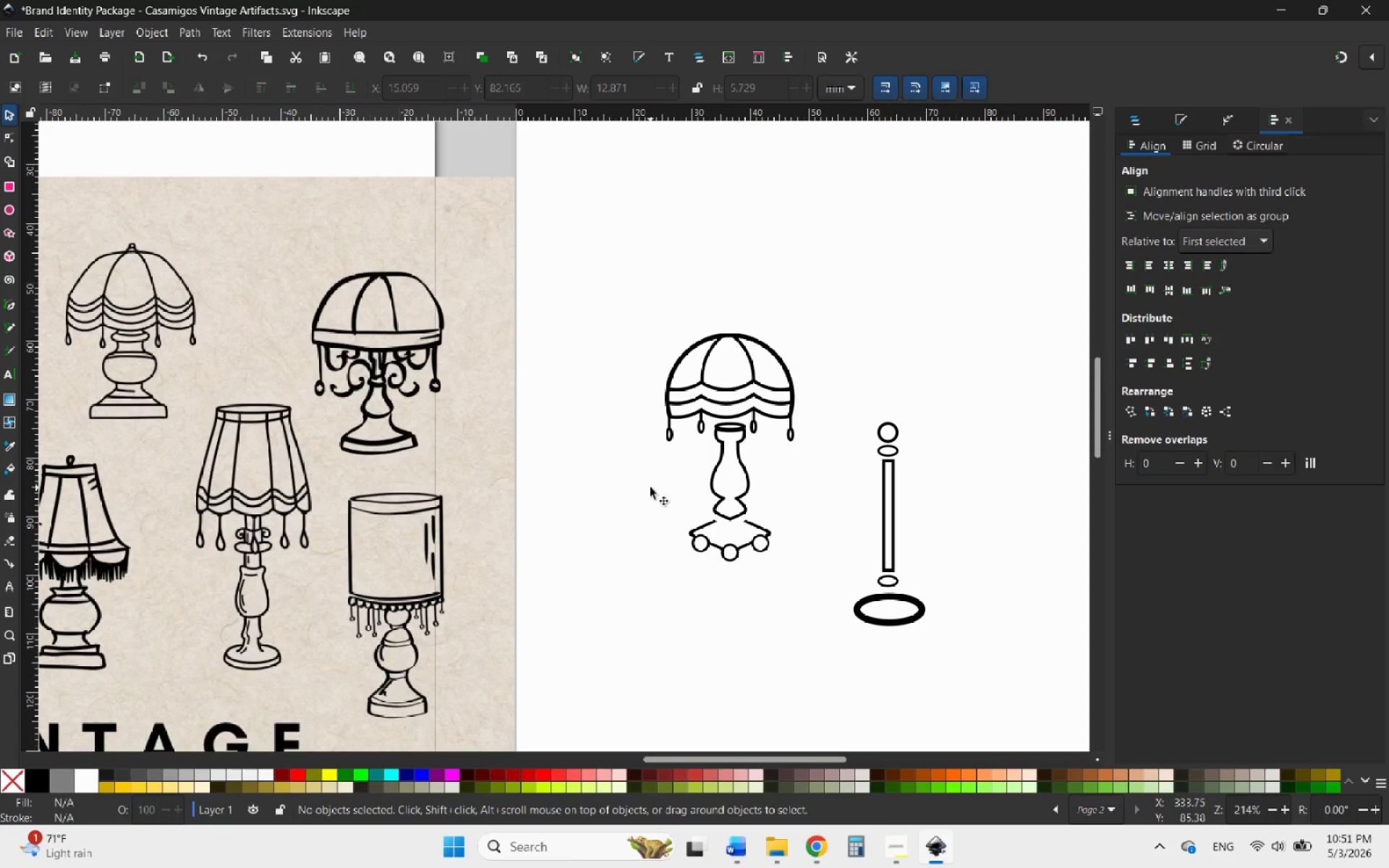 
wait(6.33)
 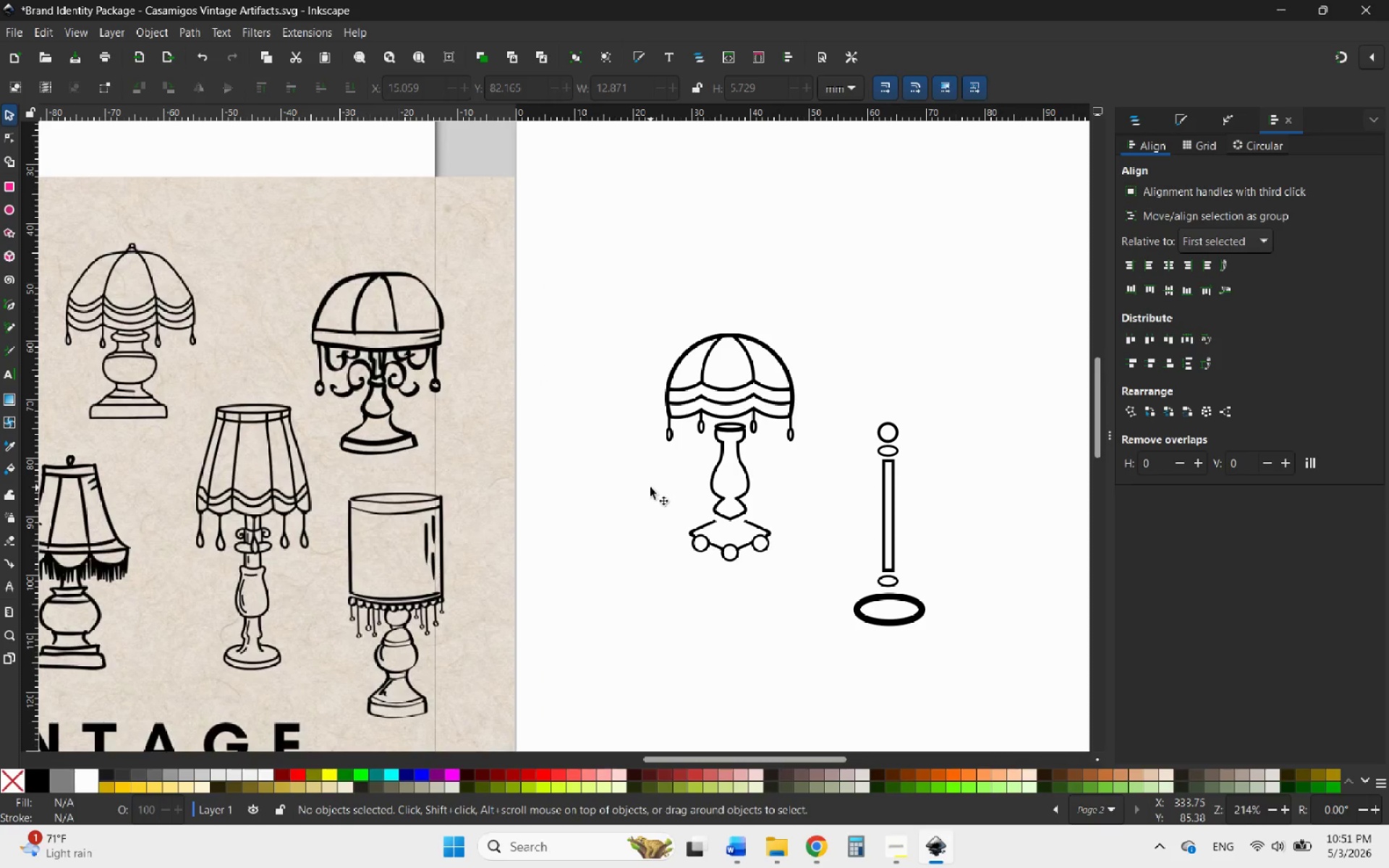 
hold_key(key=ControlLeft, duration=0.5)
scroll: coordinate [752, 529], scroll_direction: up, amount: 5.0
 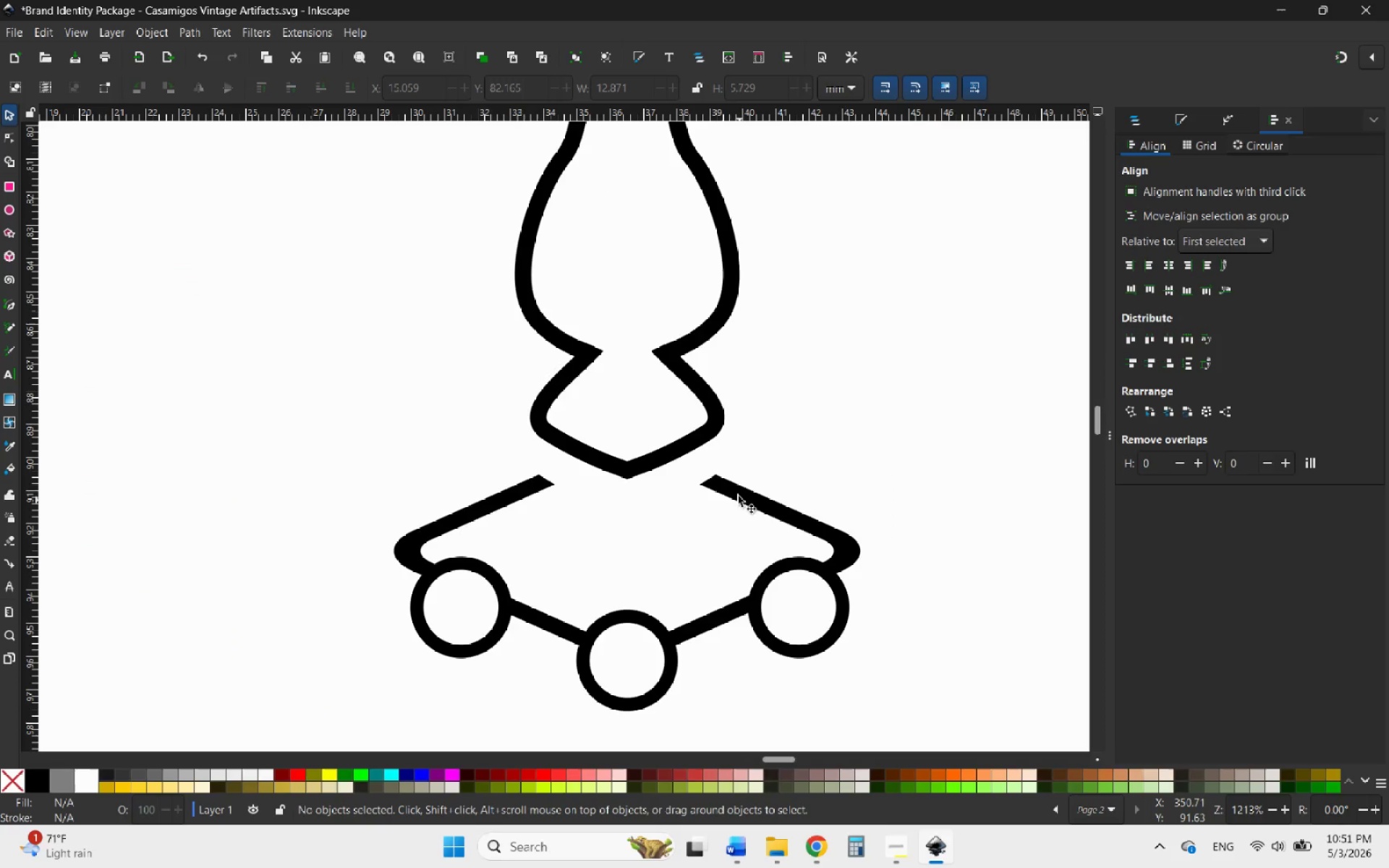 
left_click([737, 495])
 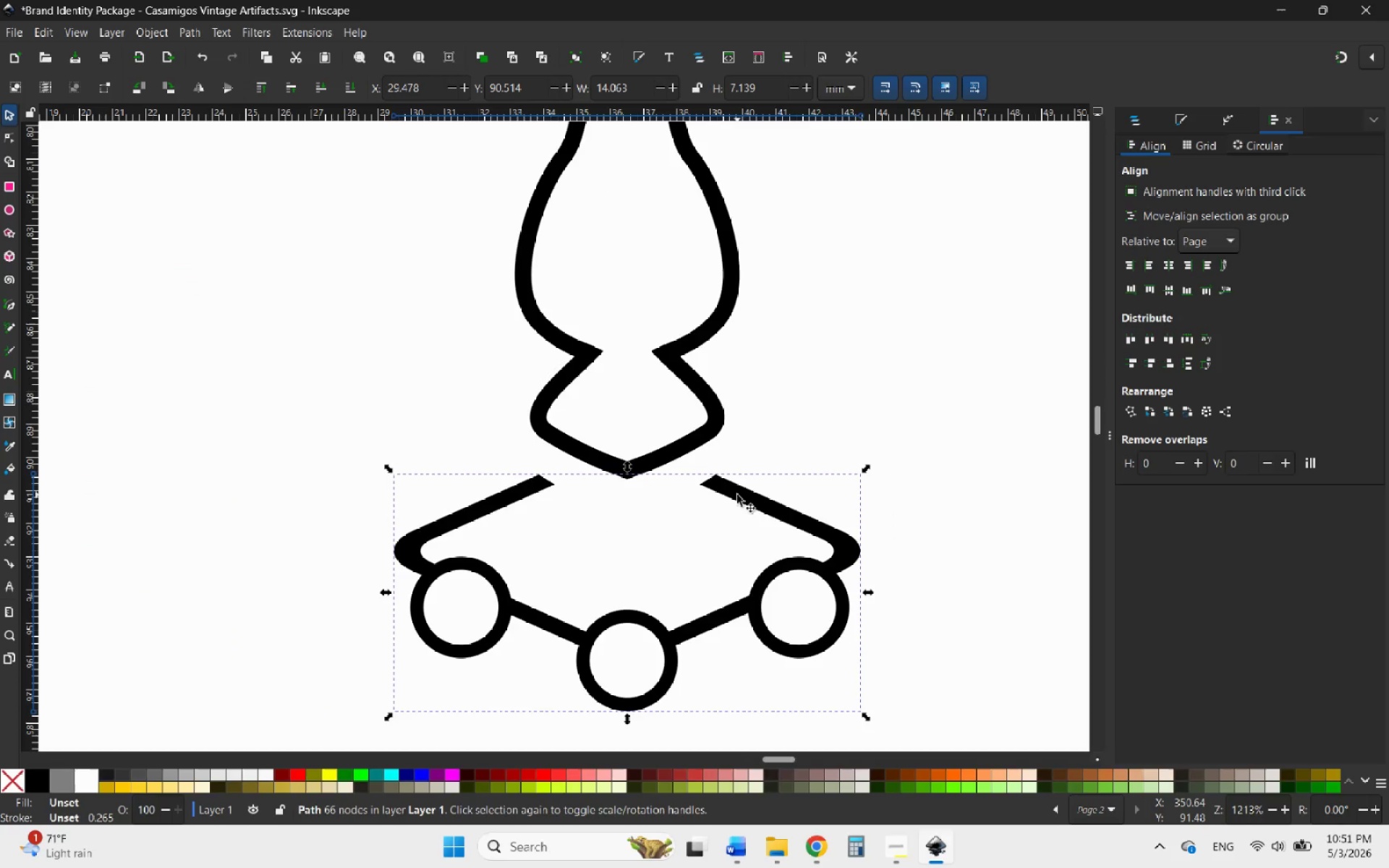 
left_click_drag(start_coordinate=[737, 495], to_coordinate=[731, 485])
 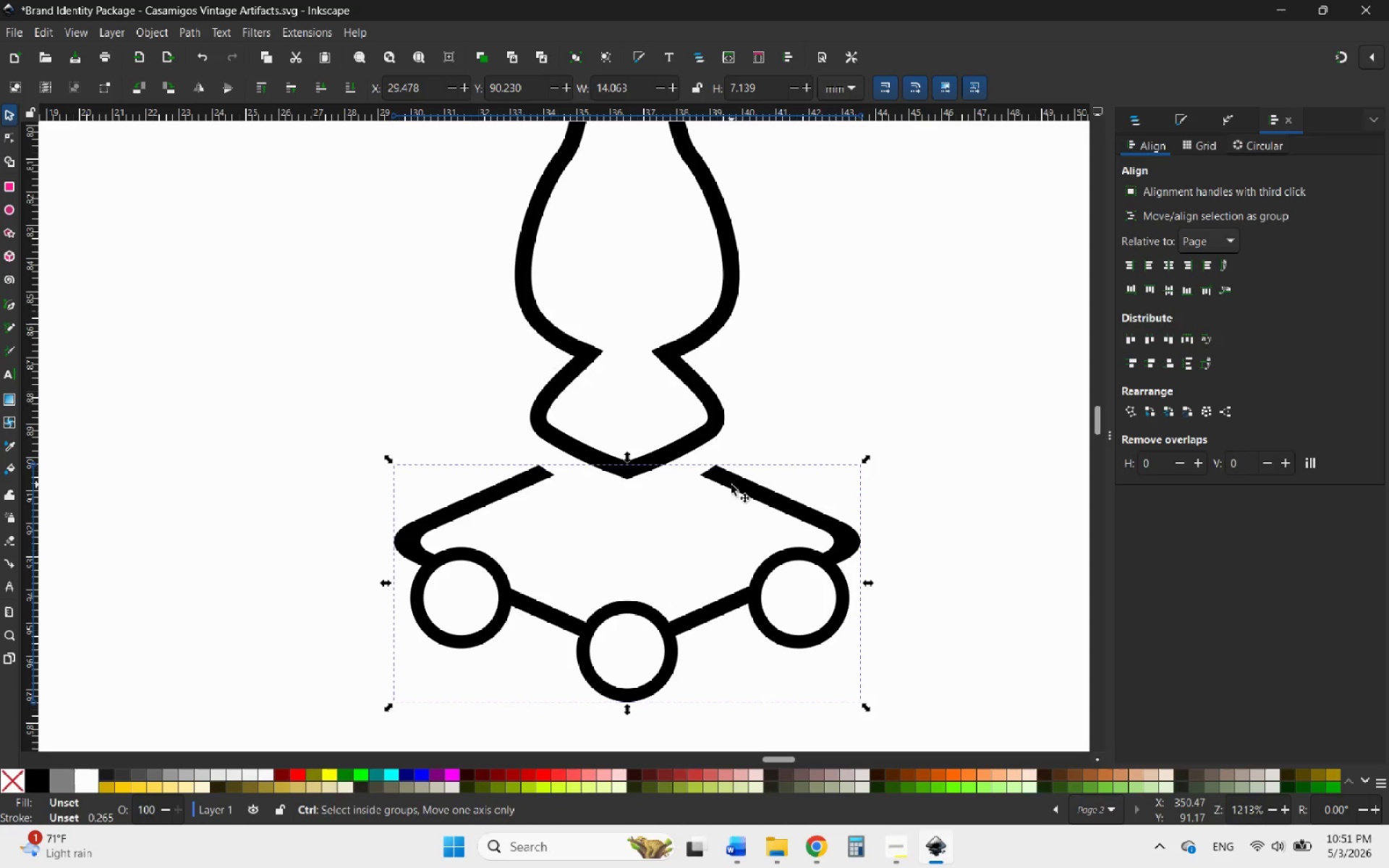 
hold_key(key=ControlLeft, duration=5.44)
 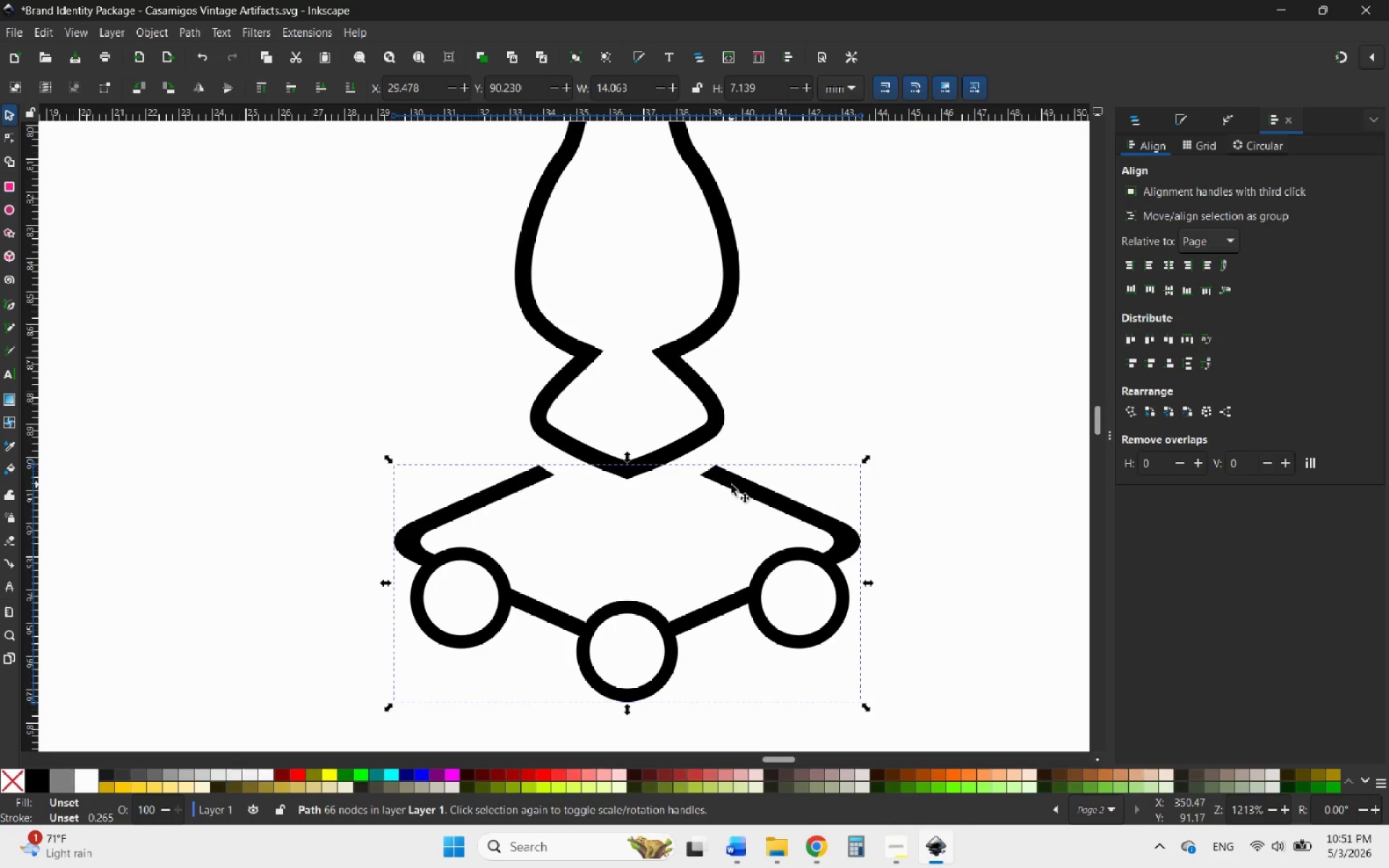 
hold_key(key=ControlLeft, duration=2.11)
scroll: coordinate [731, 485], scroll_direction: down, amount: 4.0
 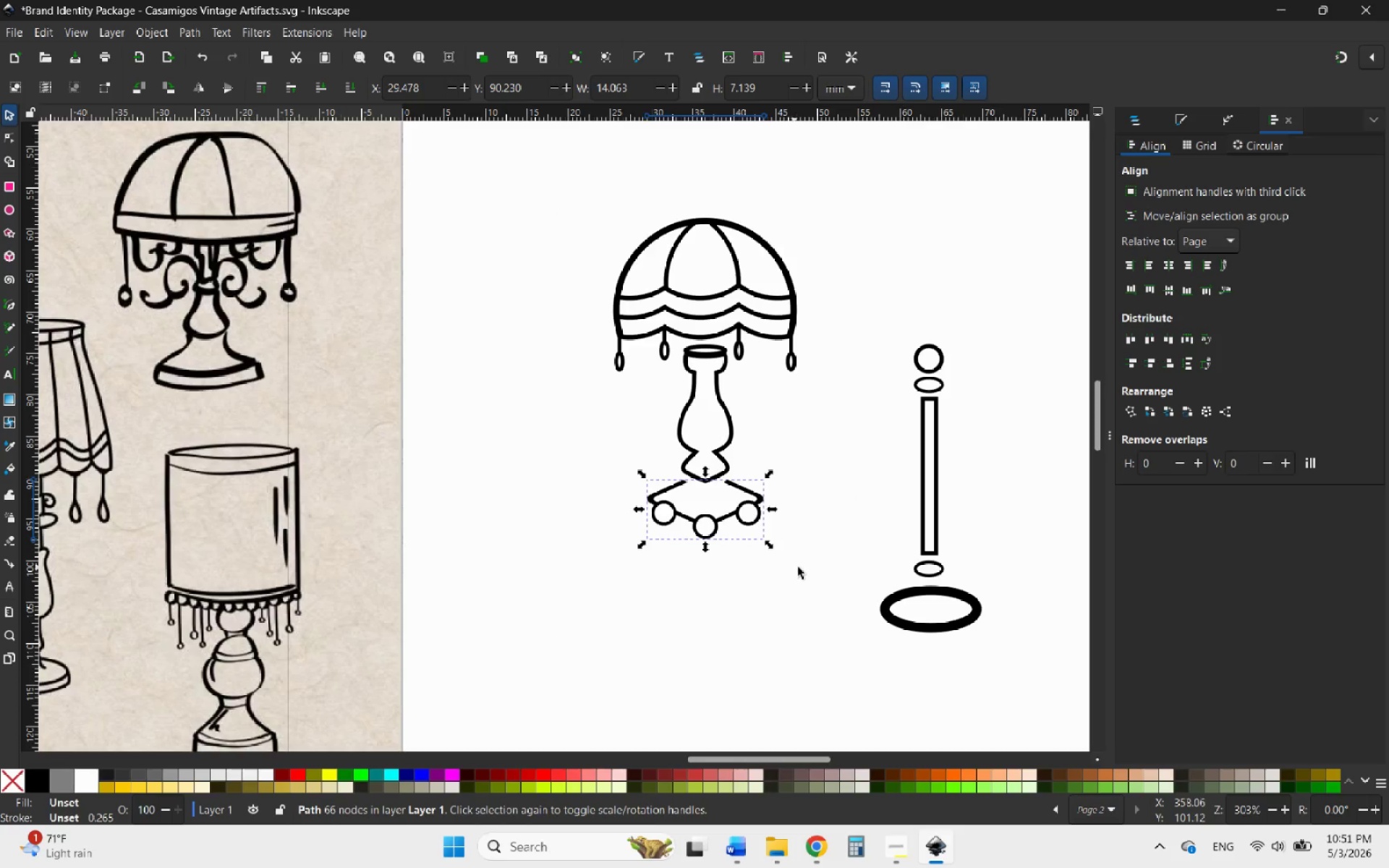 
left_click([814, 567])
 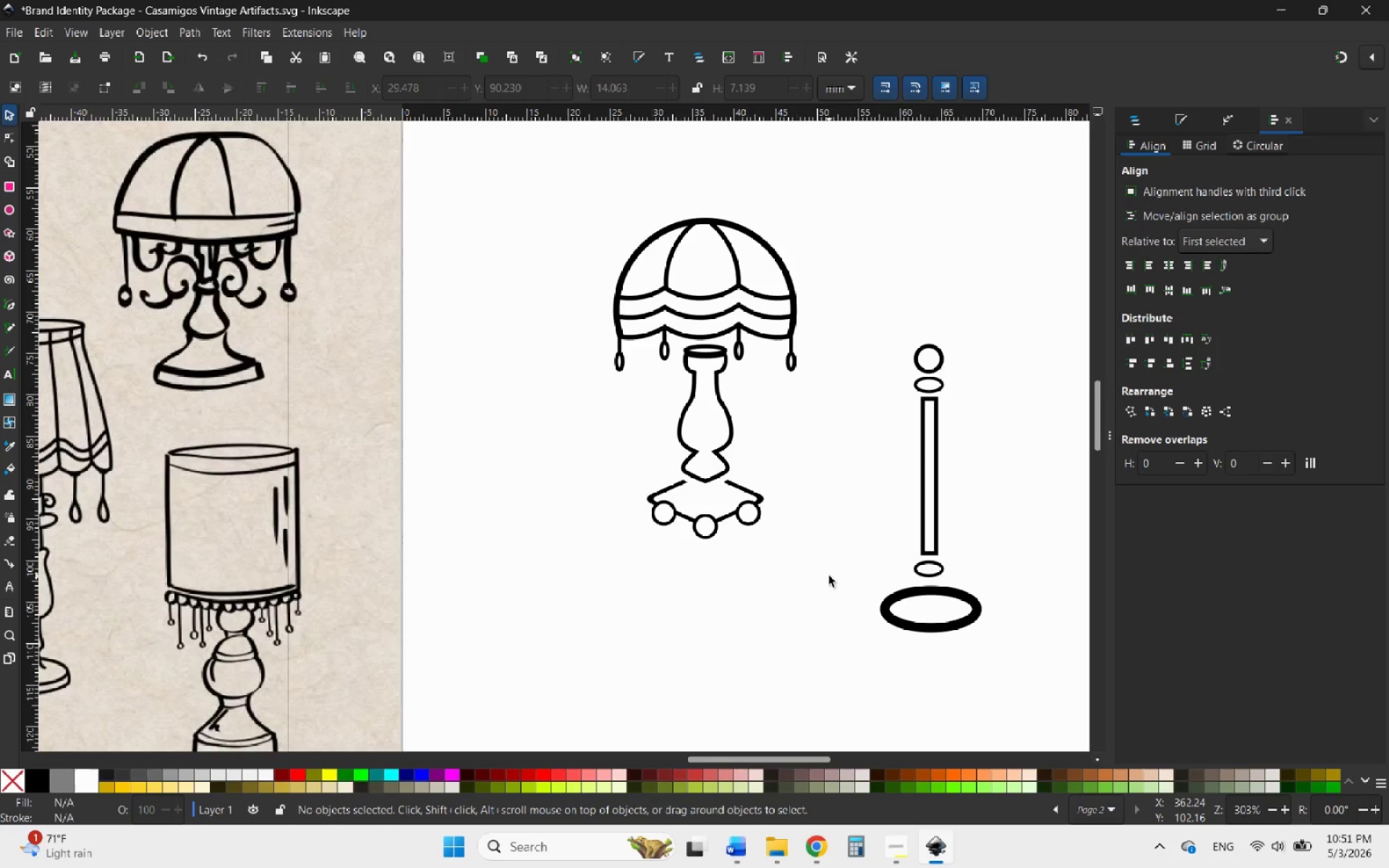 
hold_key(key=ControlLeft, duration=2.0)
scroll: coordinate [721, 349], scroll_direction: up, amount: 8.0
 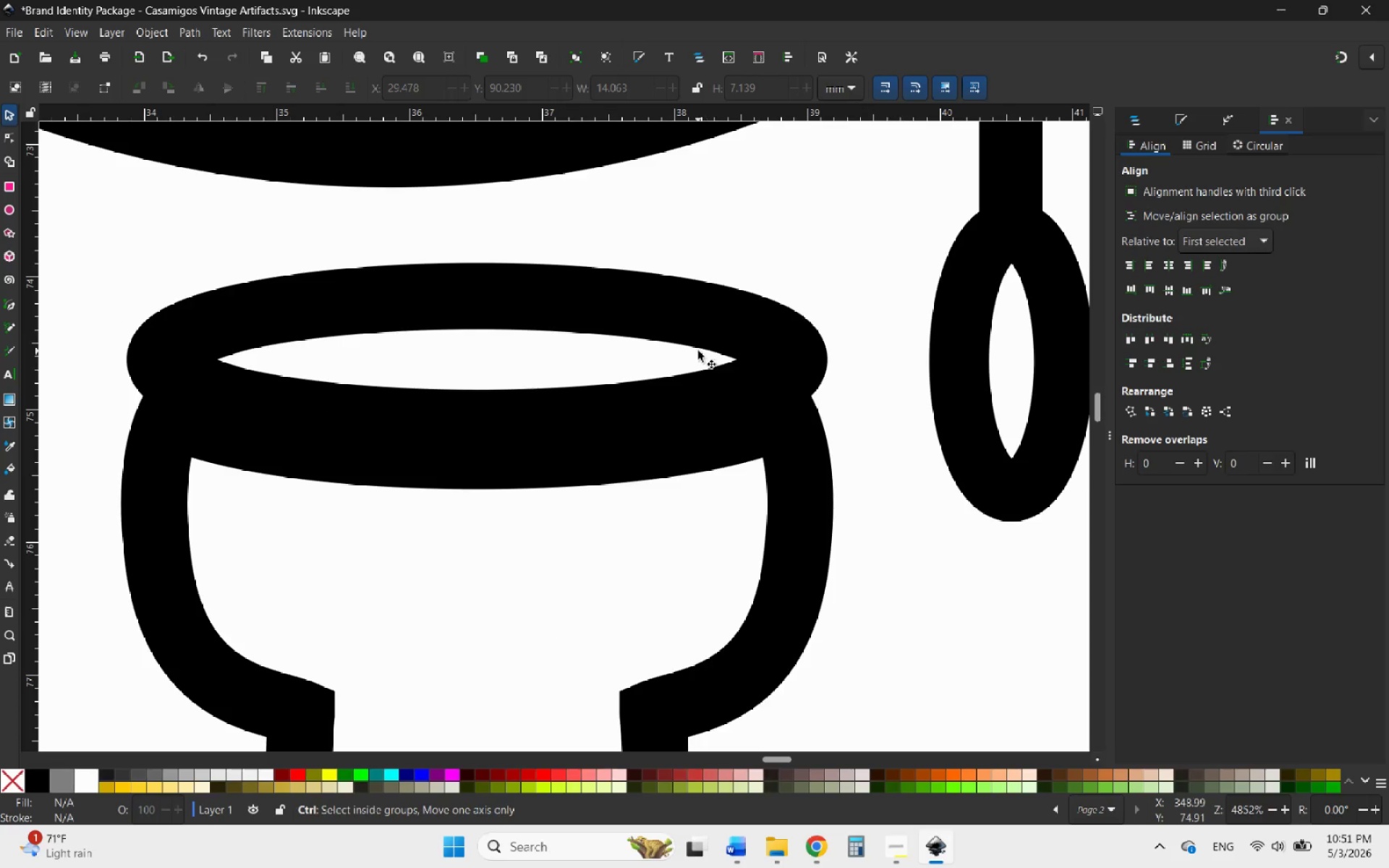 
scroll: coordinate [734, 417], scroll_direction: down, amount: 5.0
 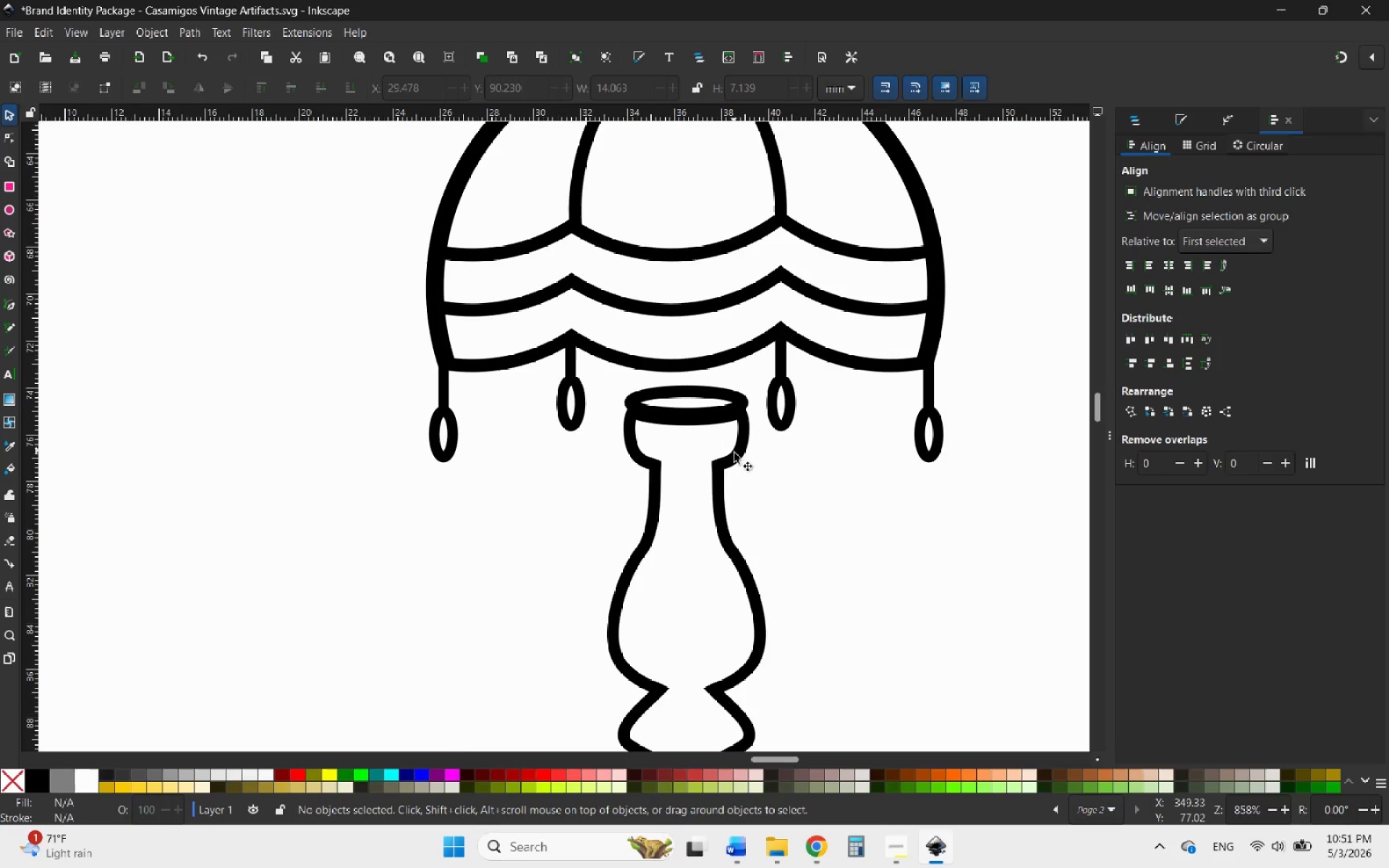 
left_click([734, 459])
 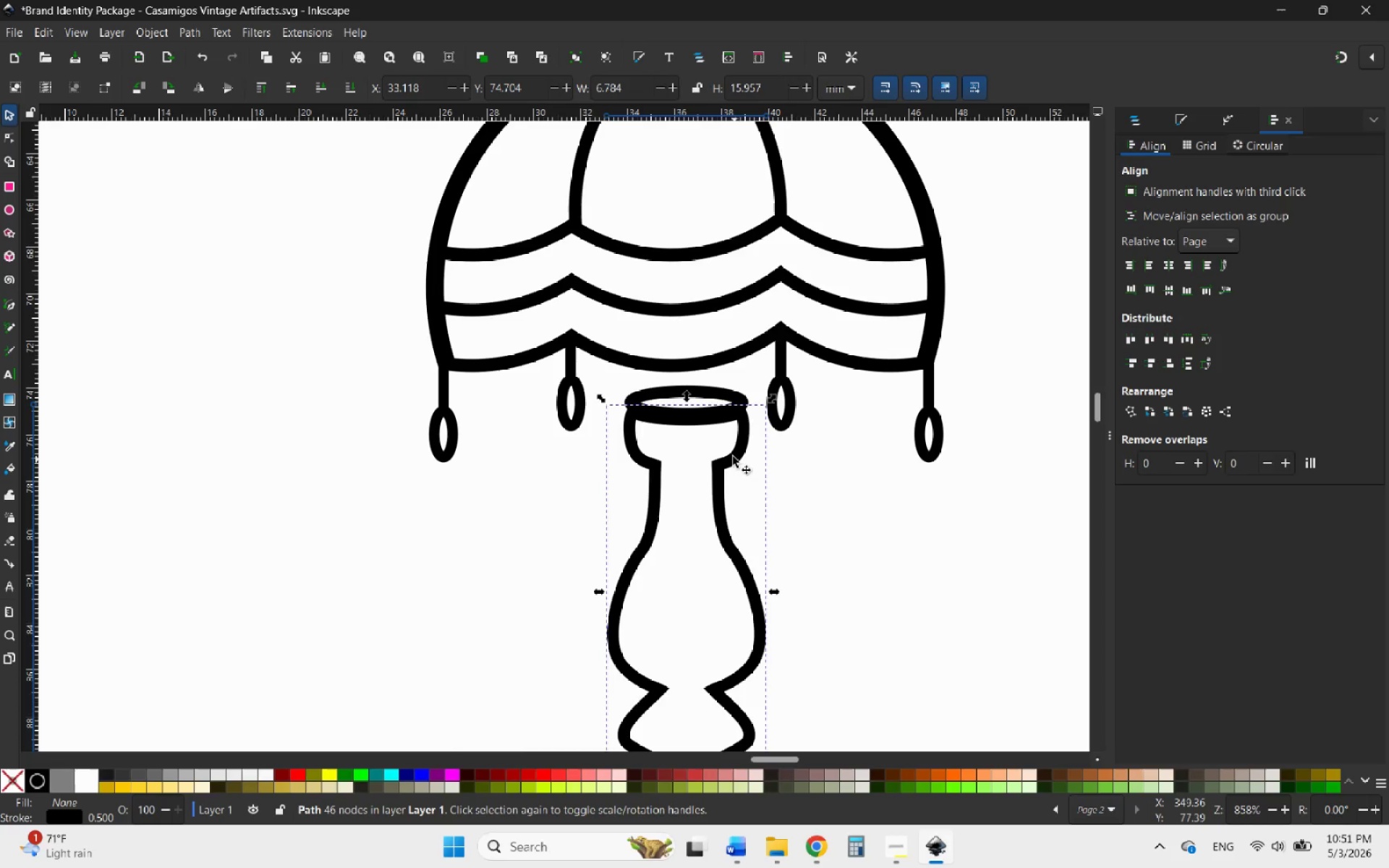 
scroll: coordinate [709, 391], scroll_direction: down, amount: 3.0
 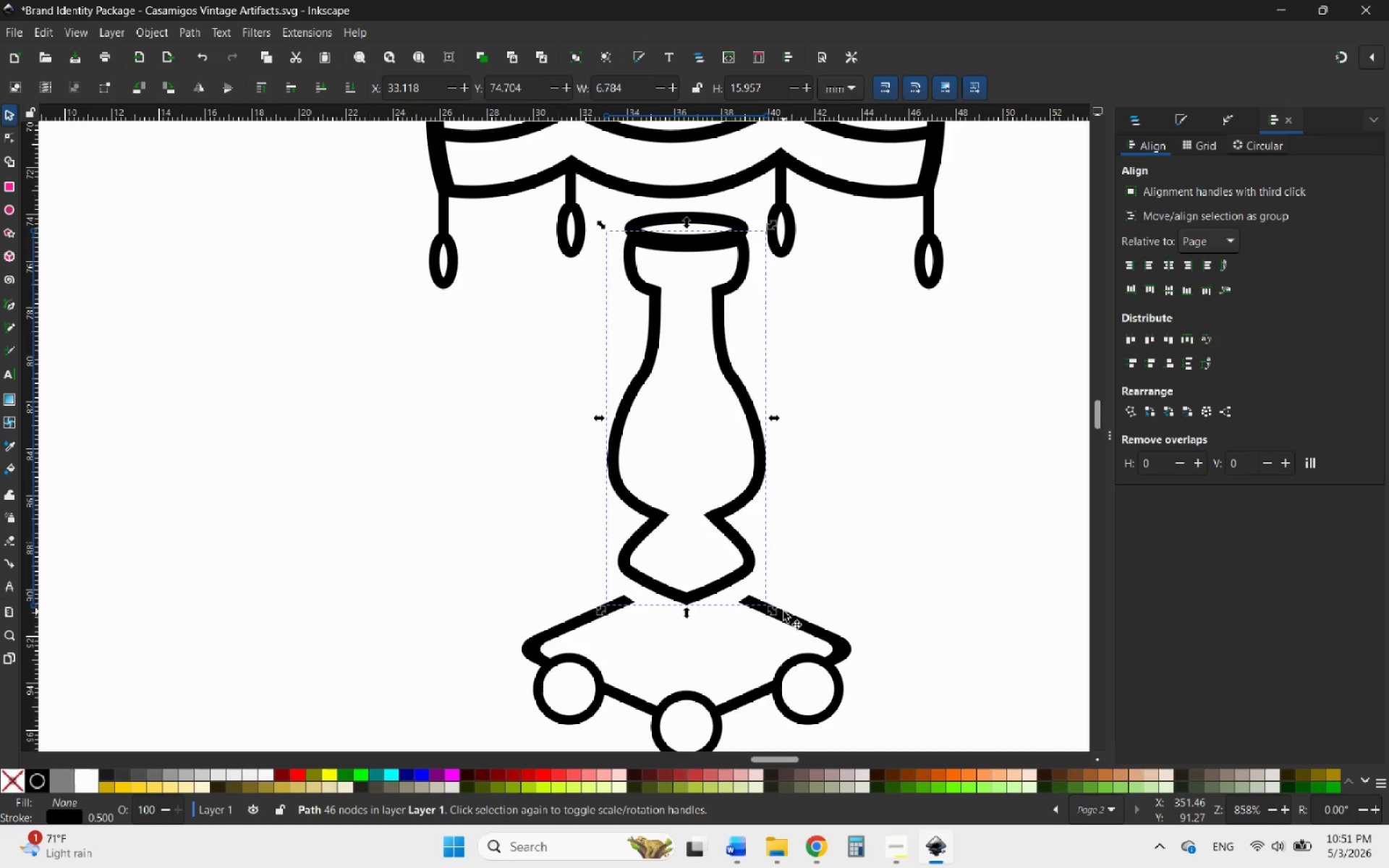 
hold_key(key=ShiftLeft, duration=0.47)
left_click([791, 620])
 